 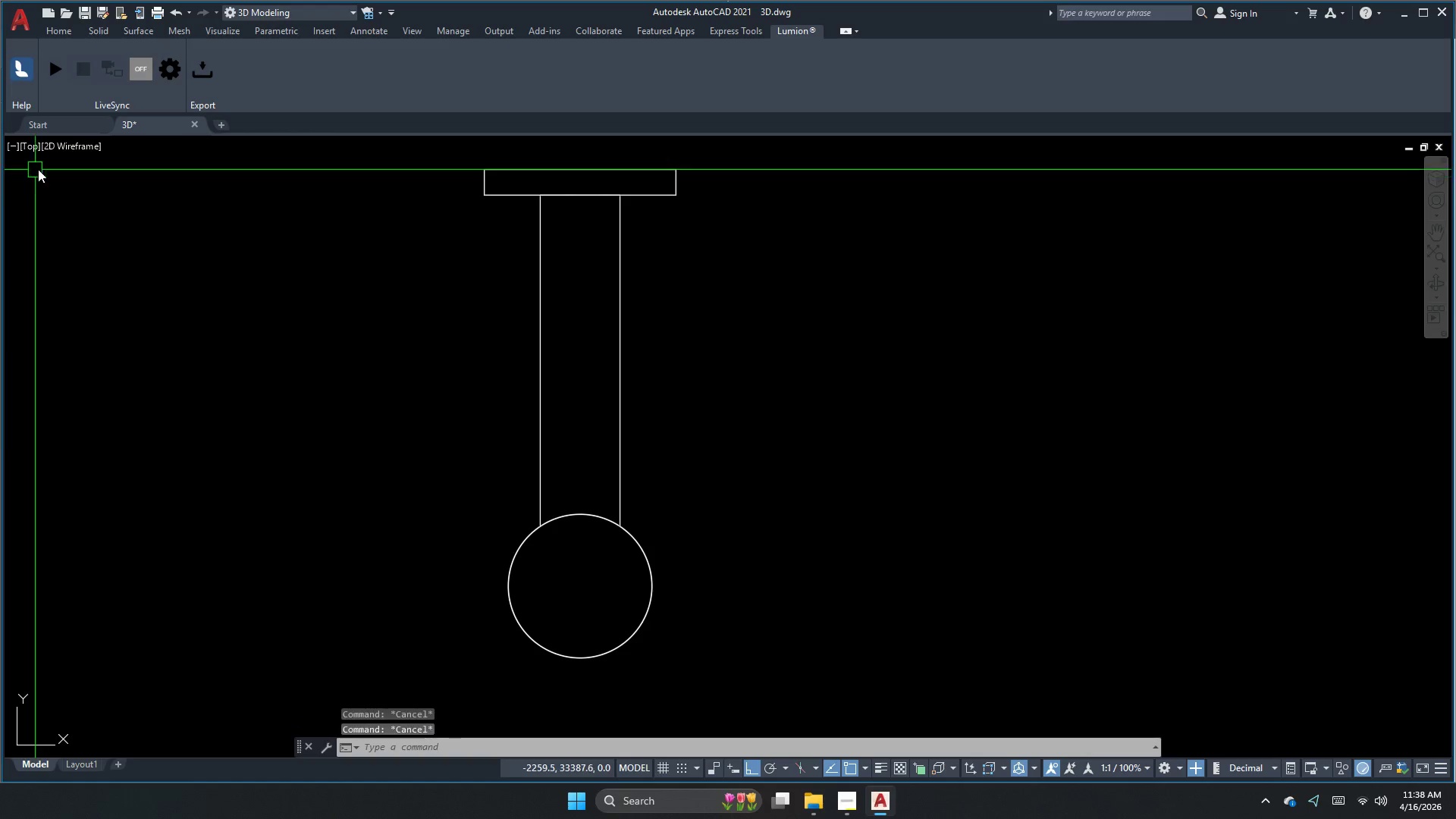 
left_click([30, 137])
 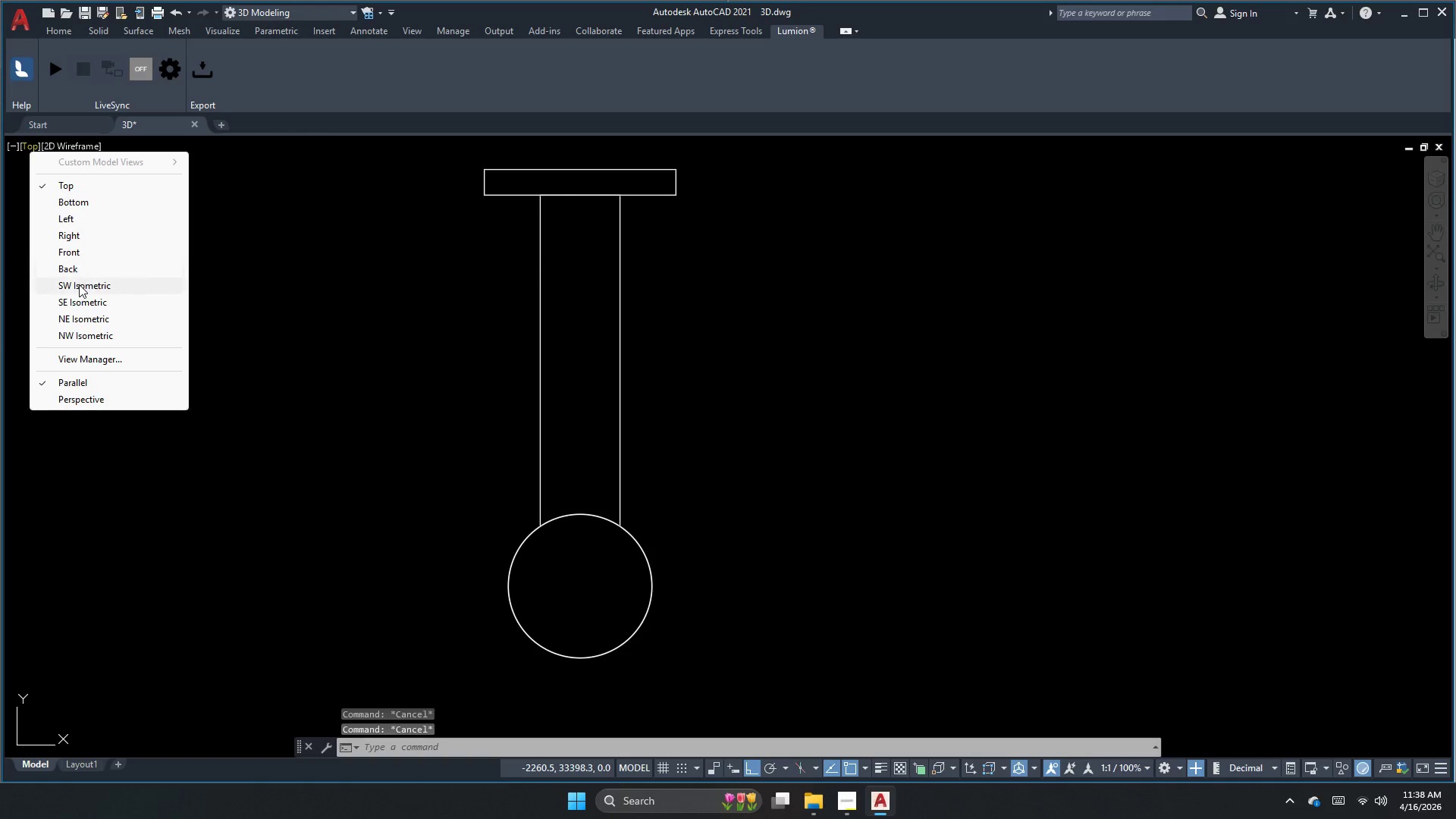 
left_click([80, 287])
 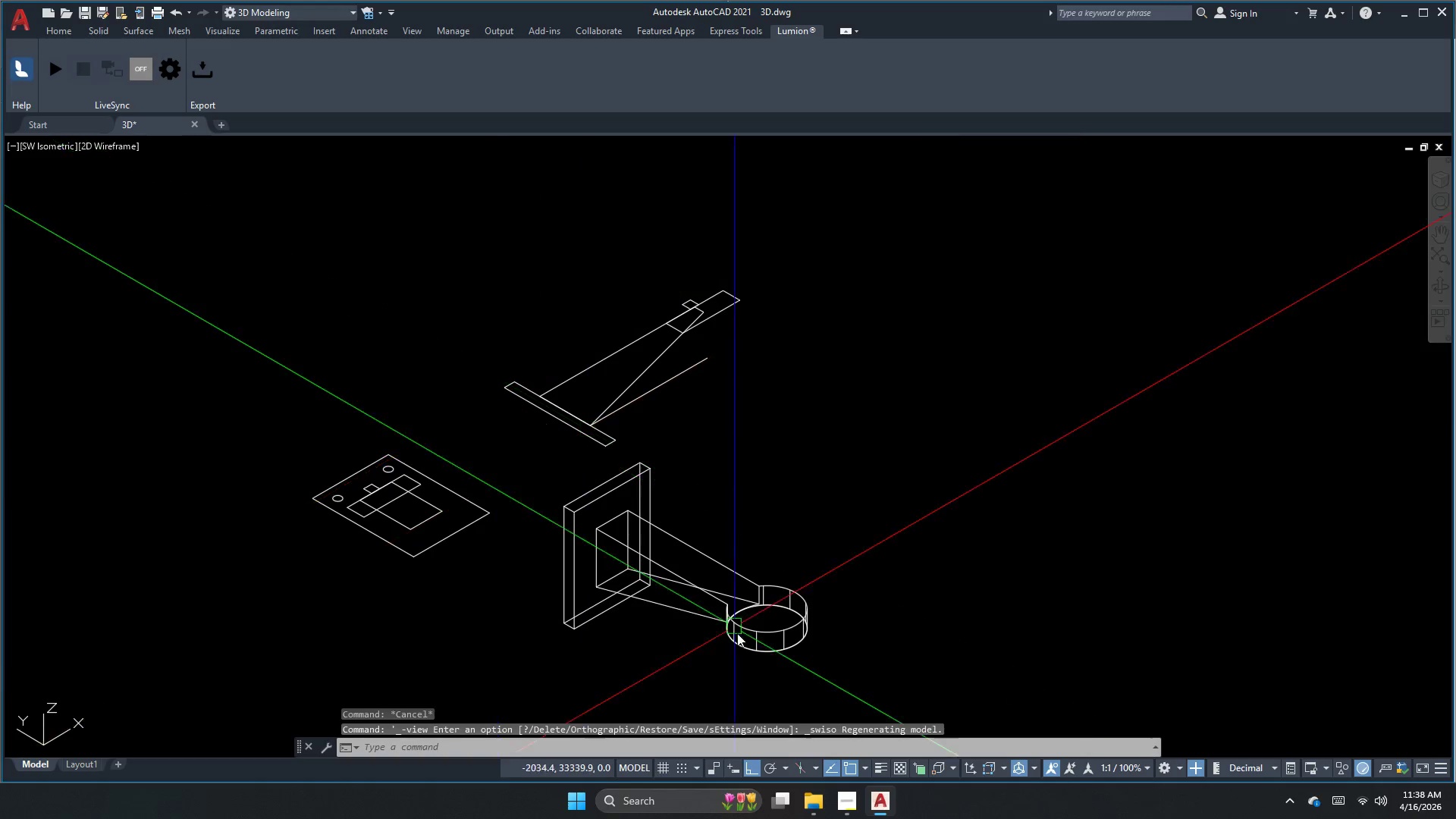 
scroll: coordinate [746, 618], scroll_direction: up, amount: 3.0
 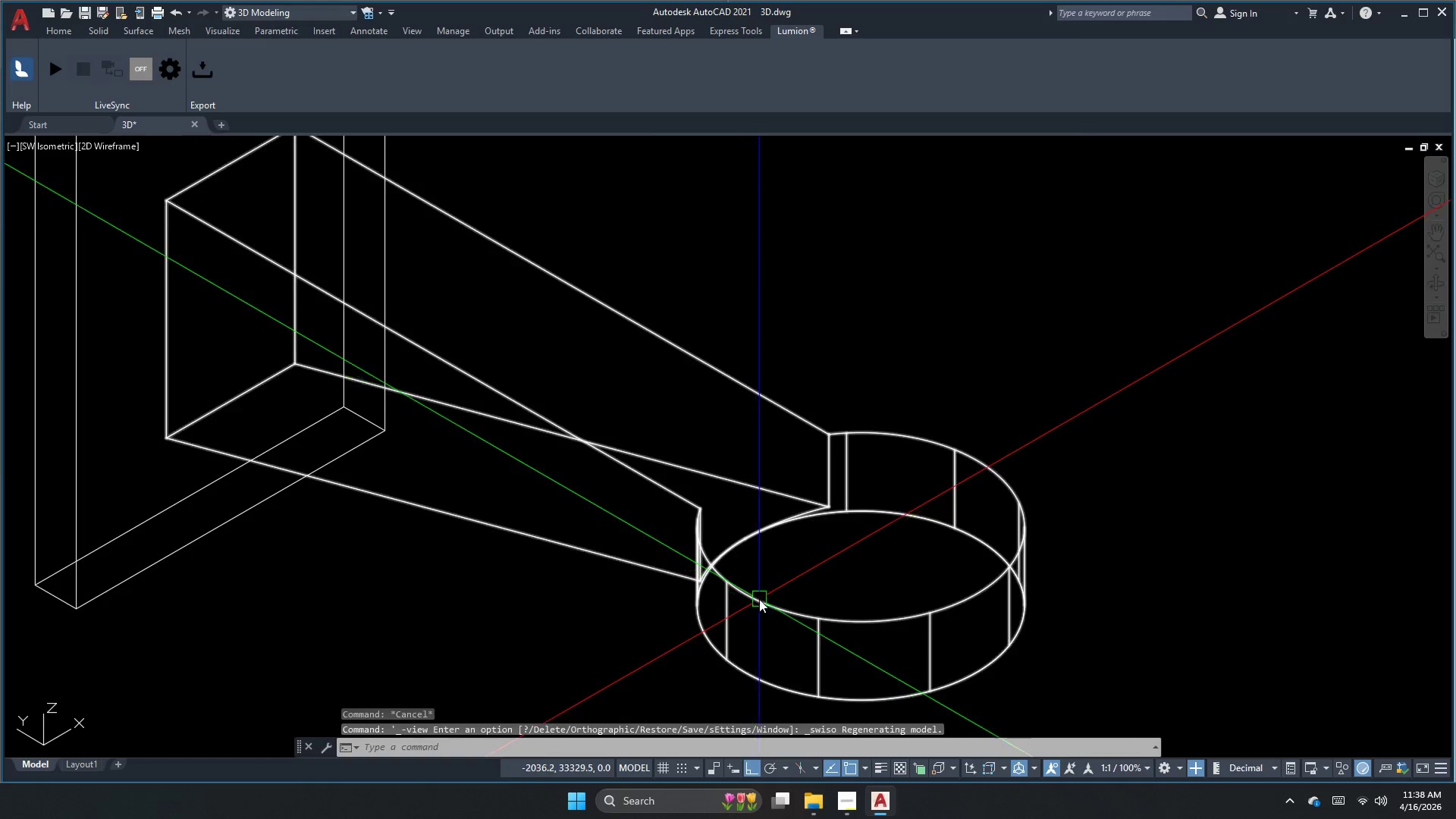 
key(Escape)
 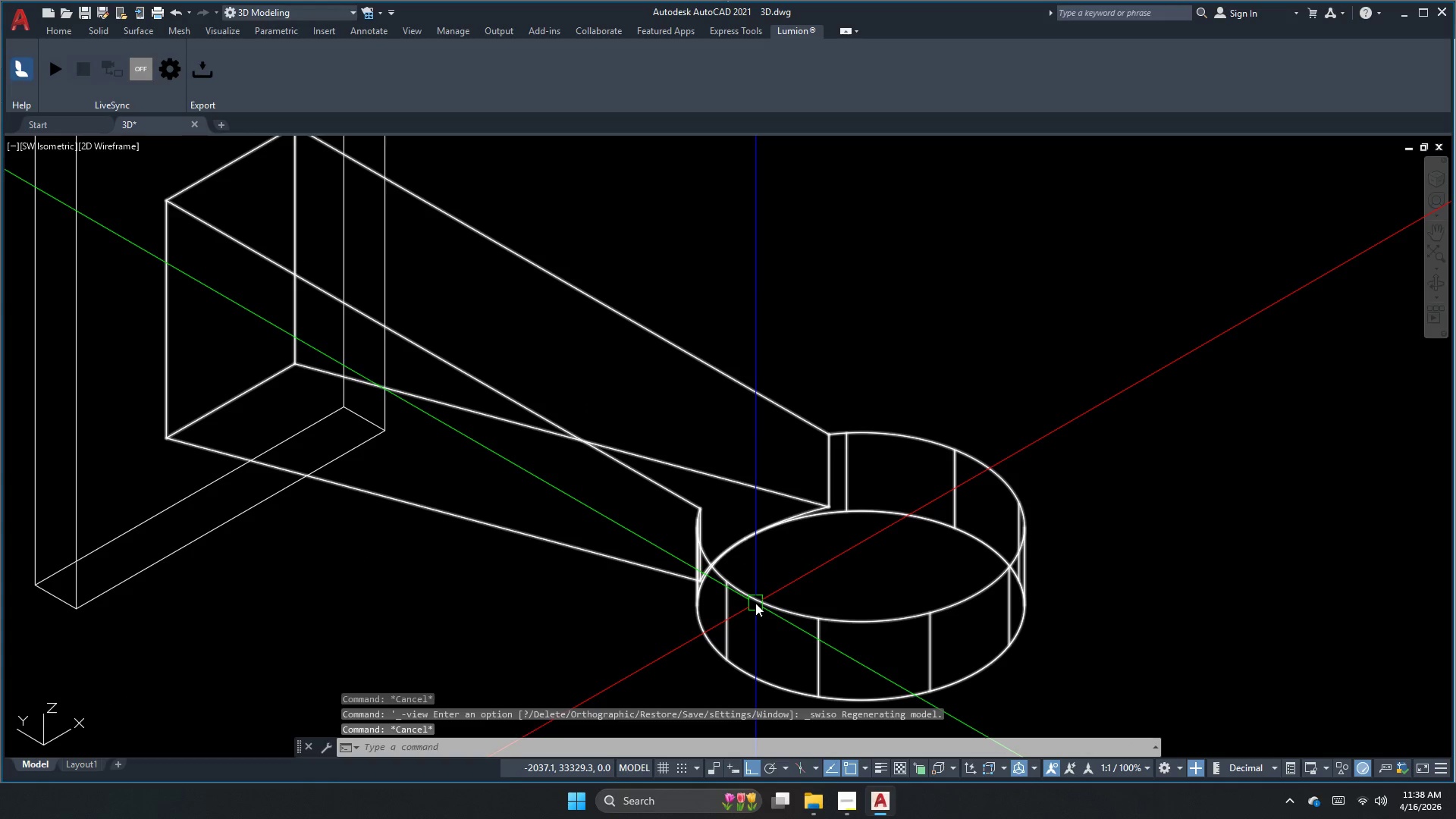 
left_click([755, 603])
 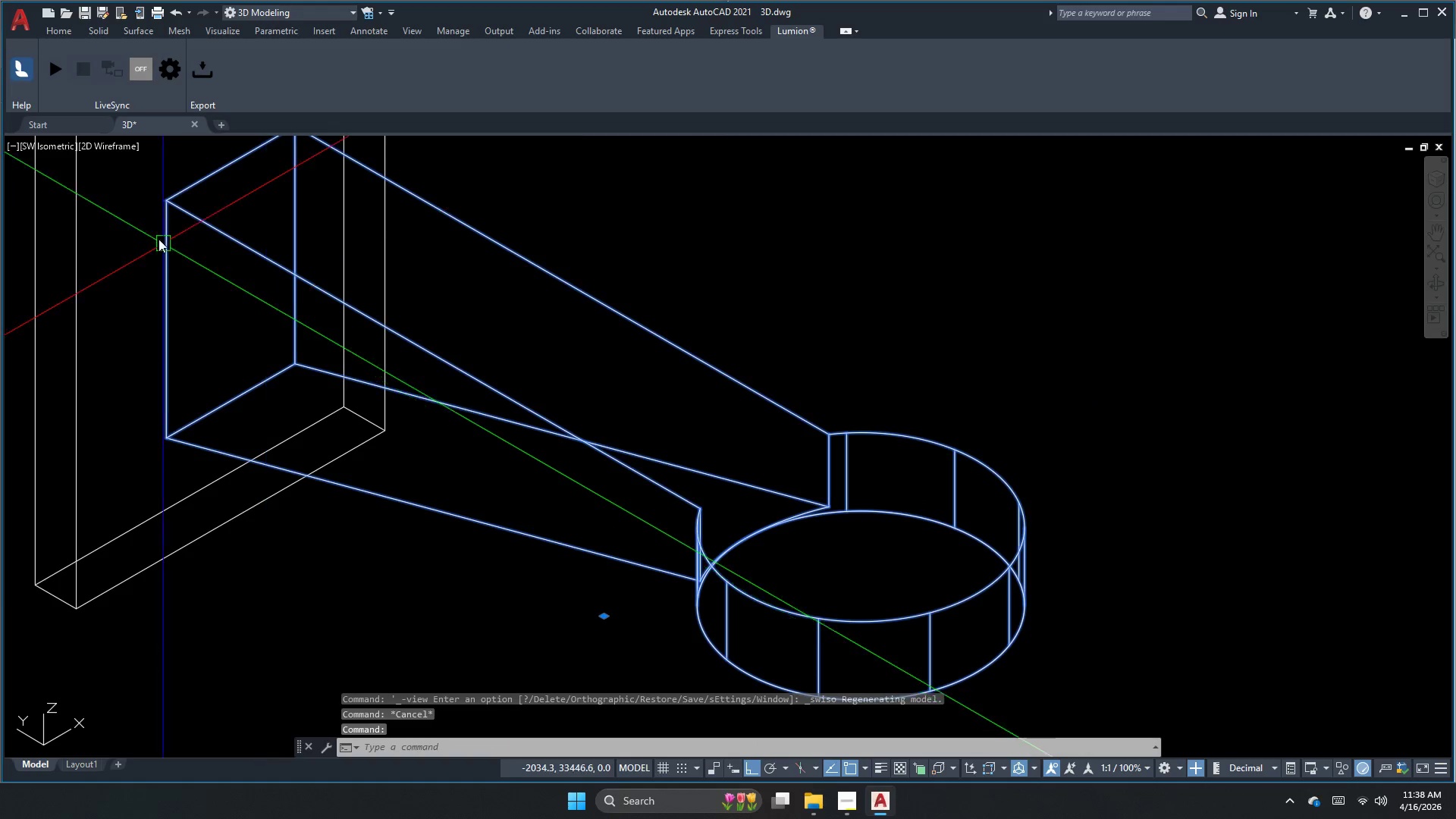 
key(Escape)
 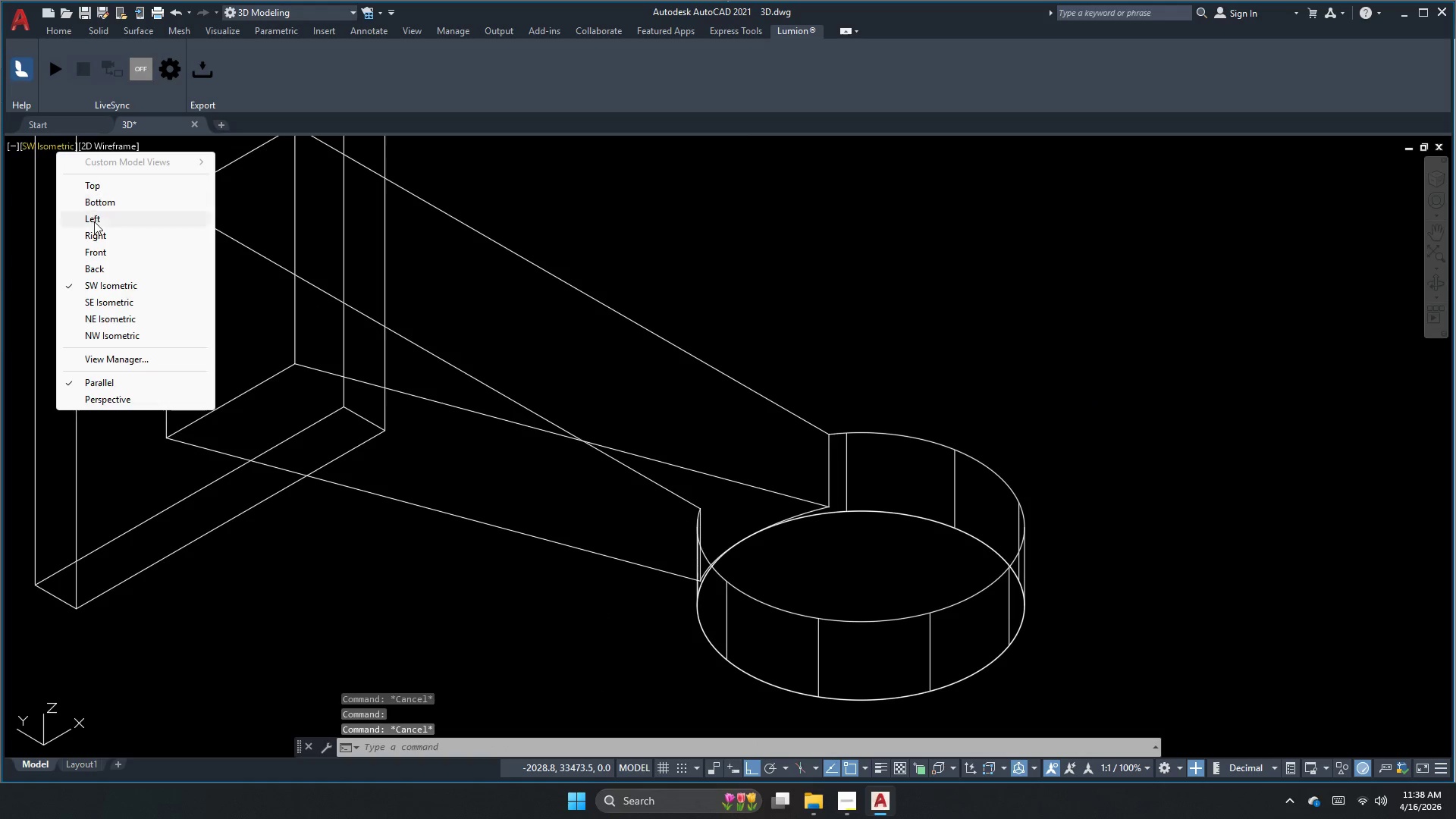 
left_click([96, 232])
 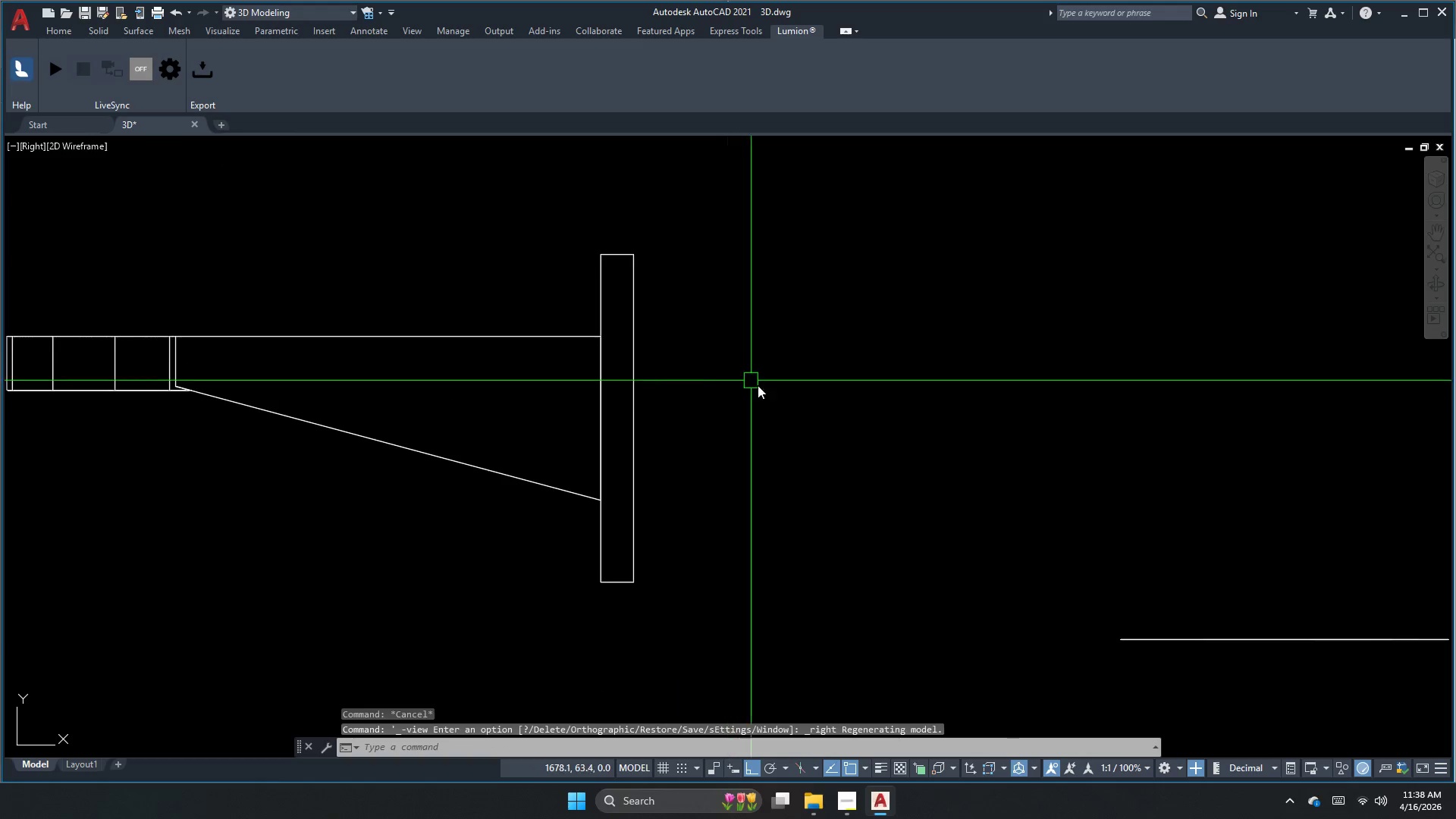 
key(Escape)
 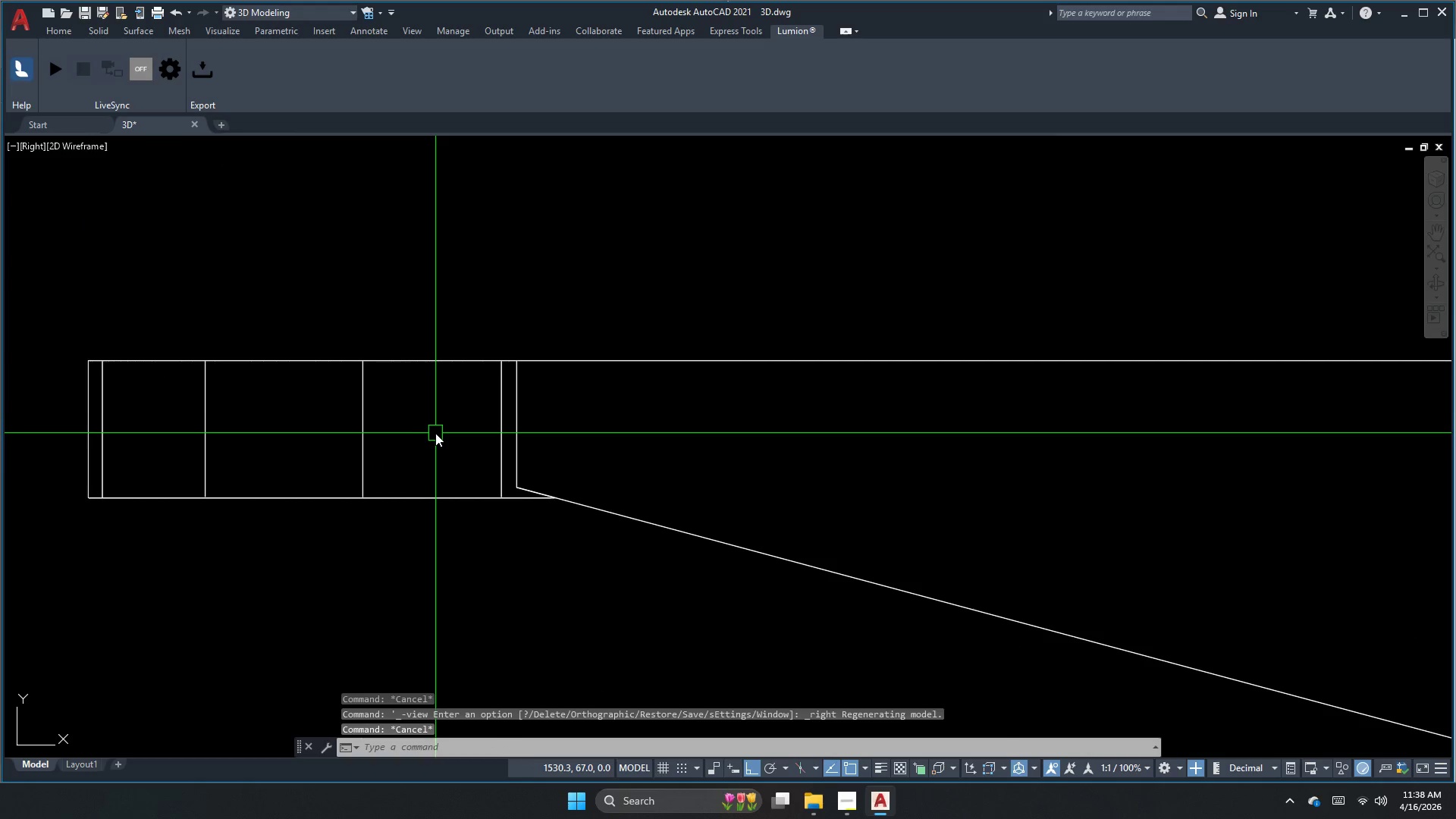 
scroll: coordinate [435, 423], scroll_direction: up, amount: 2.0
 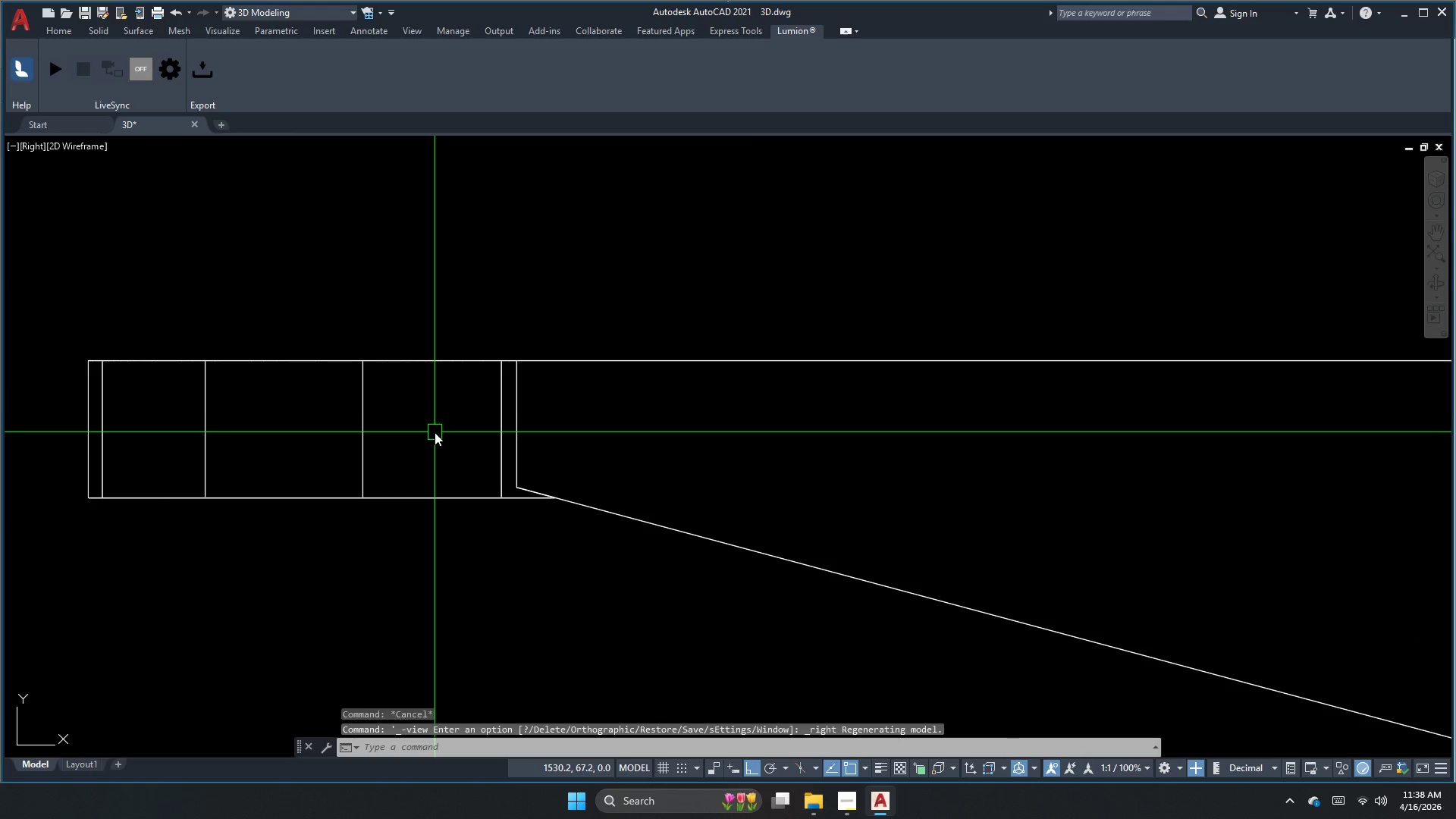 
key(Escape)
key(Escape)
type(dli )
 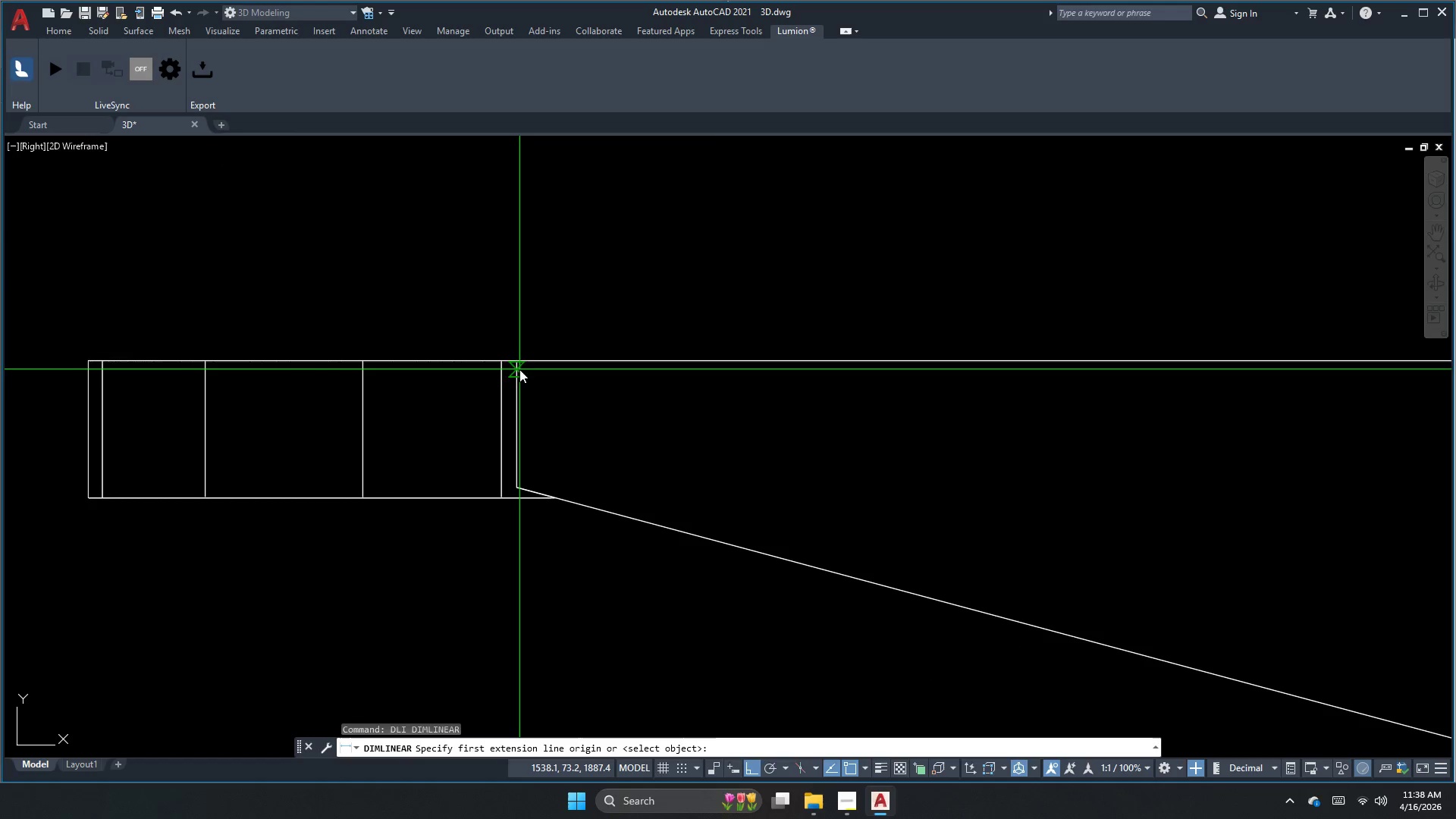 
left_click([521, 364])
 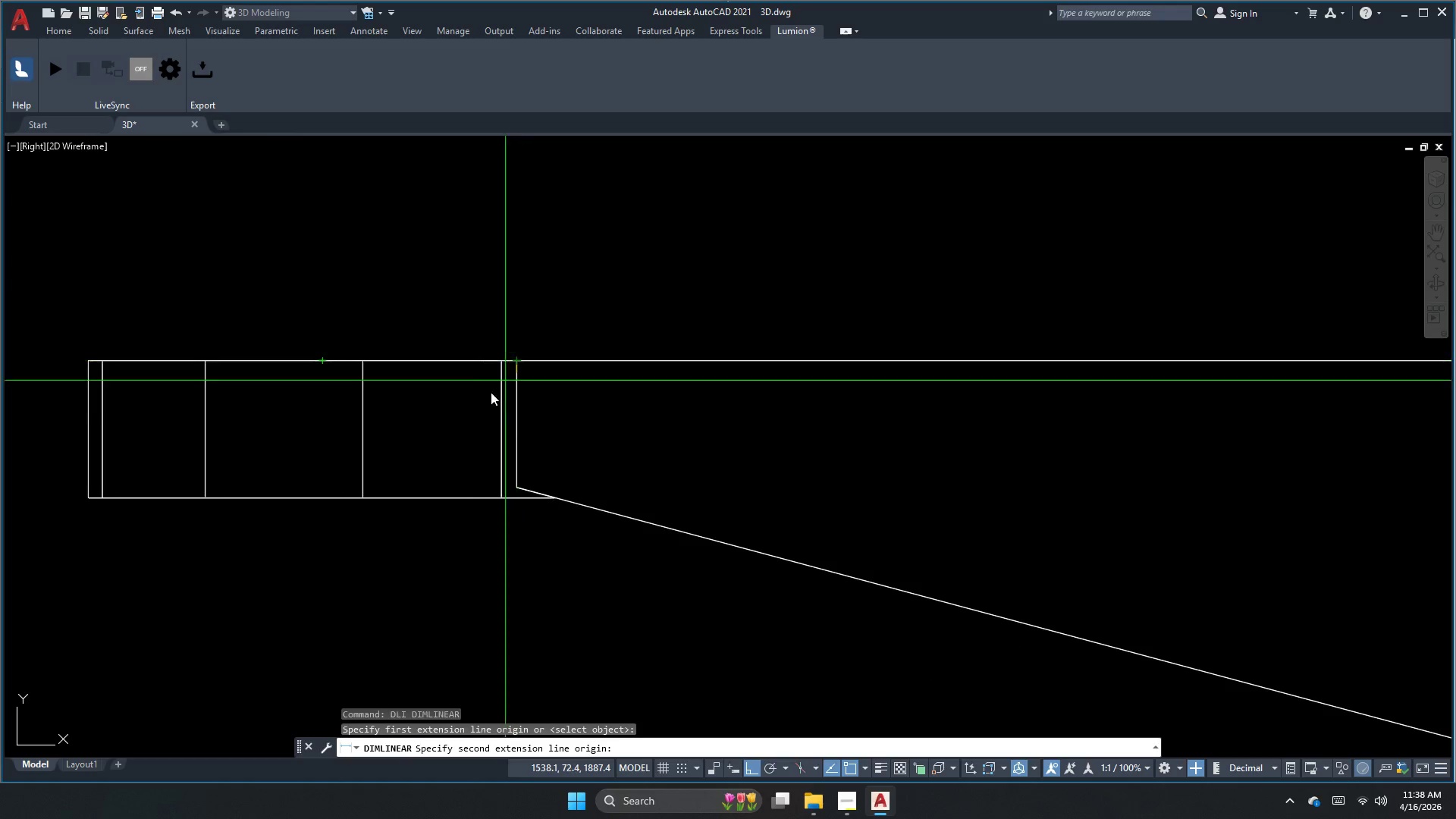 
scroll: coordinate [471, 401], scroll_direction: down, amount: 2.0
 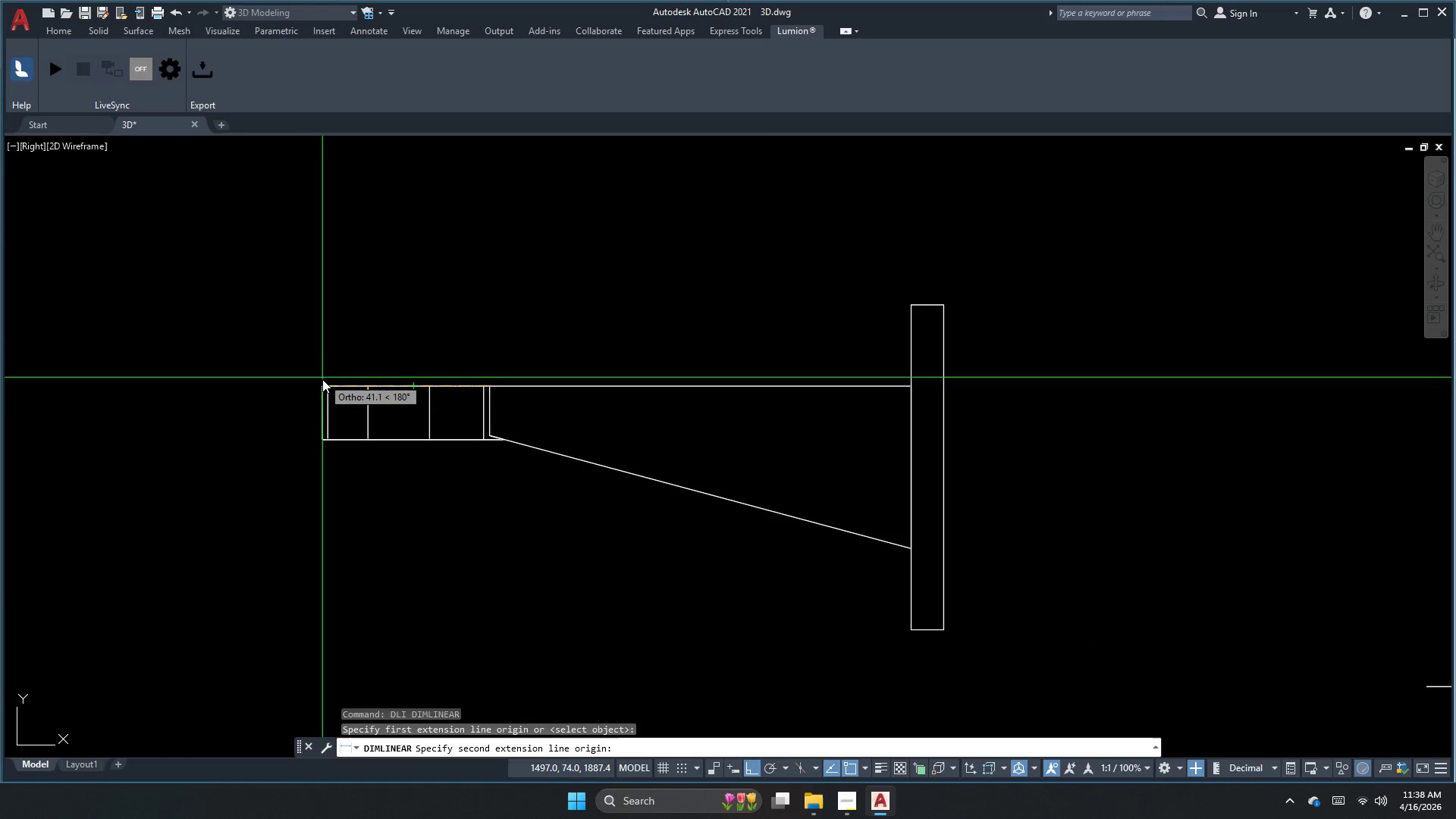 
left_click([322, 386])
 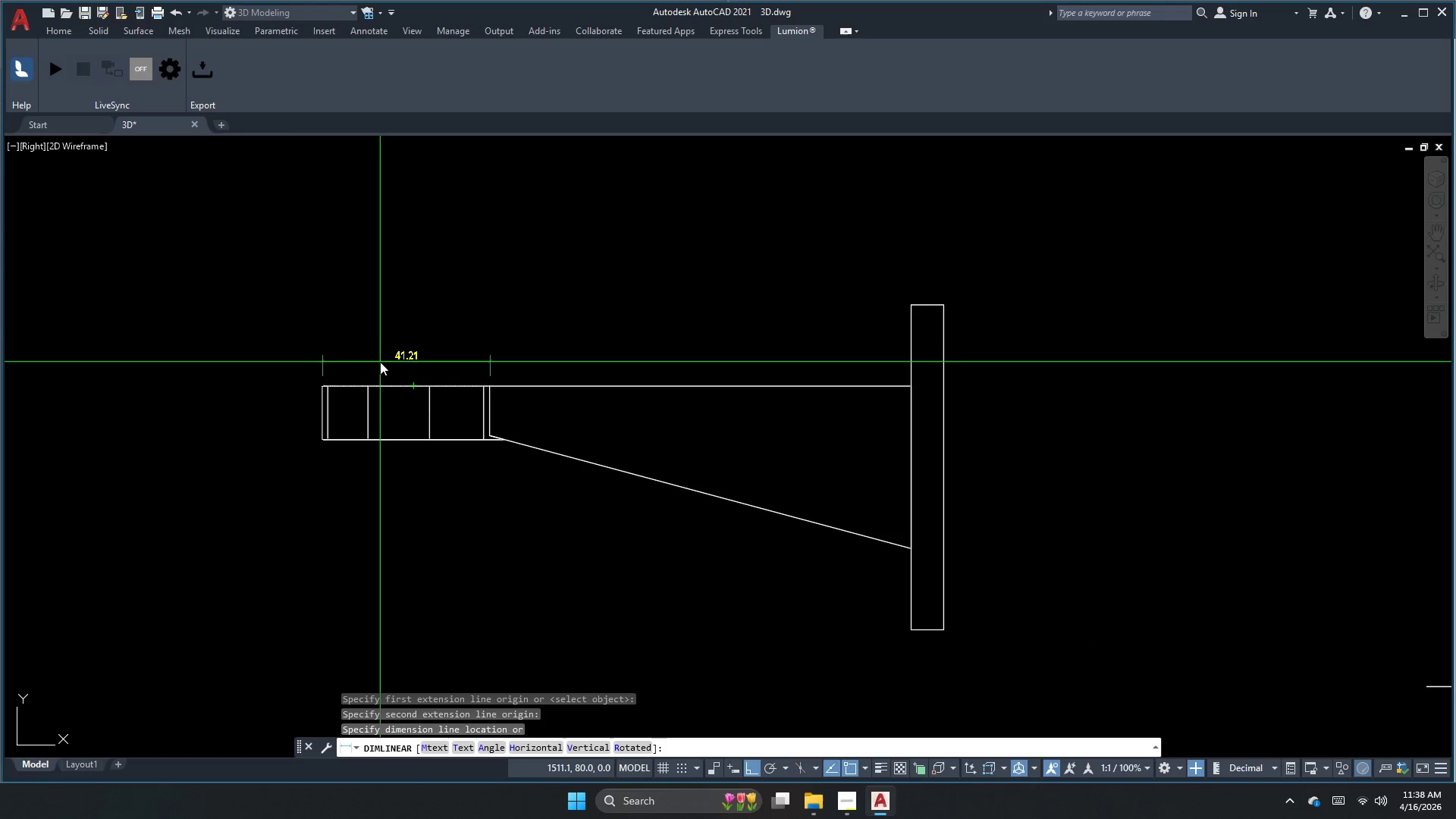 
key(Escape)
 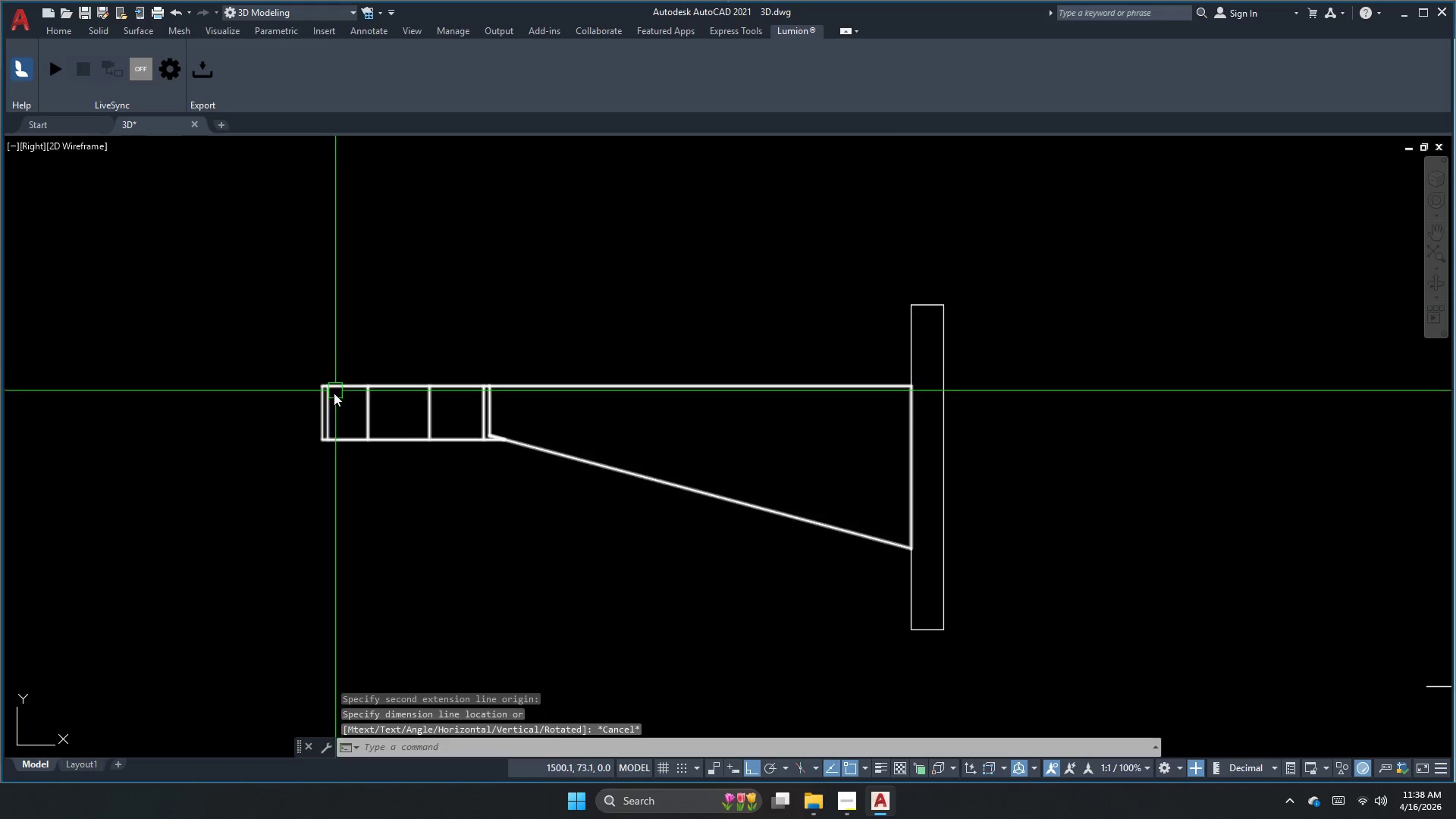 
key(Space)
 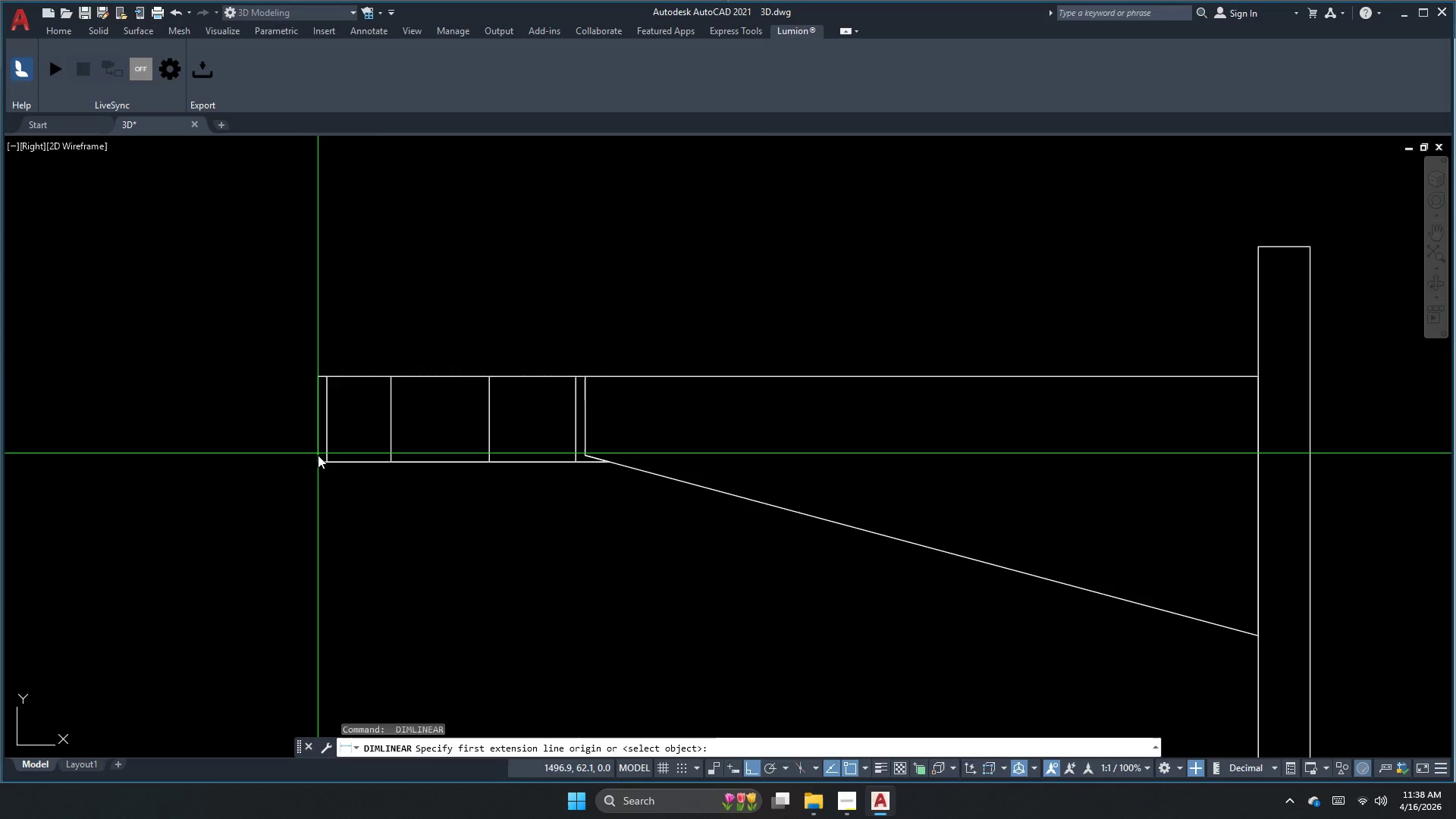 
scroll: coordinate [327, 401], scroll_direction: up, amount: 1.0
 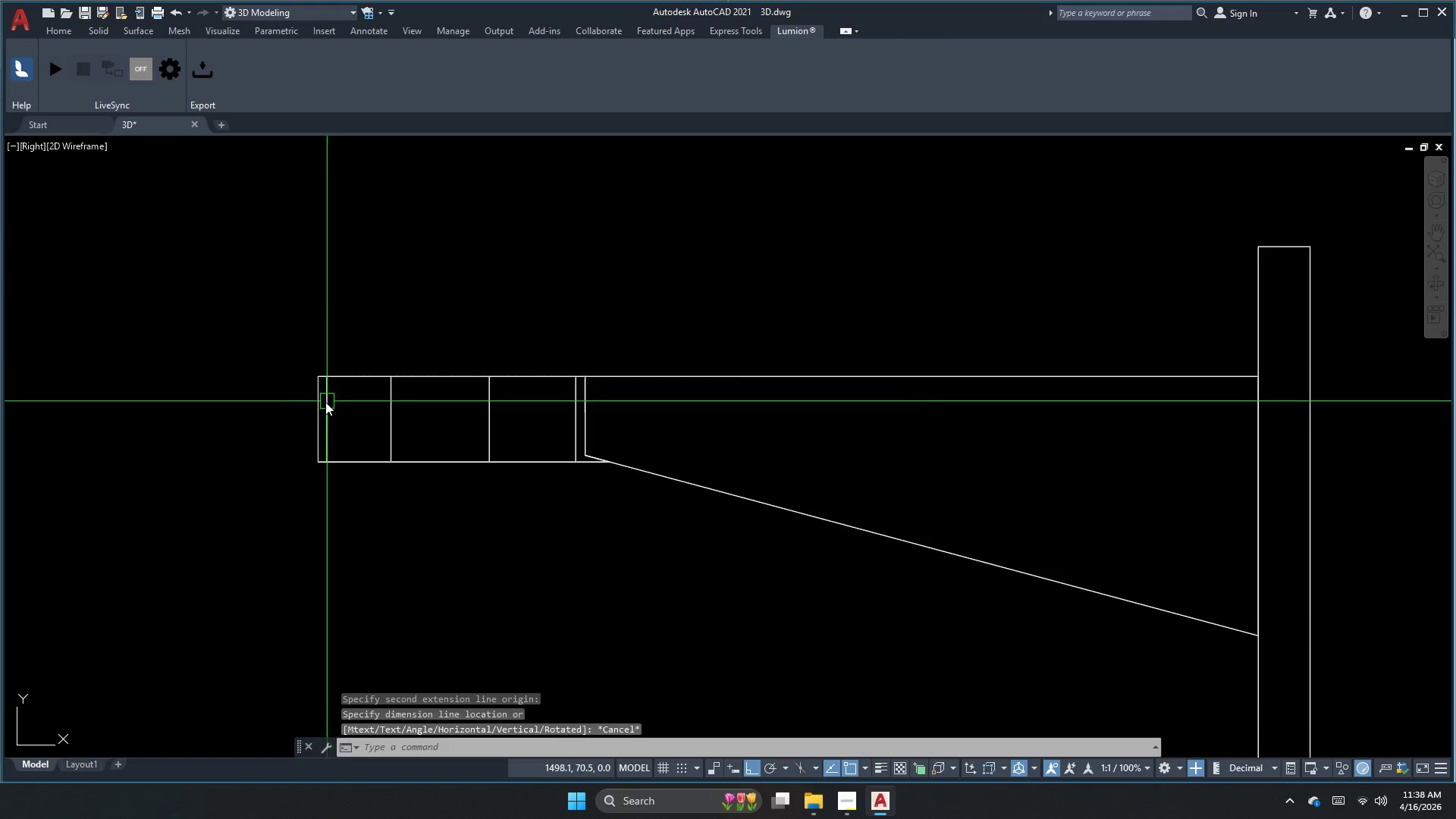 
left_click_drag(start_coordinate=[318, 461], to_coordinate=[324, 463])
 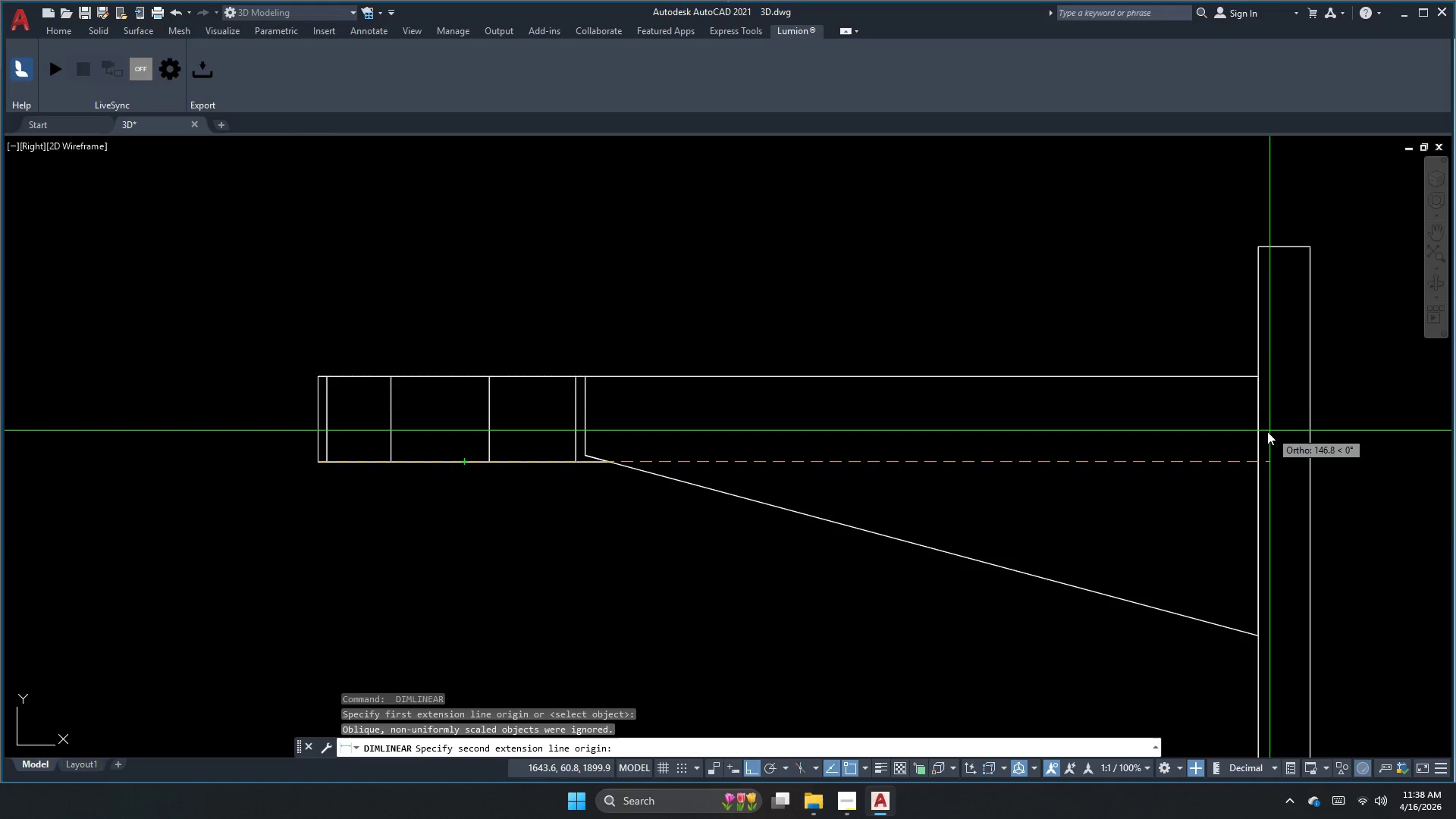 
left_click_drag(start_coordinate=[1263, 438], to_coordinate=[1260, 422])
 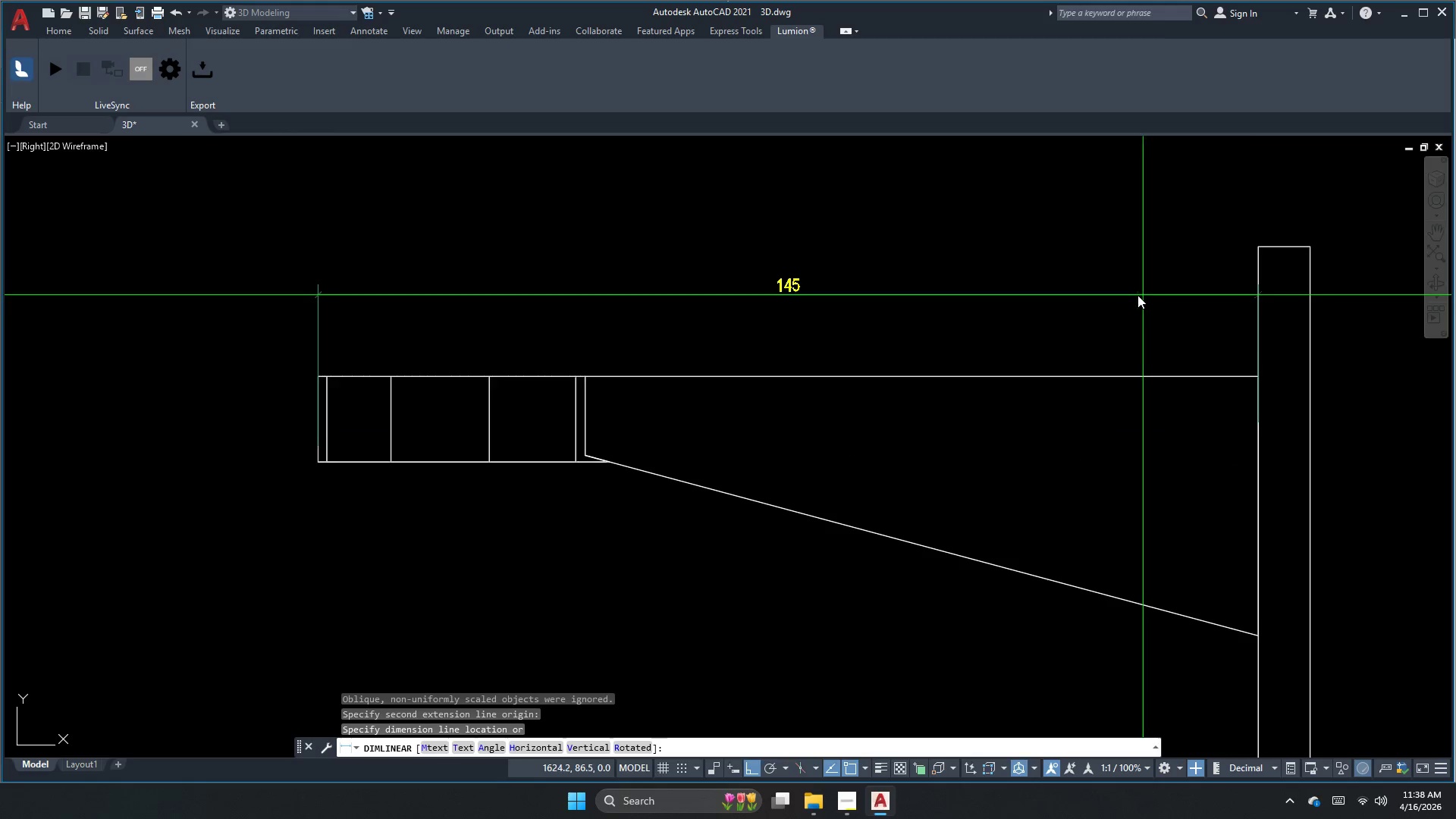 
double_click([1132, 295])
 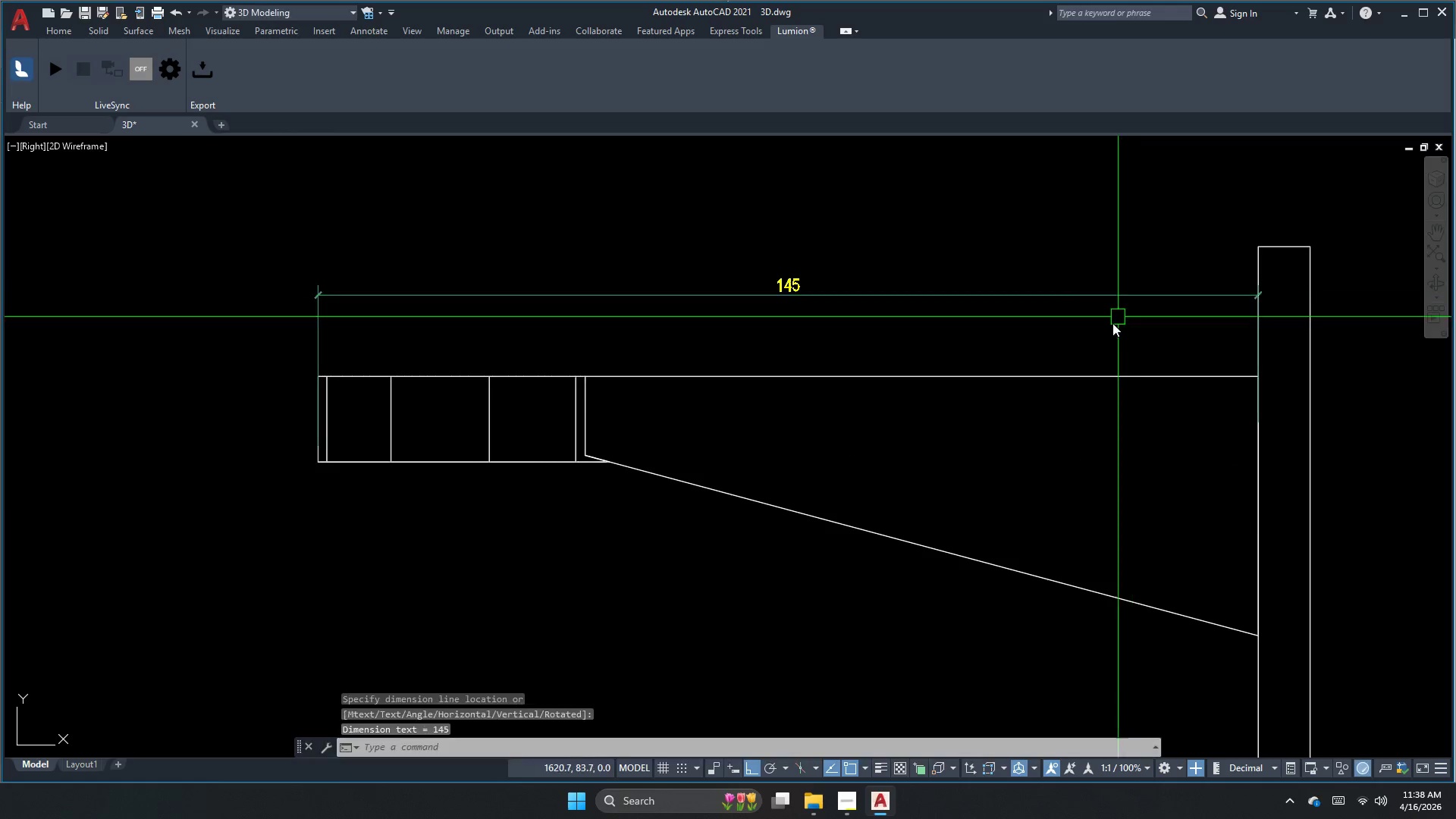 
left_click_drag(start_coordinate=[1094, 347], to_coordinate=[1082, 336])
 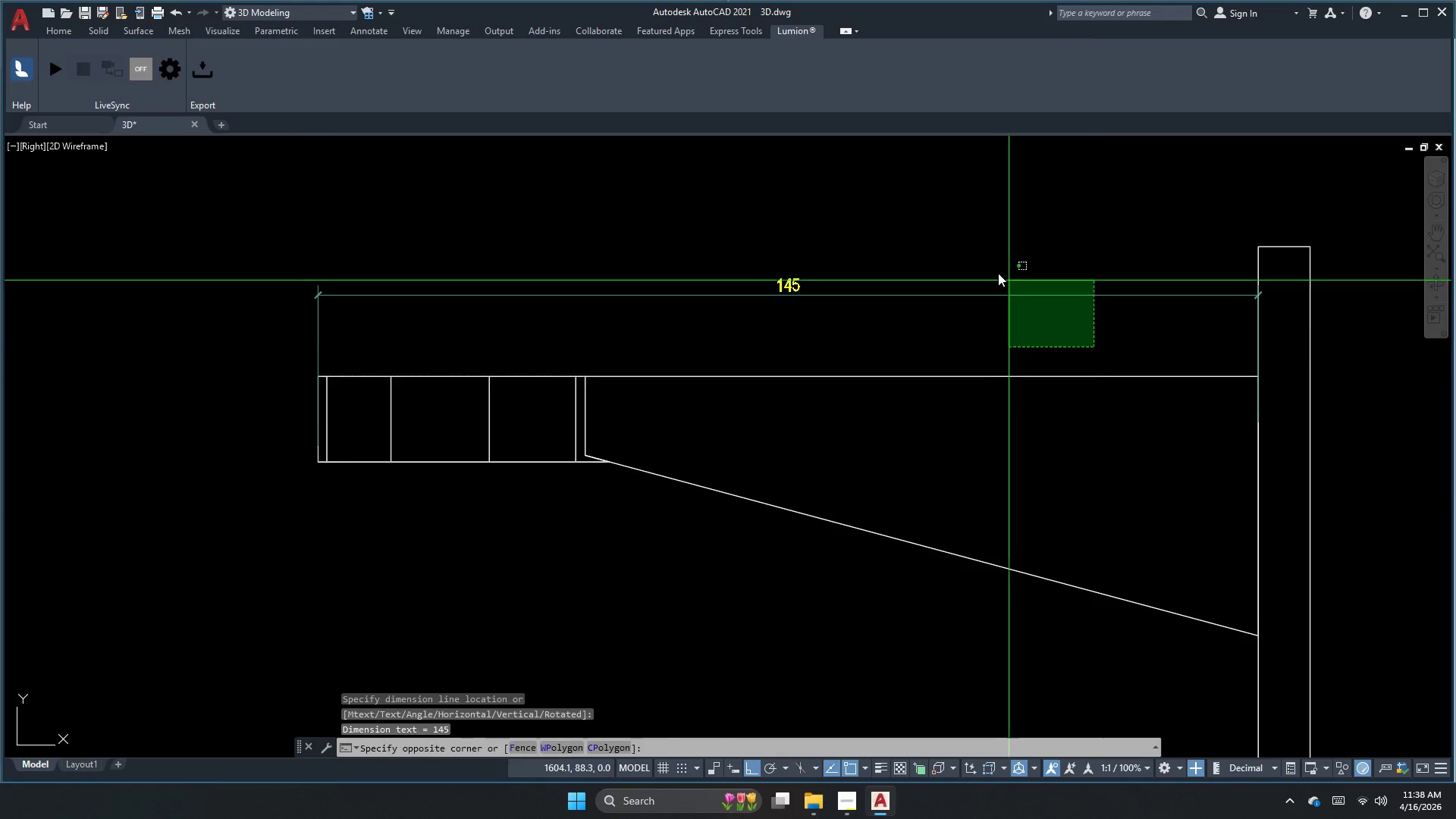 
triple_click([994, 270])
 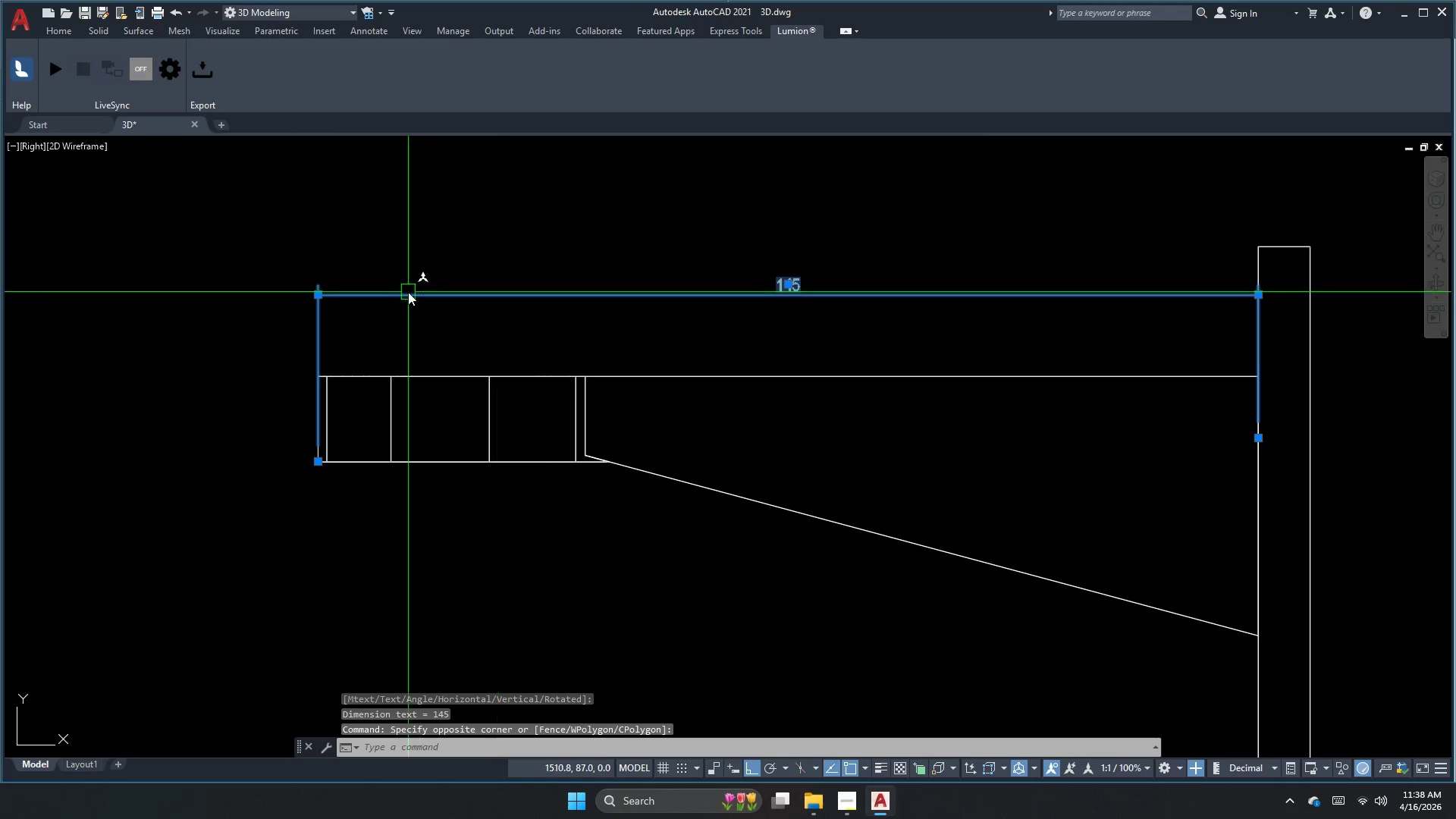 
key(E)
 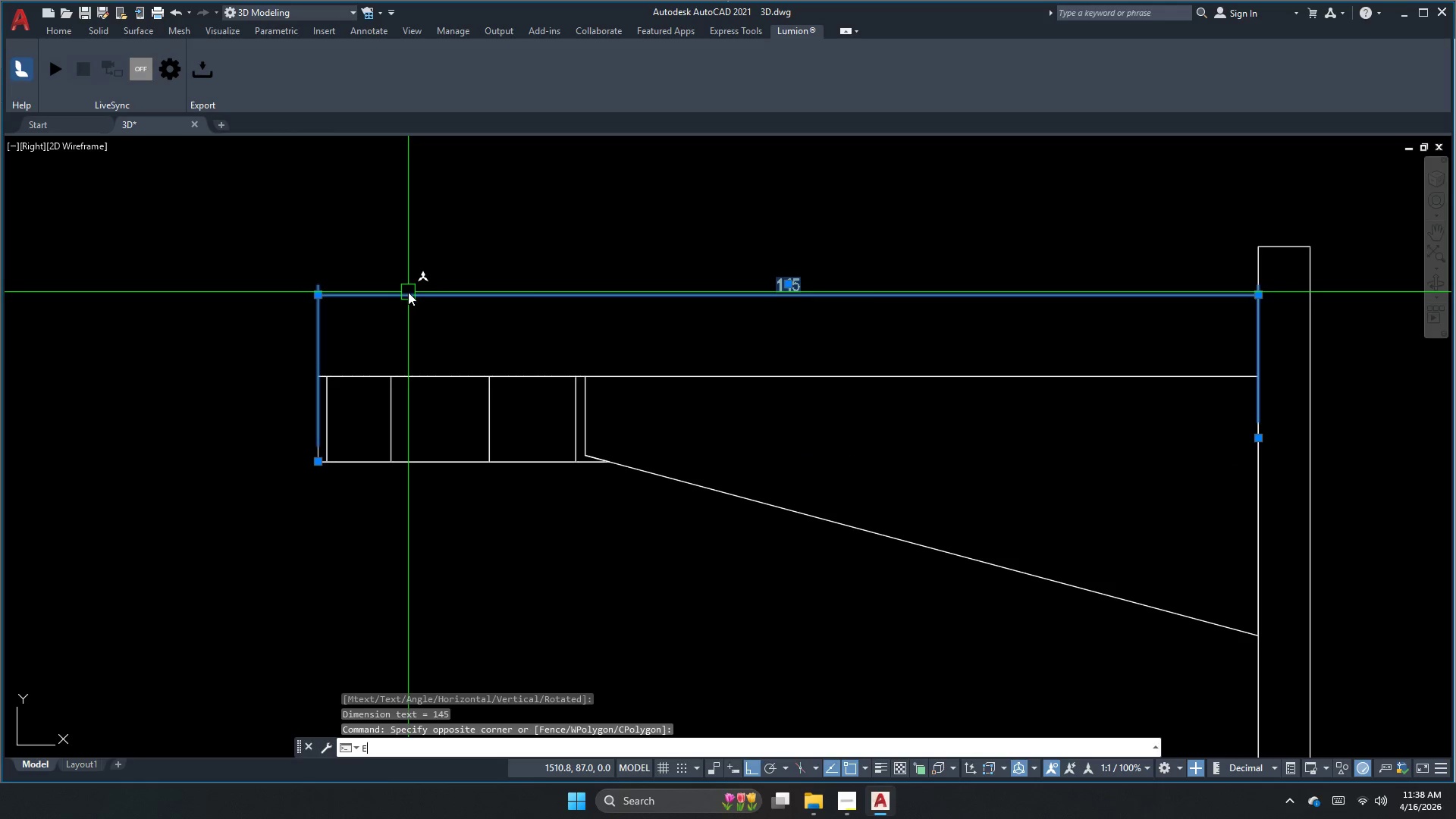 
key(Space)
 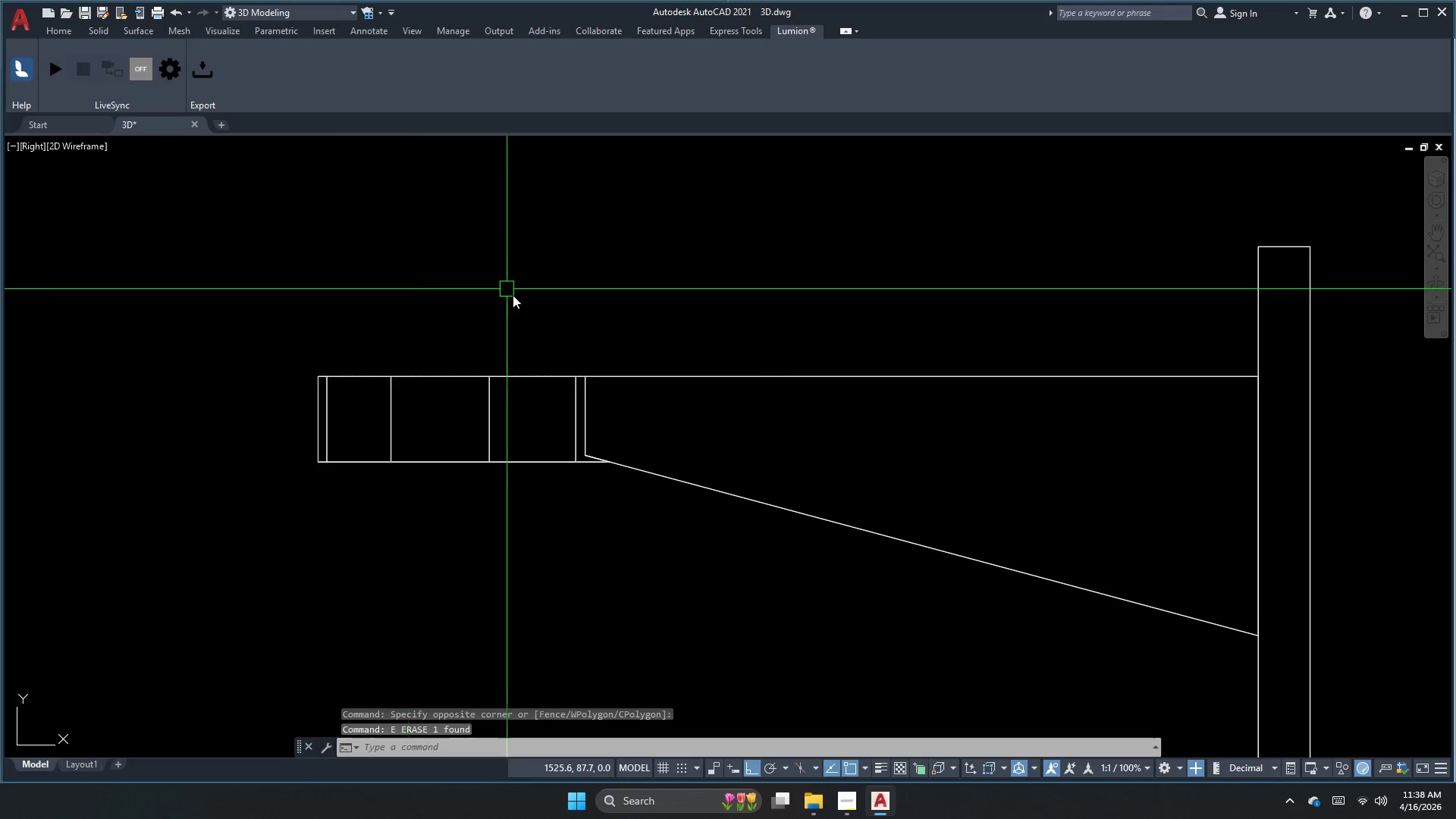 
key(Escape)
 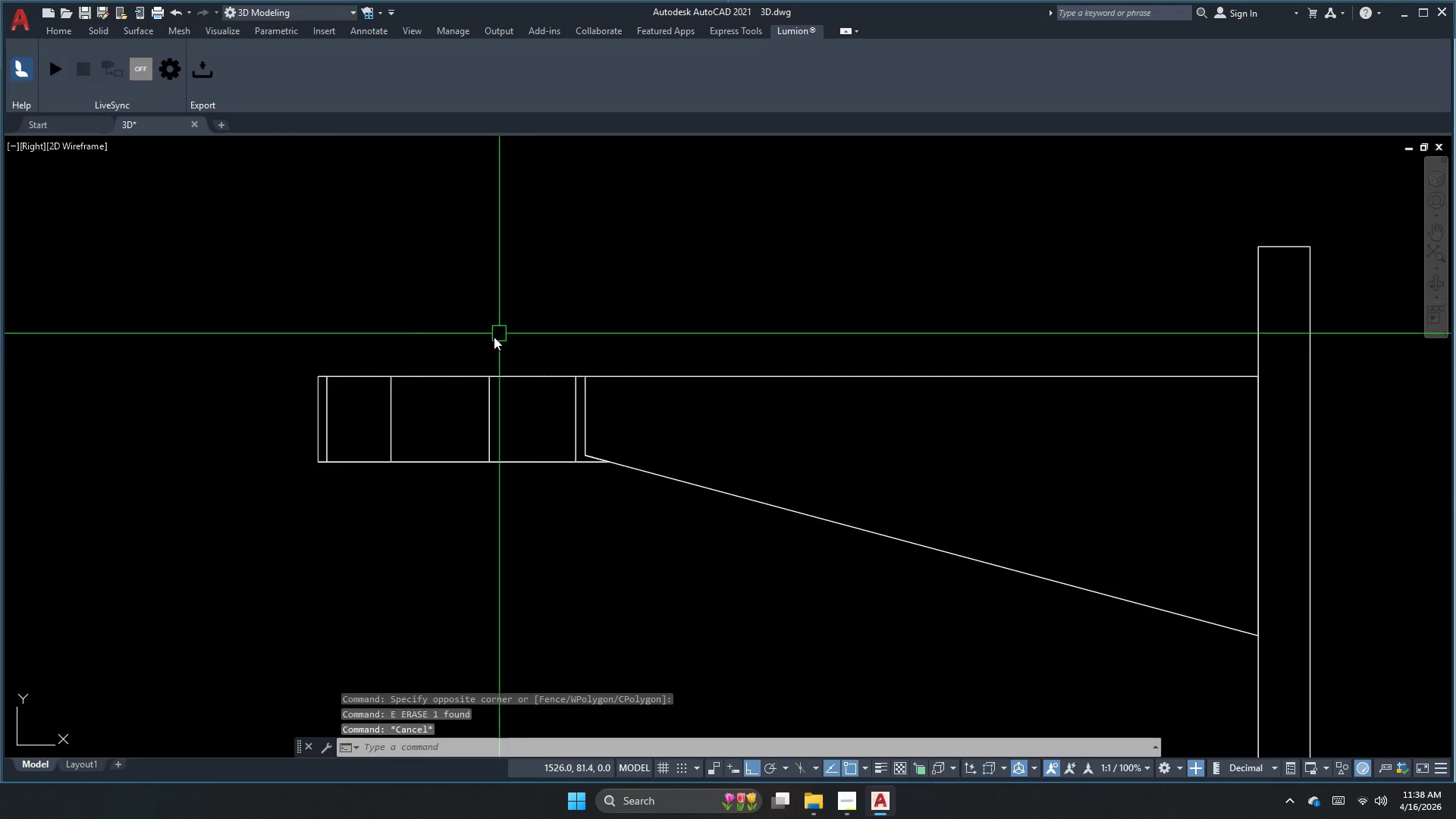 
key(Space)
 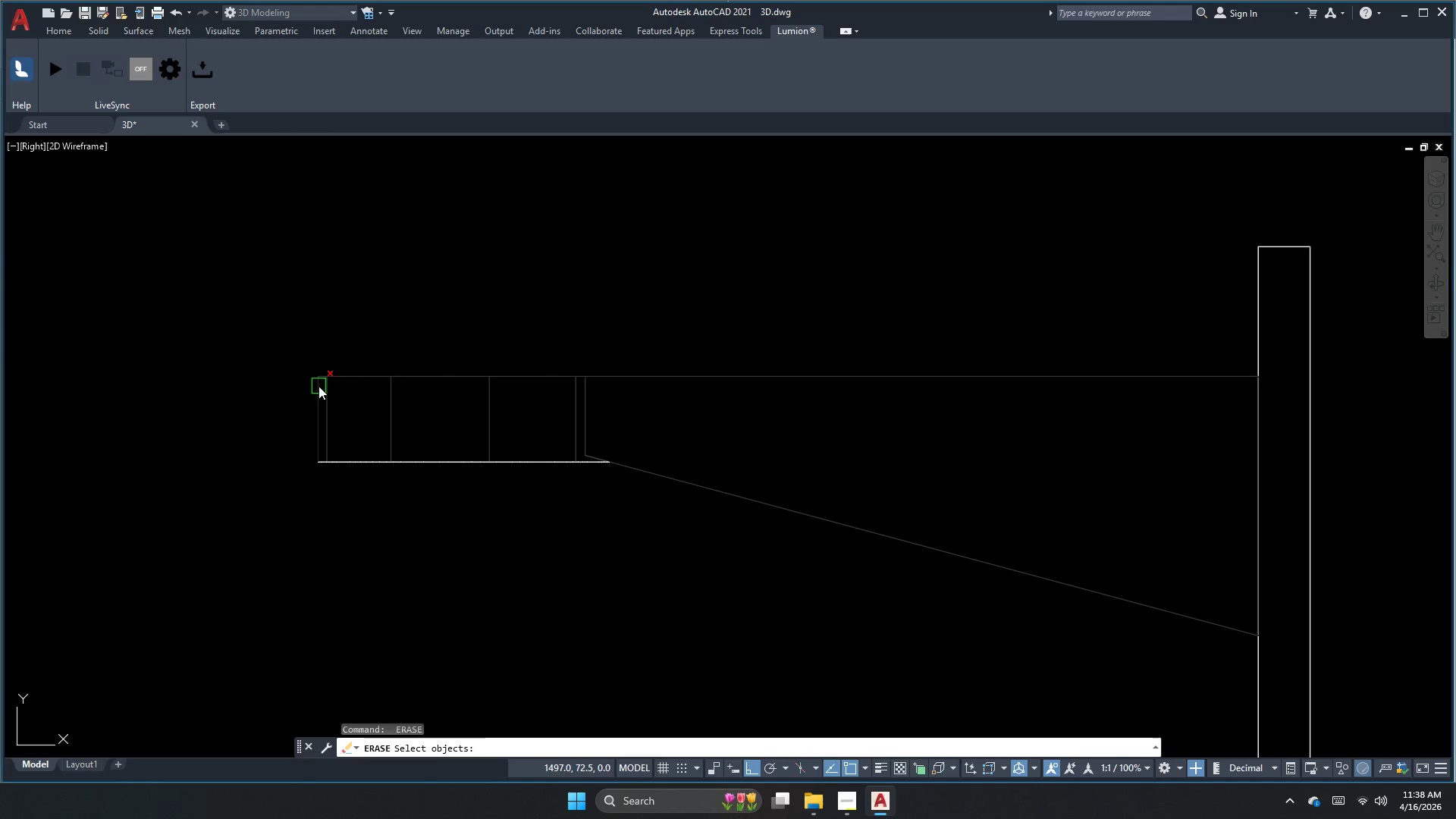 
key(Escape)
 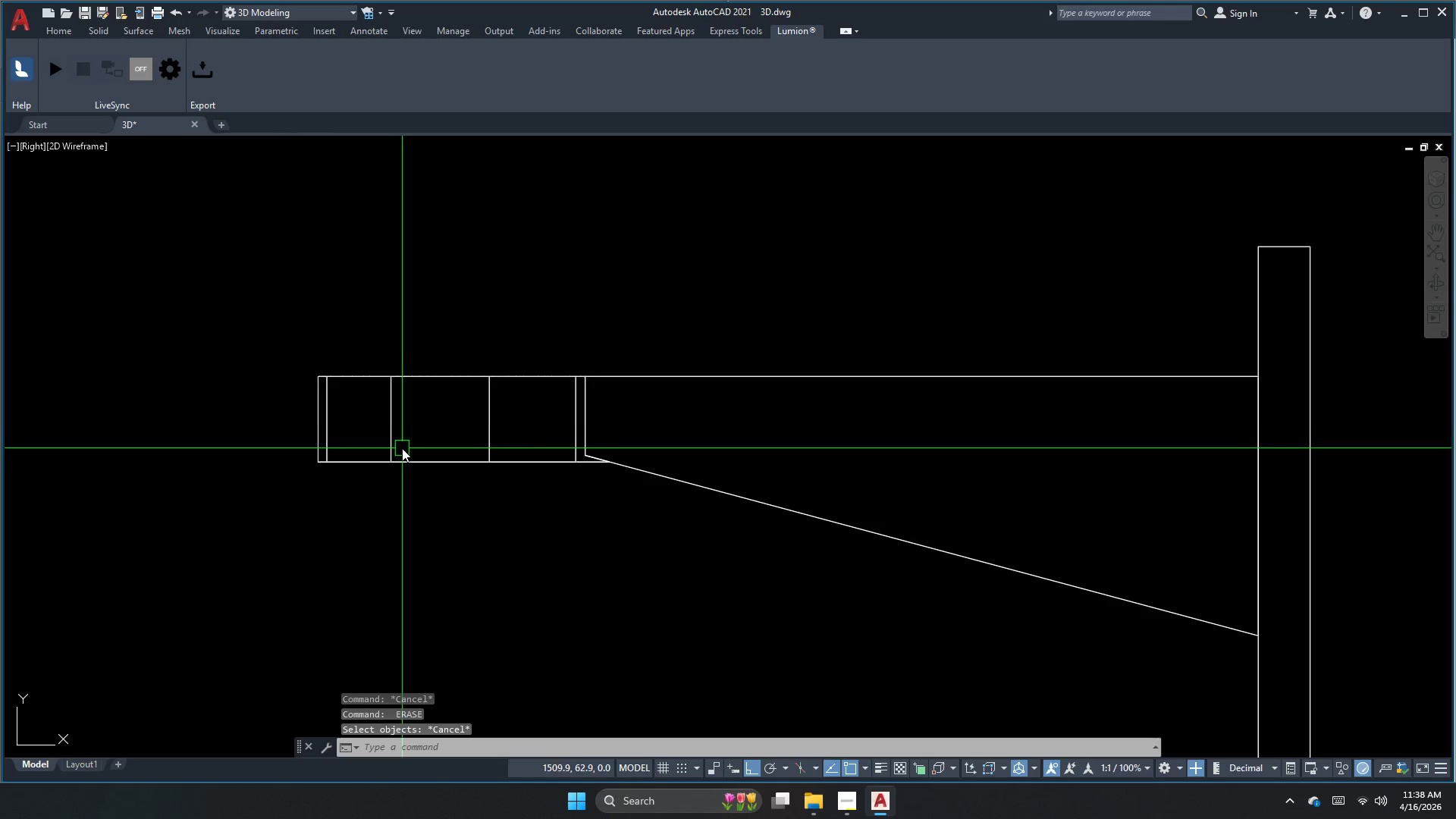 
left_click_drag(start_coordinate=[521, 509], to_coordinate=[512, 500])
 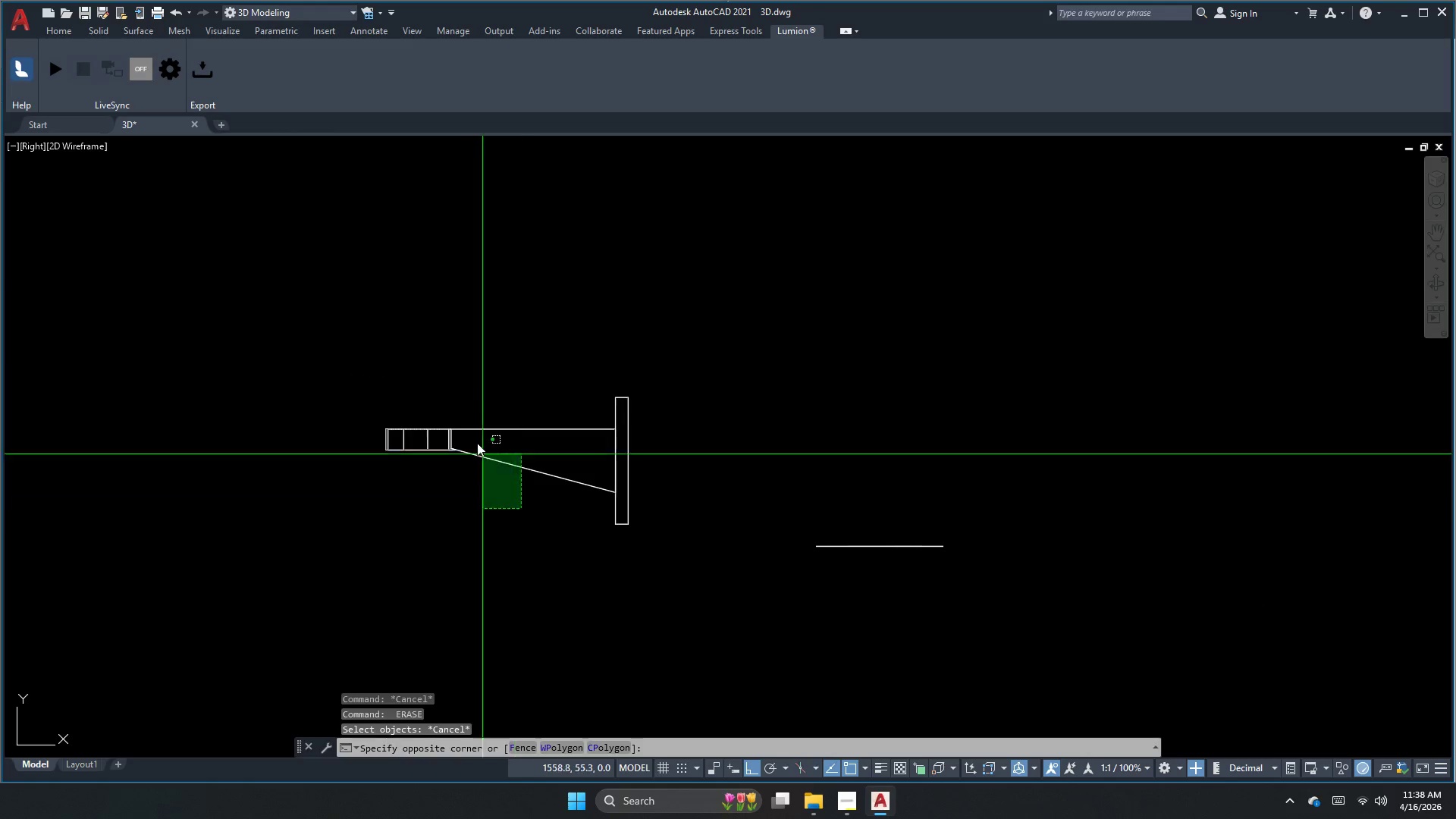 
double_click([472, 422])
 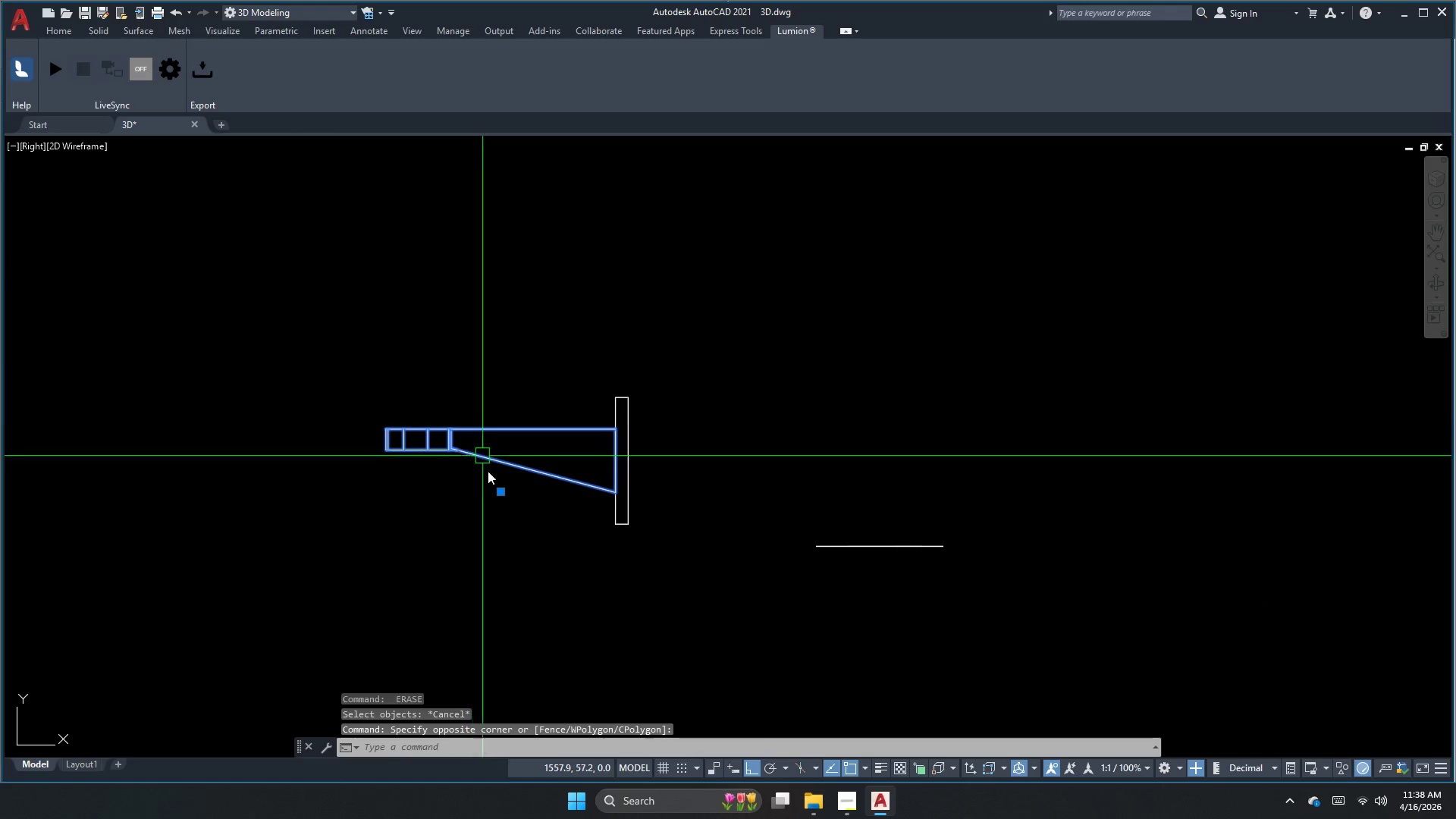 
scroll: coordinate [407, 445], scroll_direction: down, amount: 3.0
 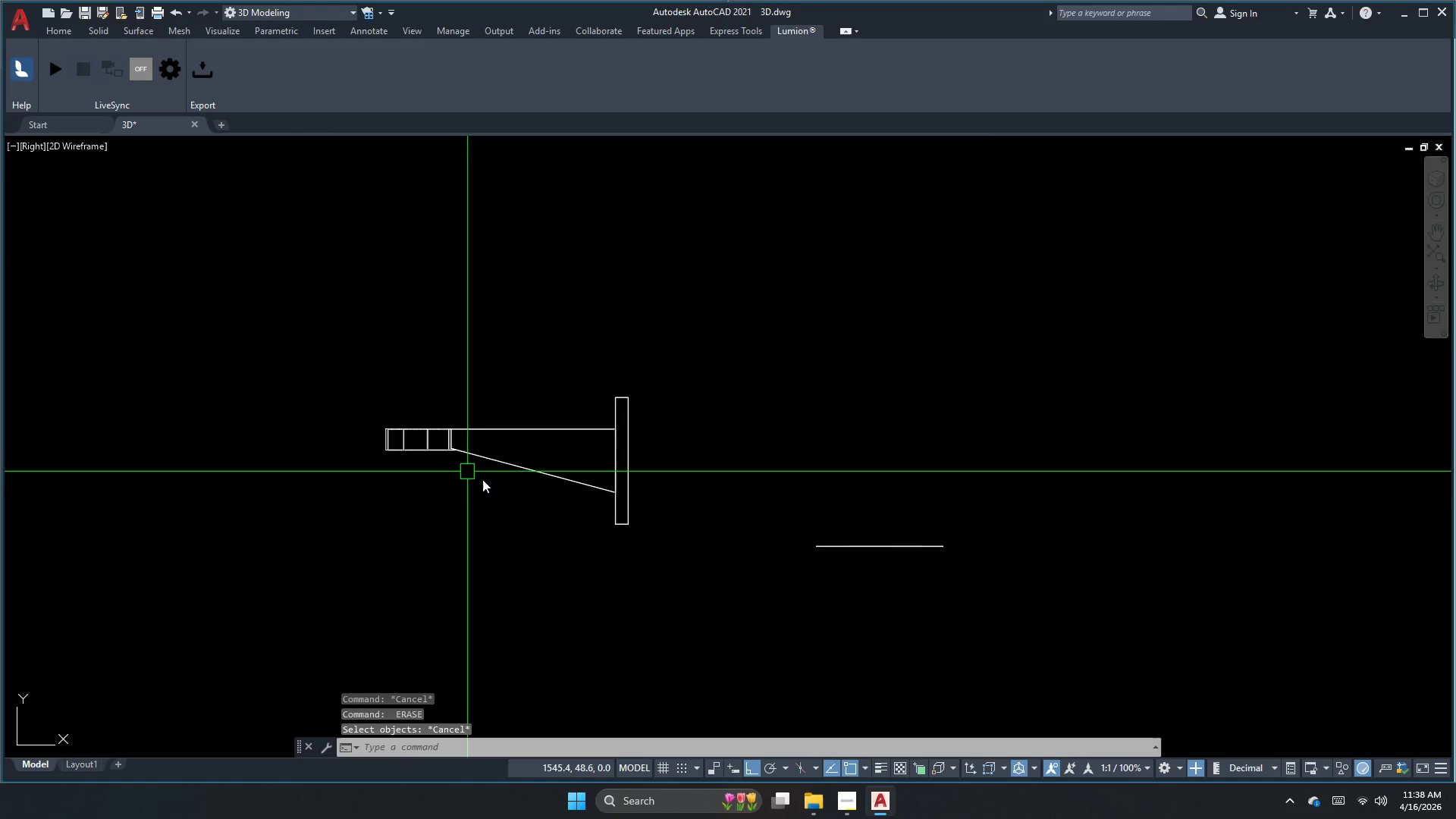 
key(Escape)
 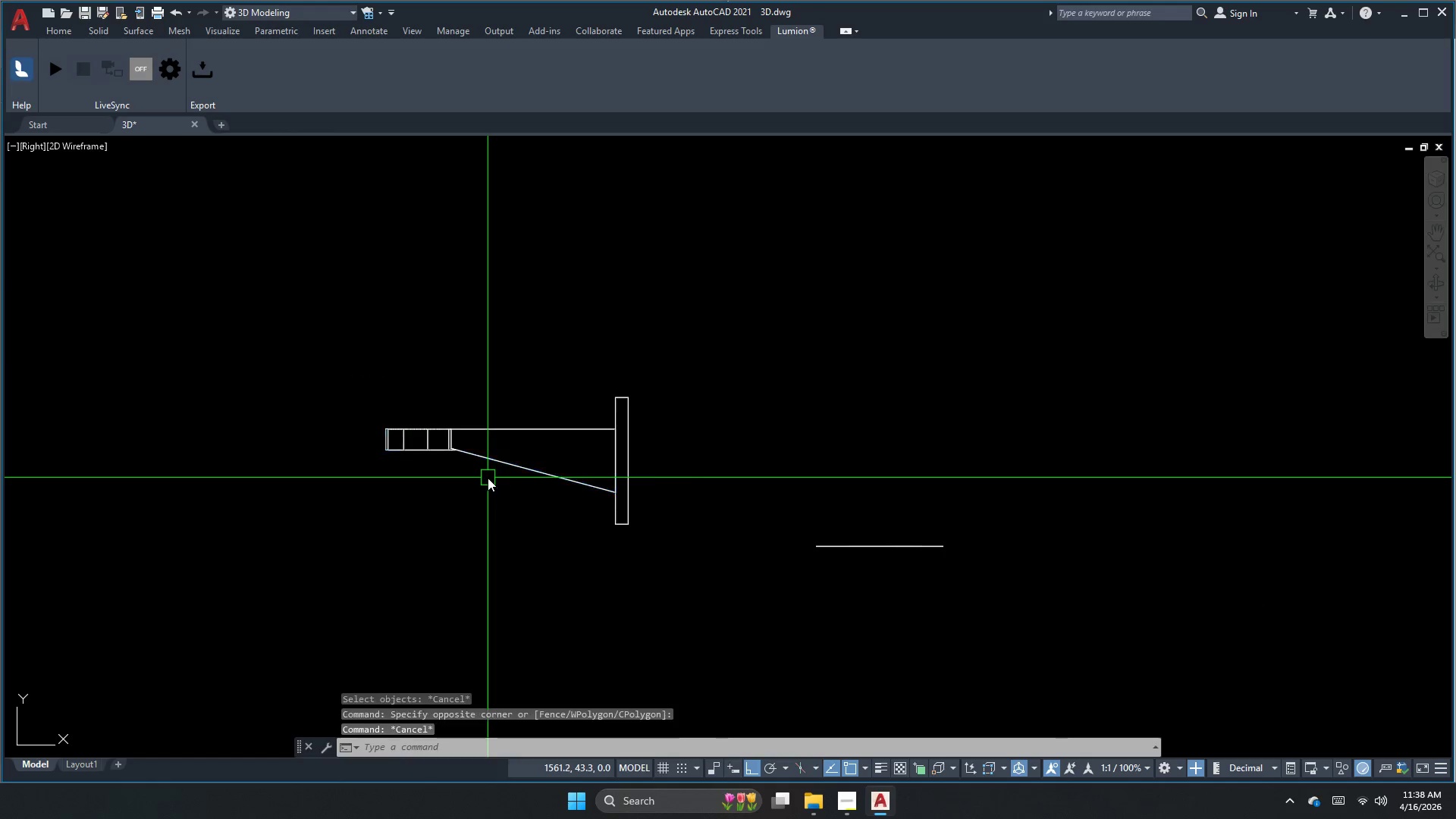 
left_click_drag(start_coordinate=[541, 490], to_coordinate=[540, 485])
 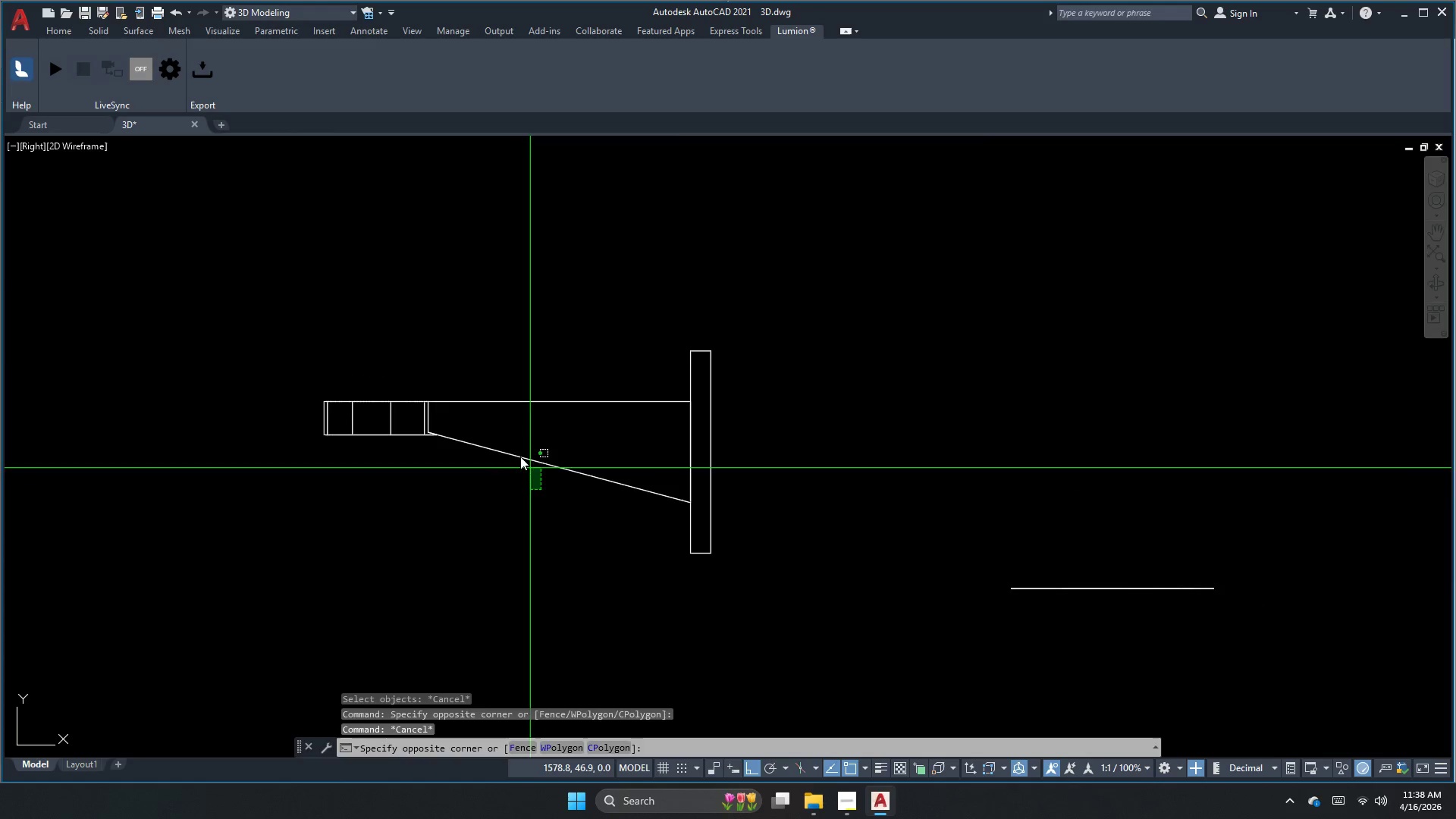 
double_click([506, 441])
 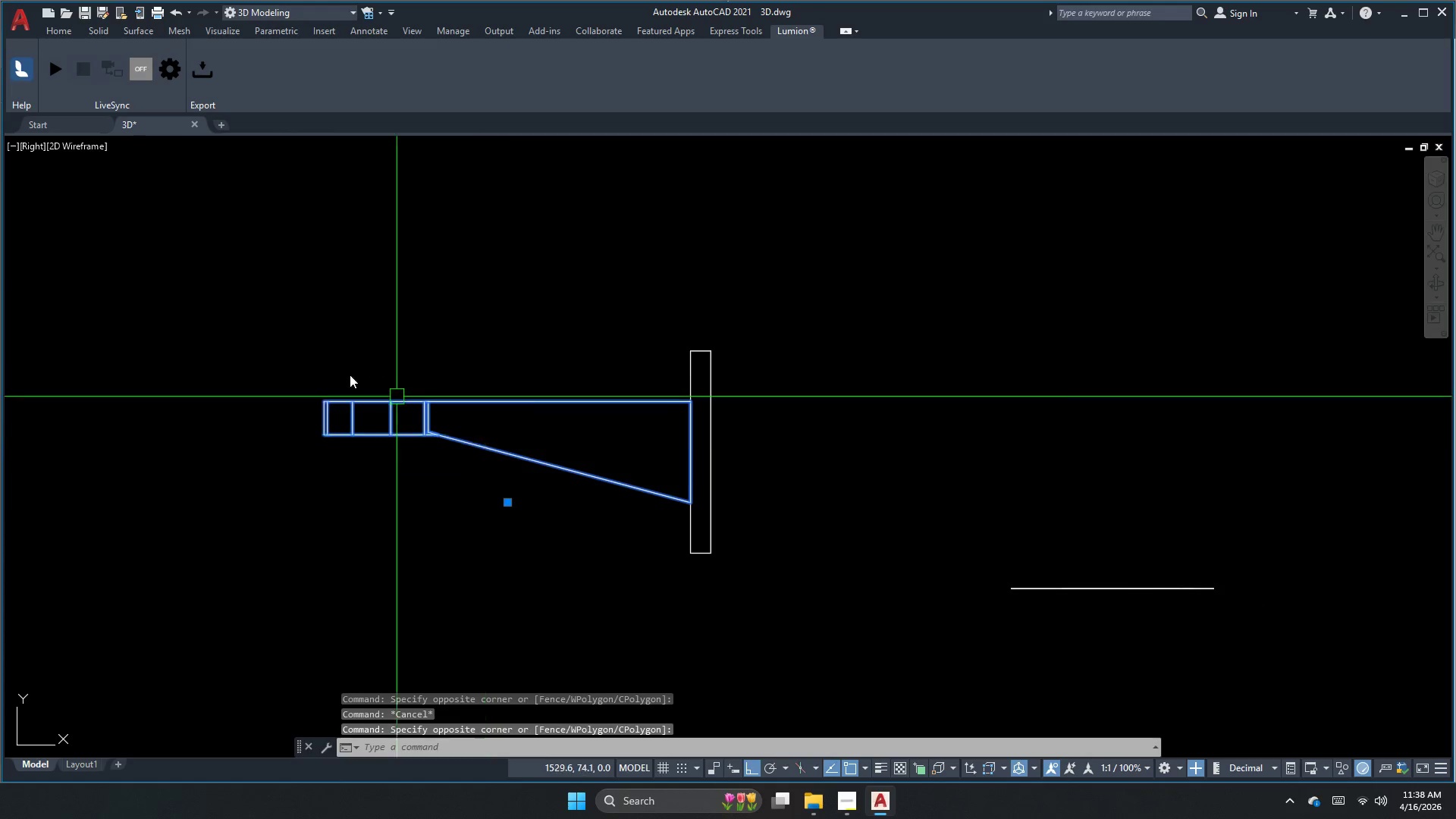 
scroll: coordinate [488, 478], scroll_direction: up, amount: 1.0
 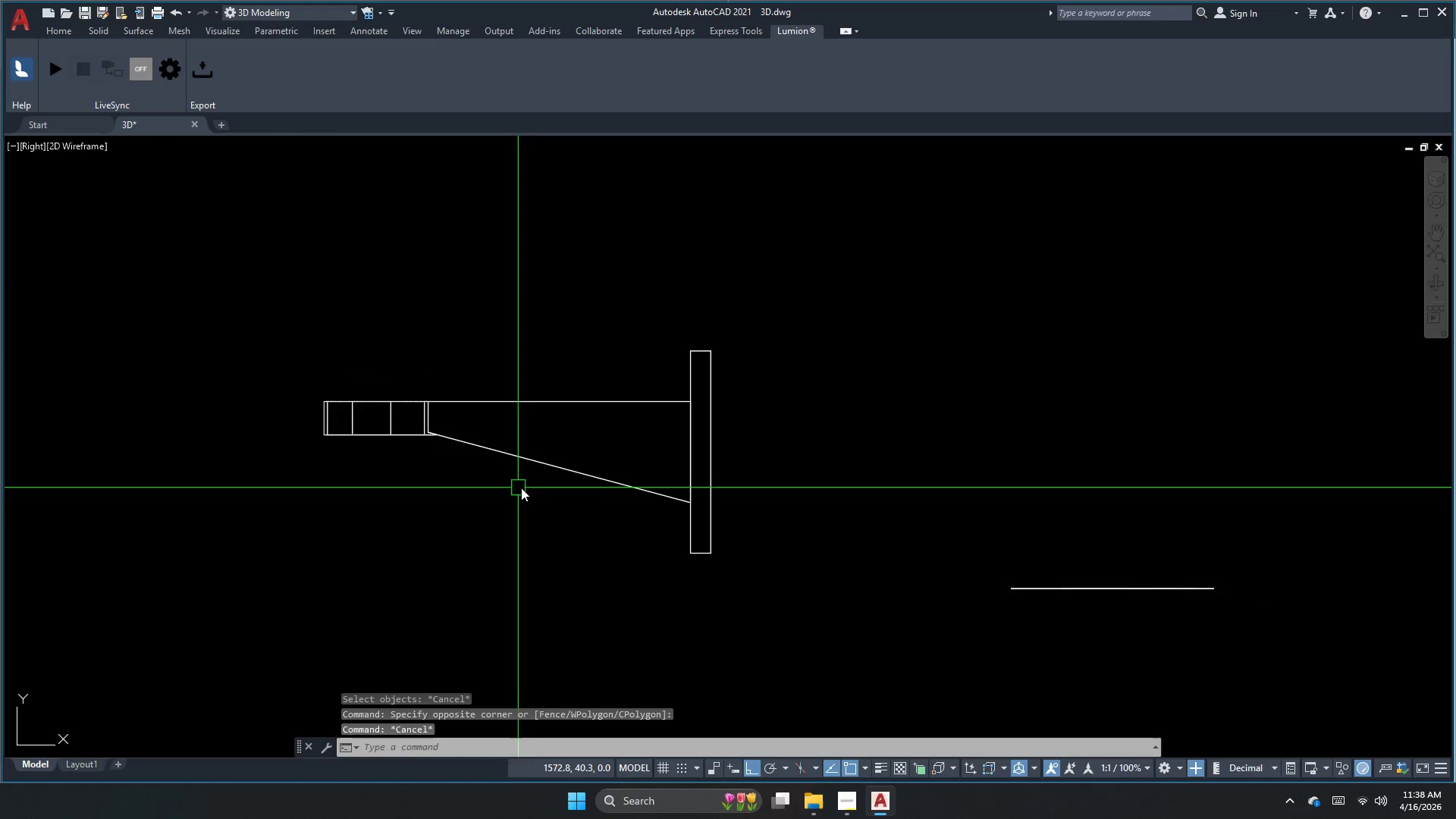 
key(Escape)
 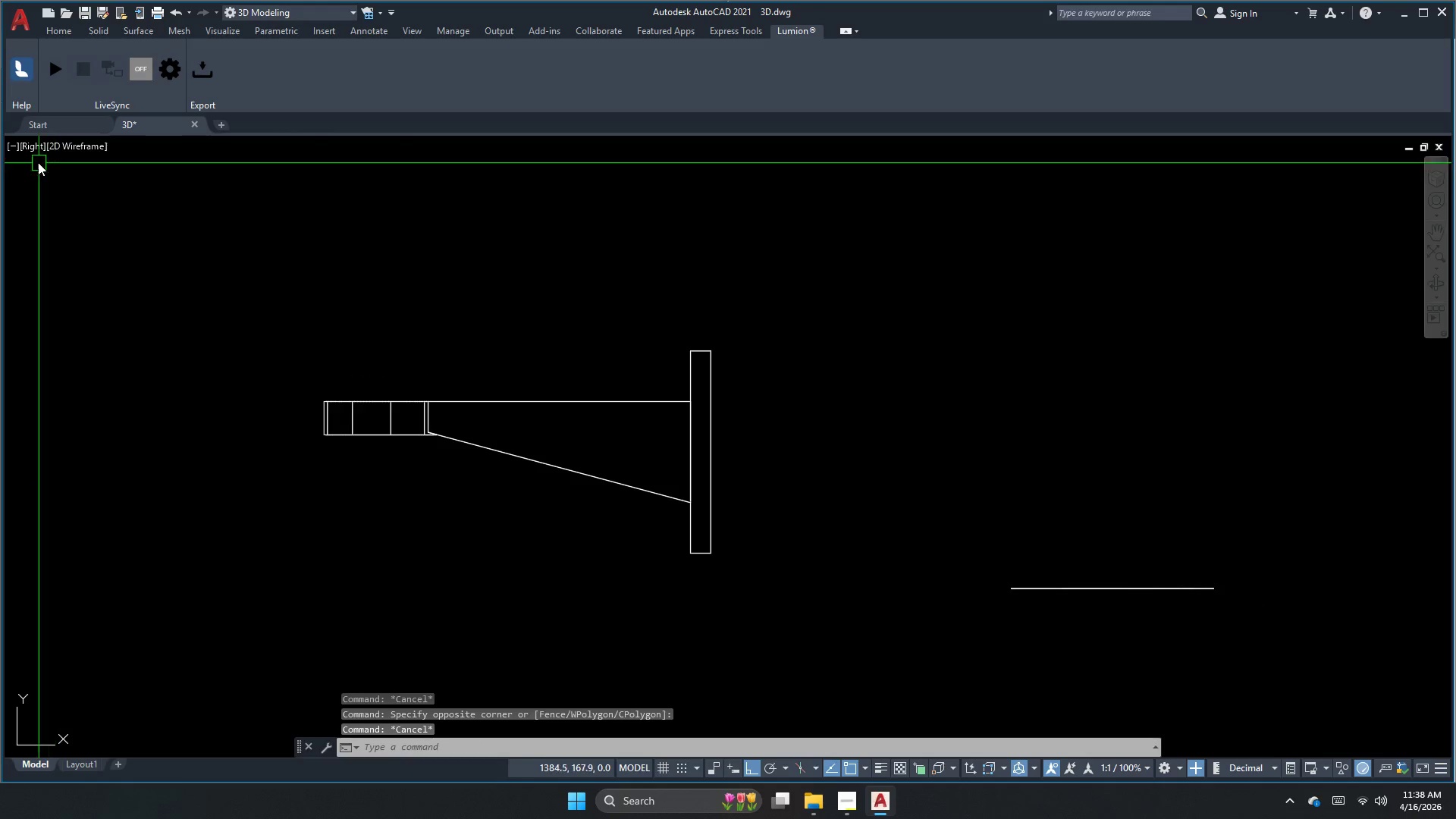 
left_click([24, 151])
 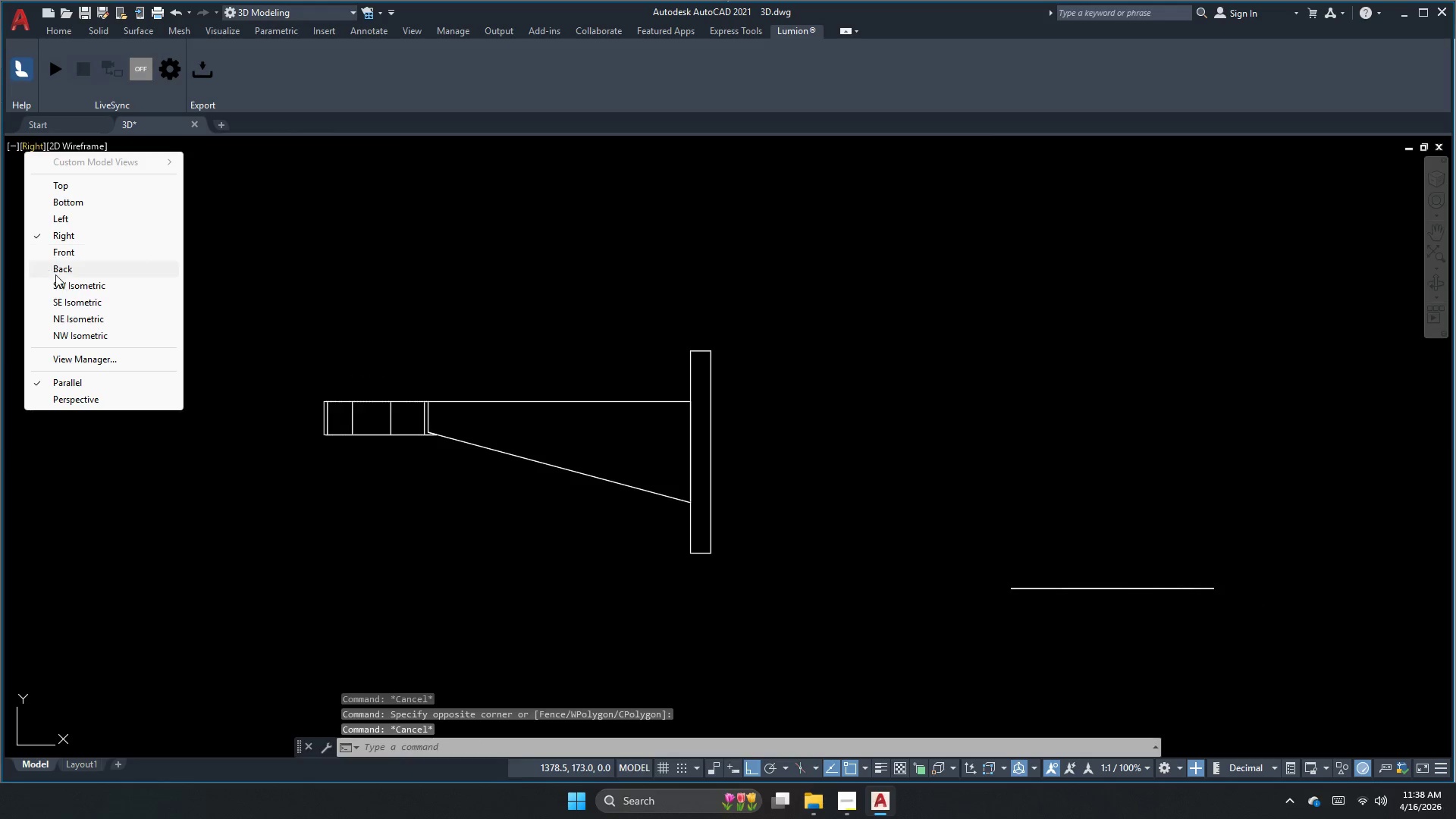 
left_click([58, 282])
 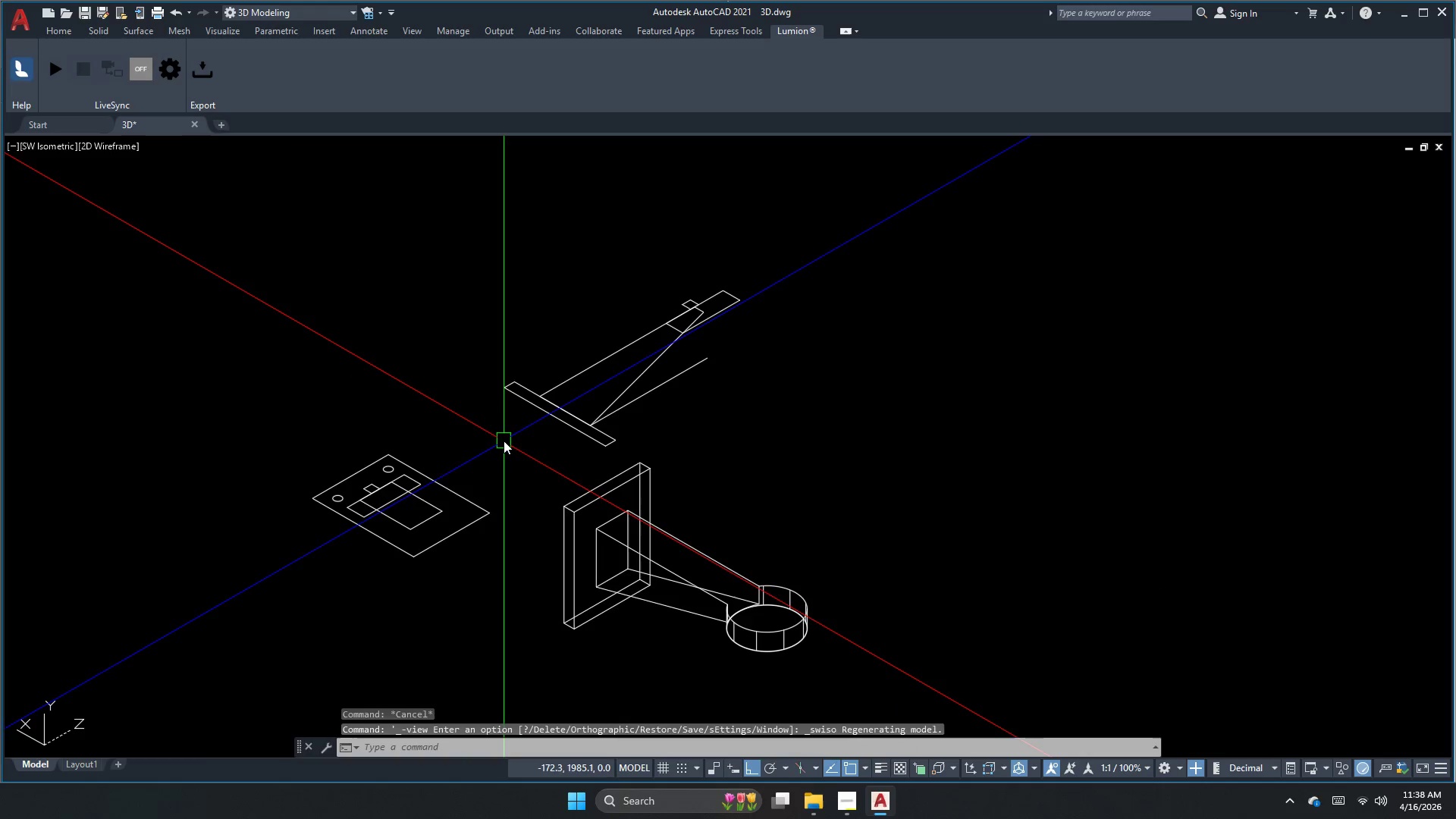 
key(Escape)
 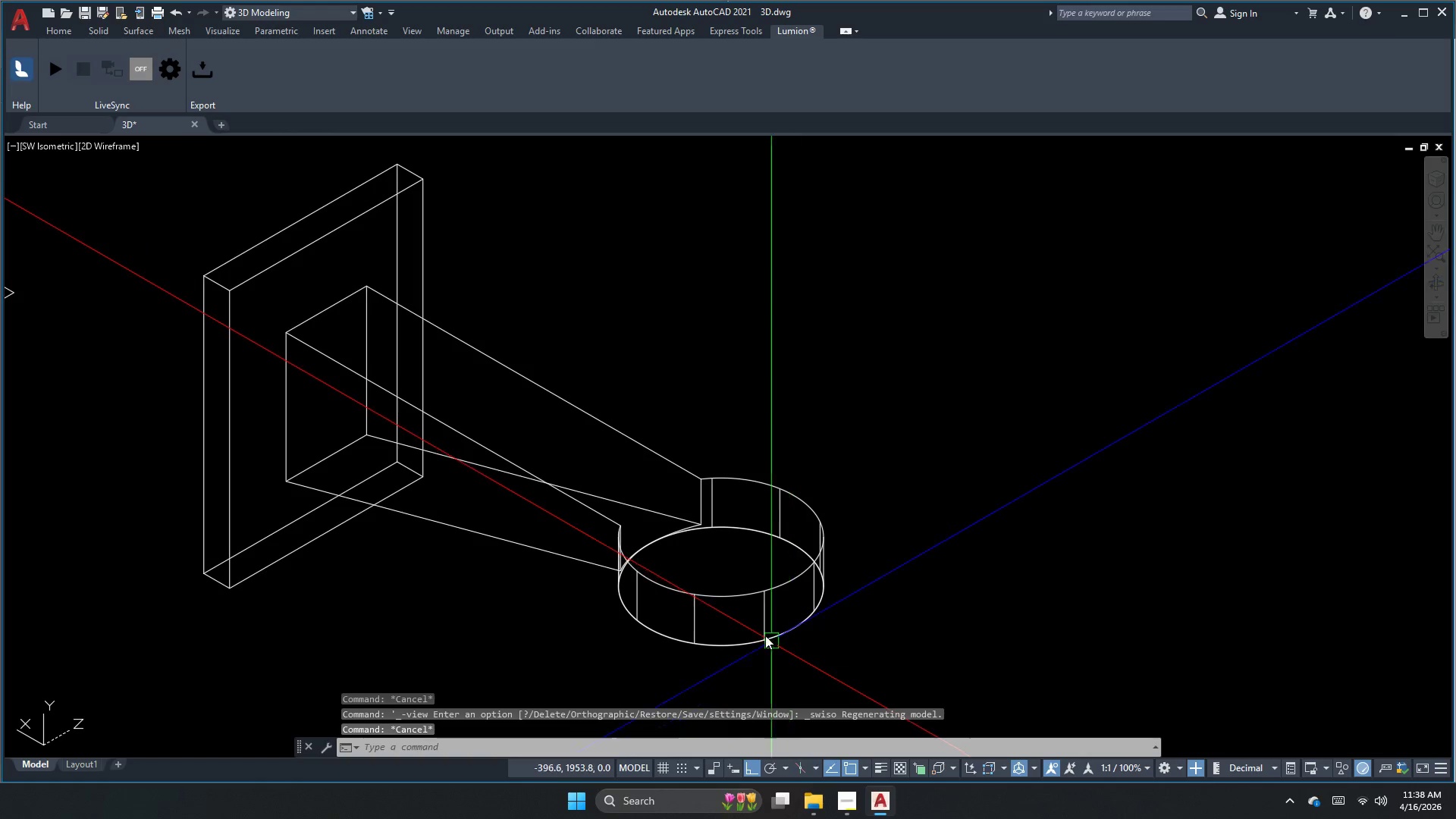 
key(C)
 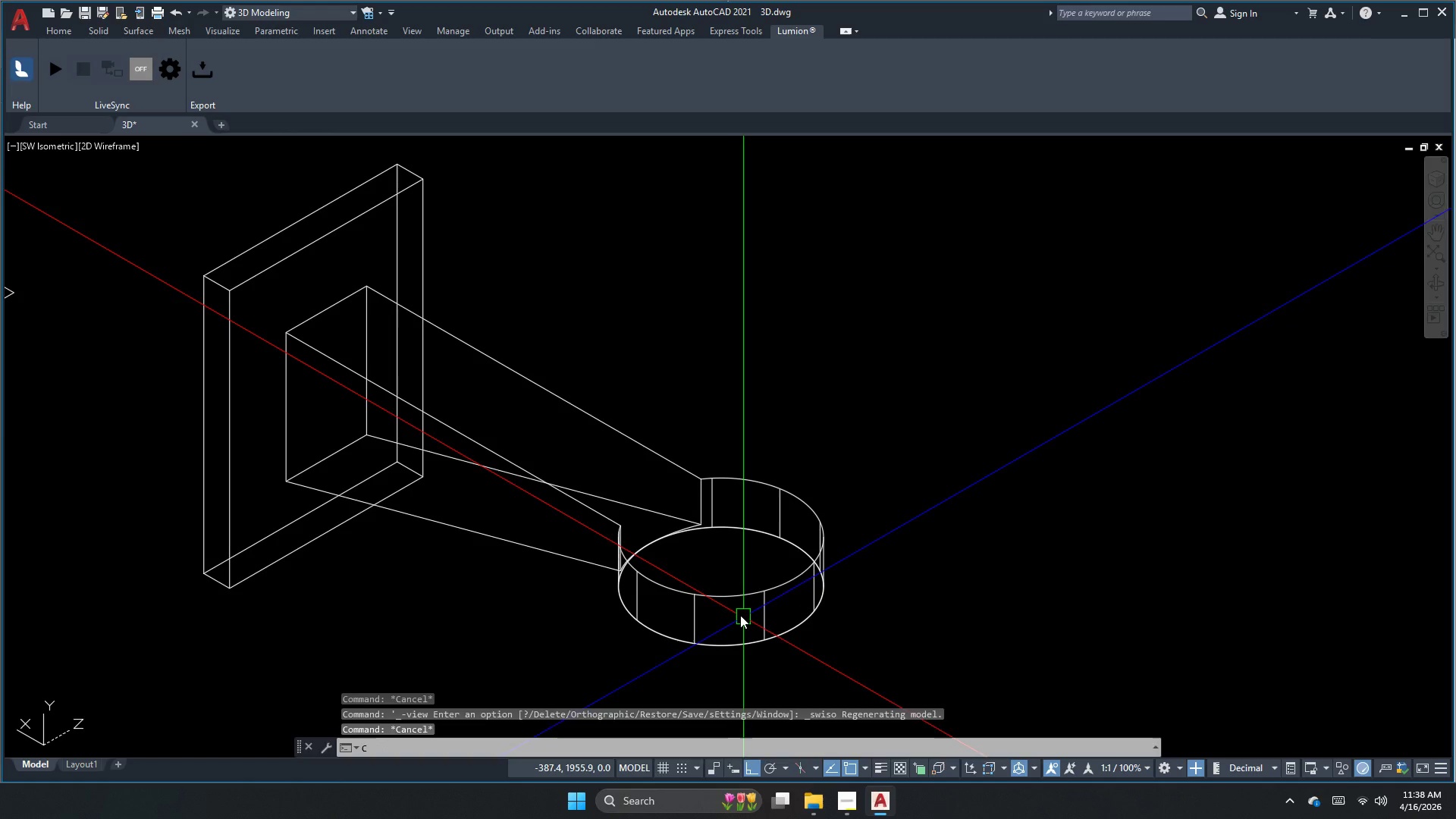 
key(Space)
 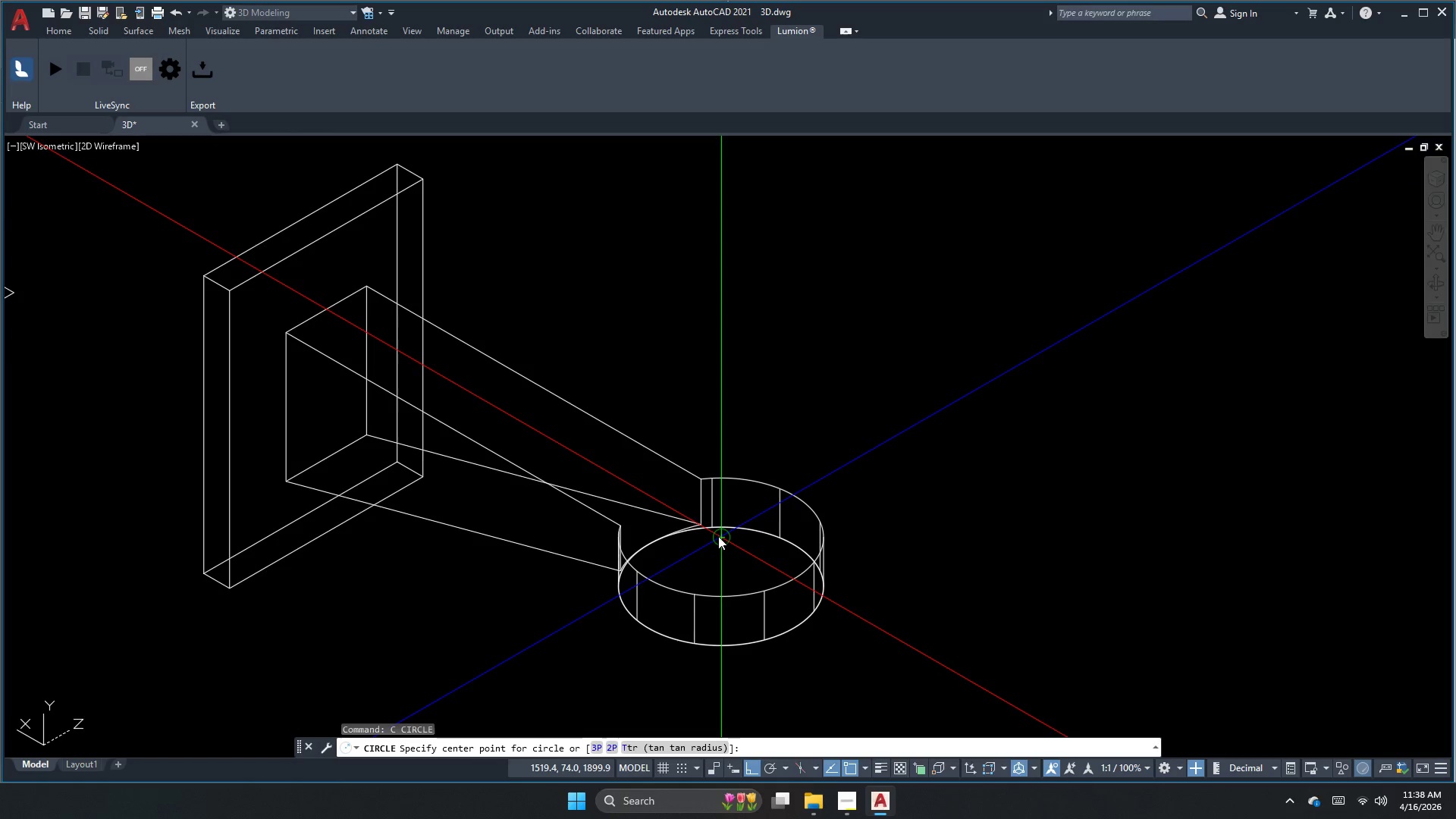 
scroll: coordinate [794, 655], scroll_direction: up, amount: 2.0
 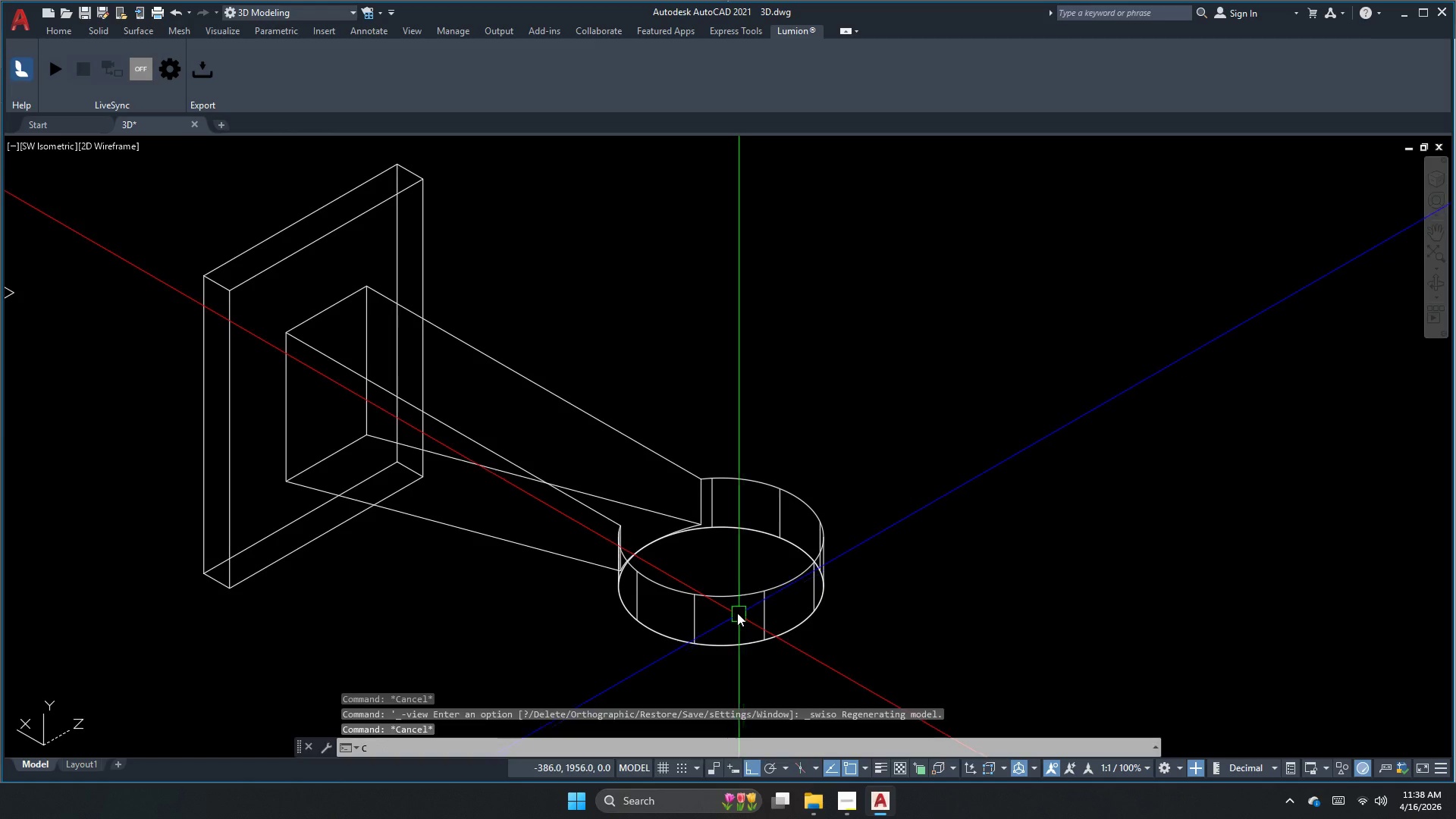 
double_click([718, 536])
 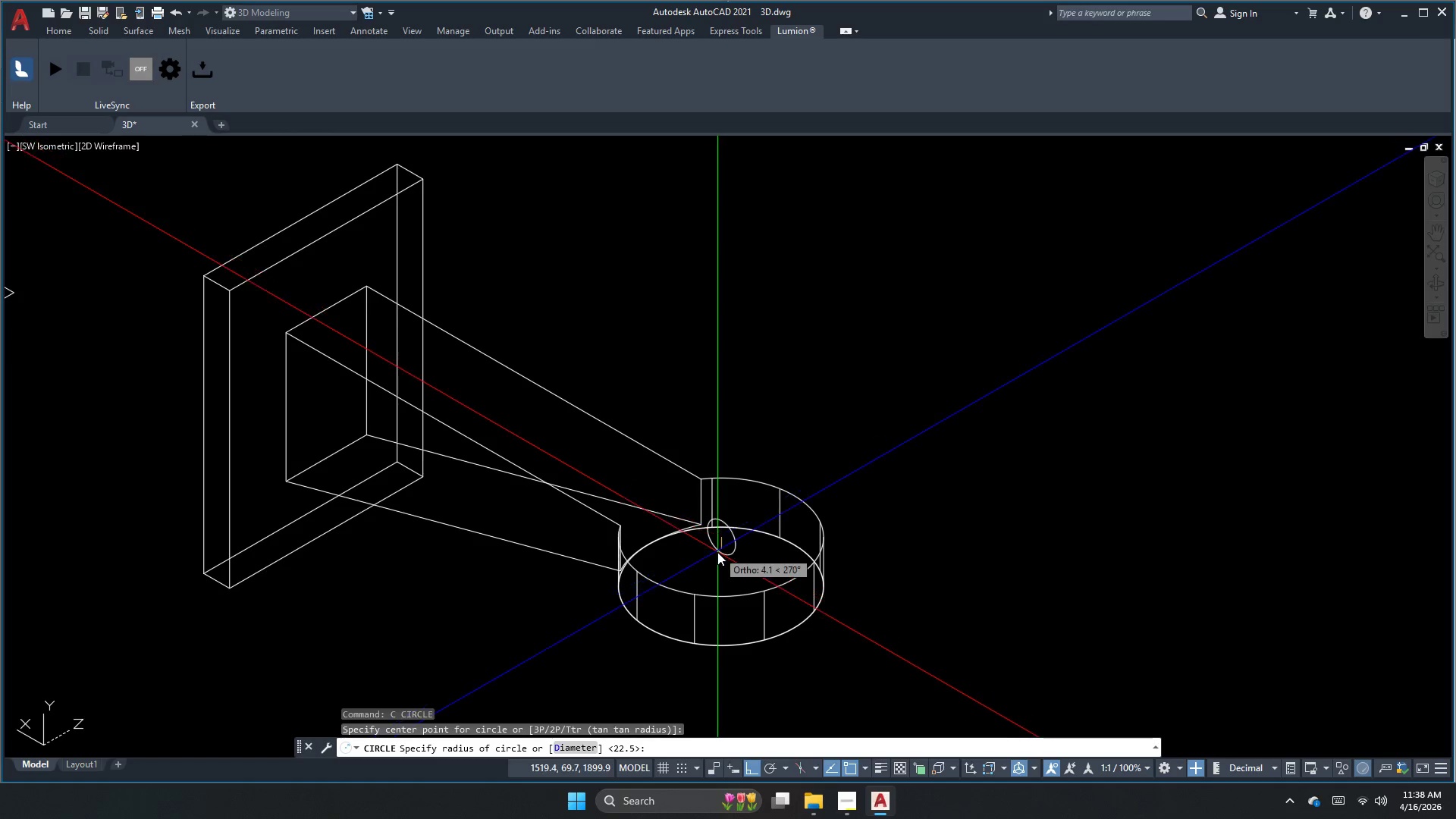 
key(D)
 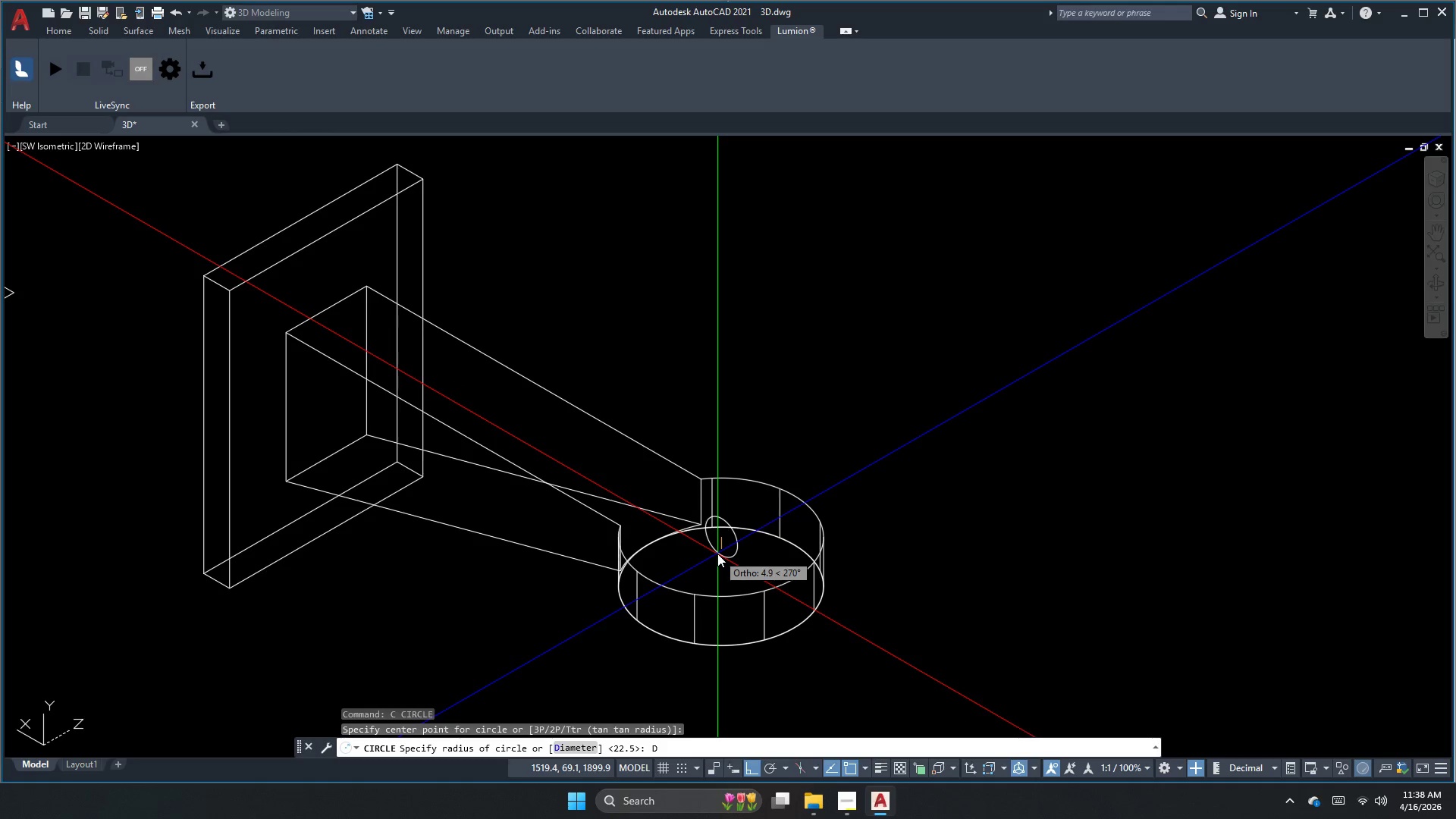 
key(Escape)
 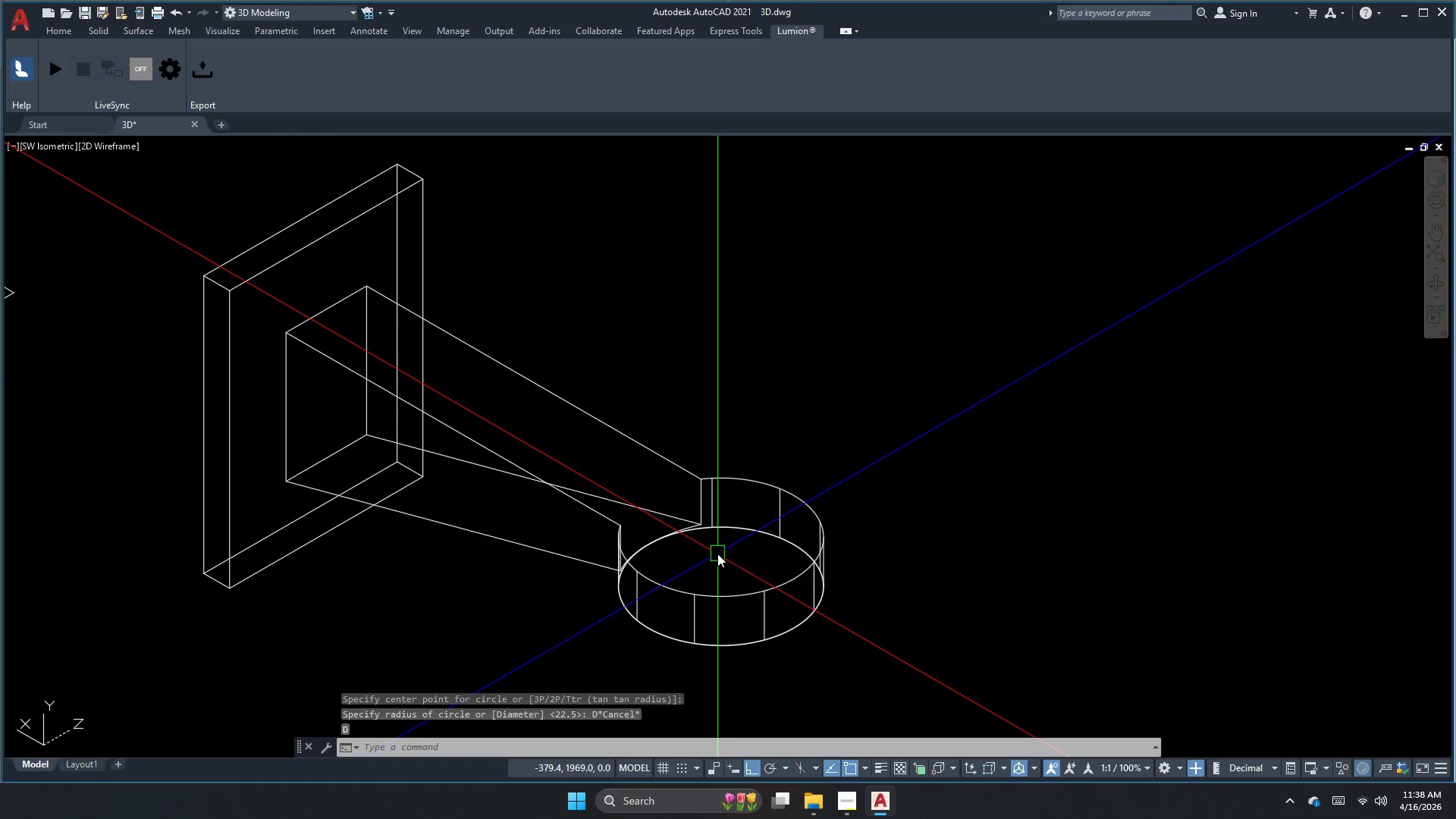 
left_click([607, 524])
 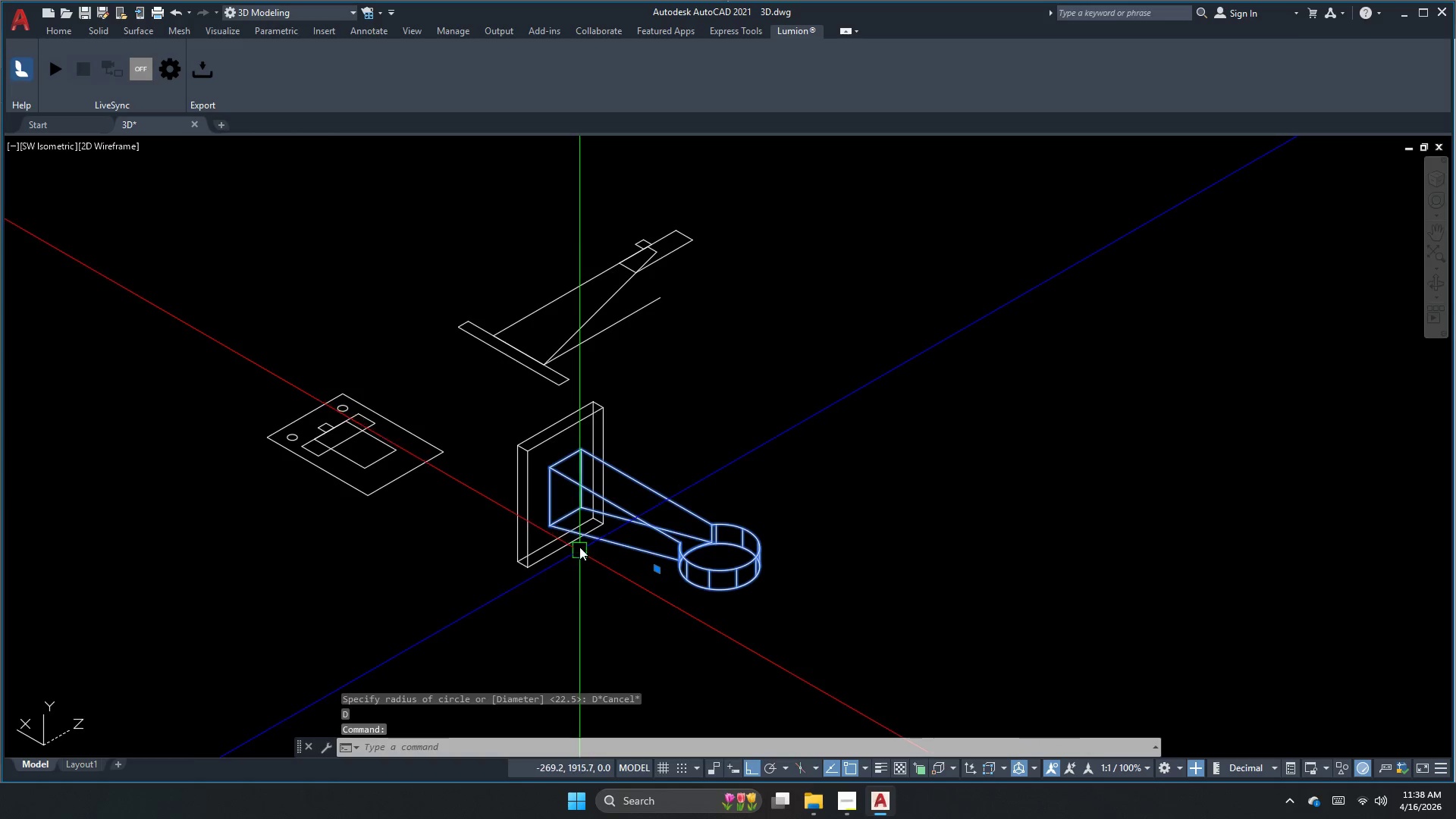 
scroll: coordinate [717, 554], scroll_direction: down, amount: 2.0
 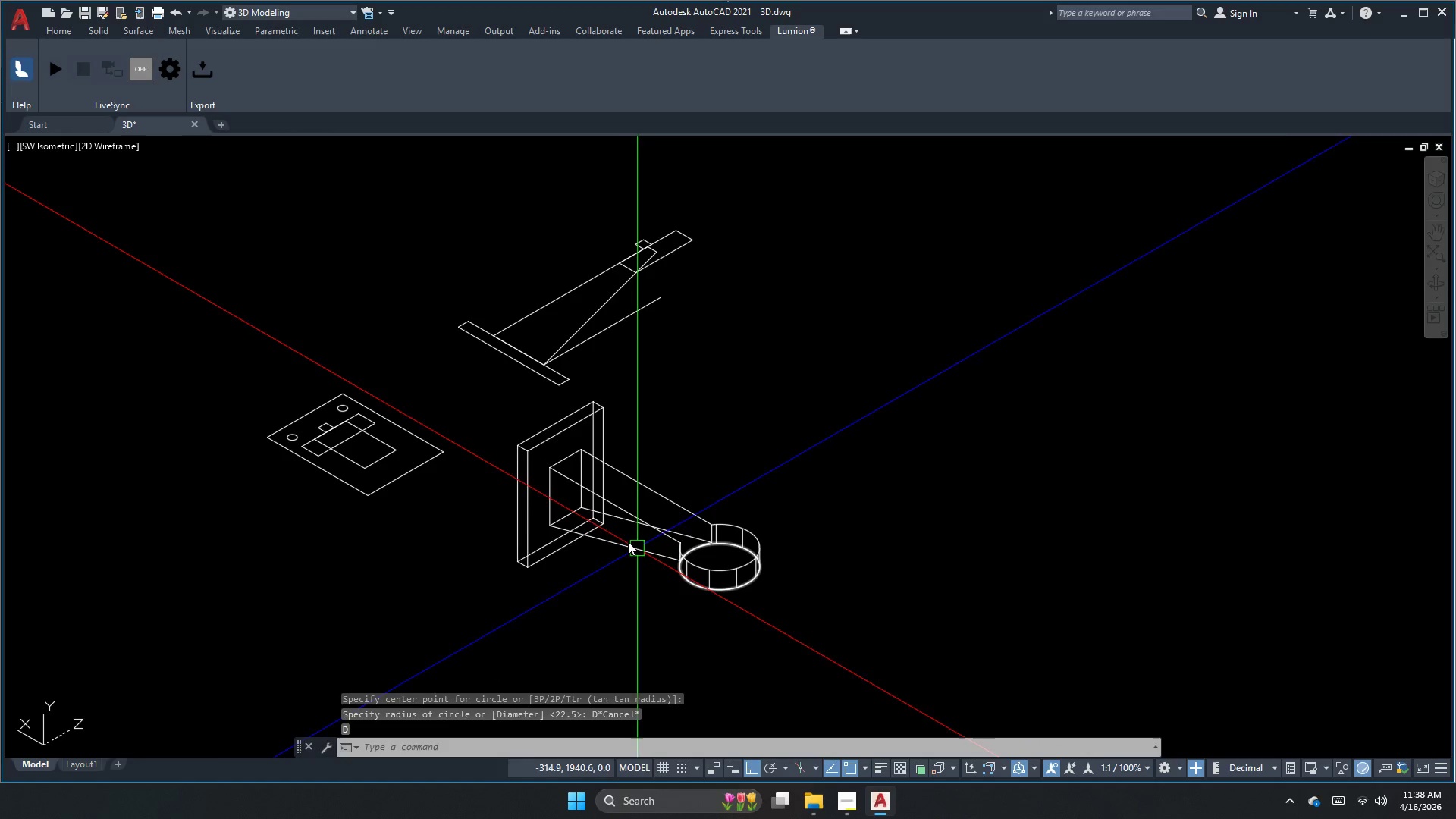 
key(Escape)
 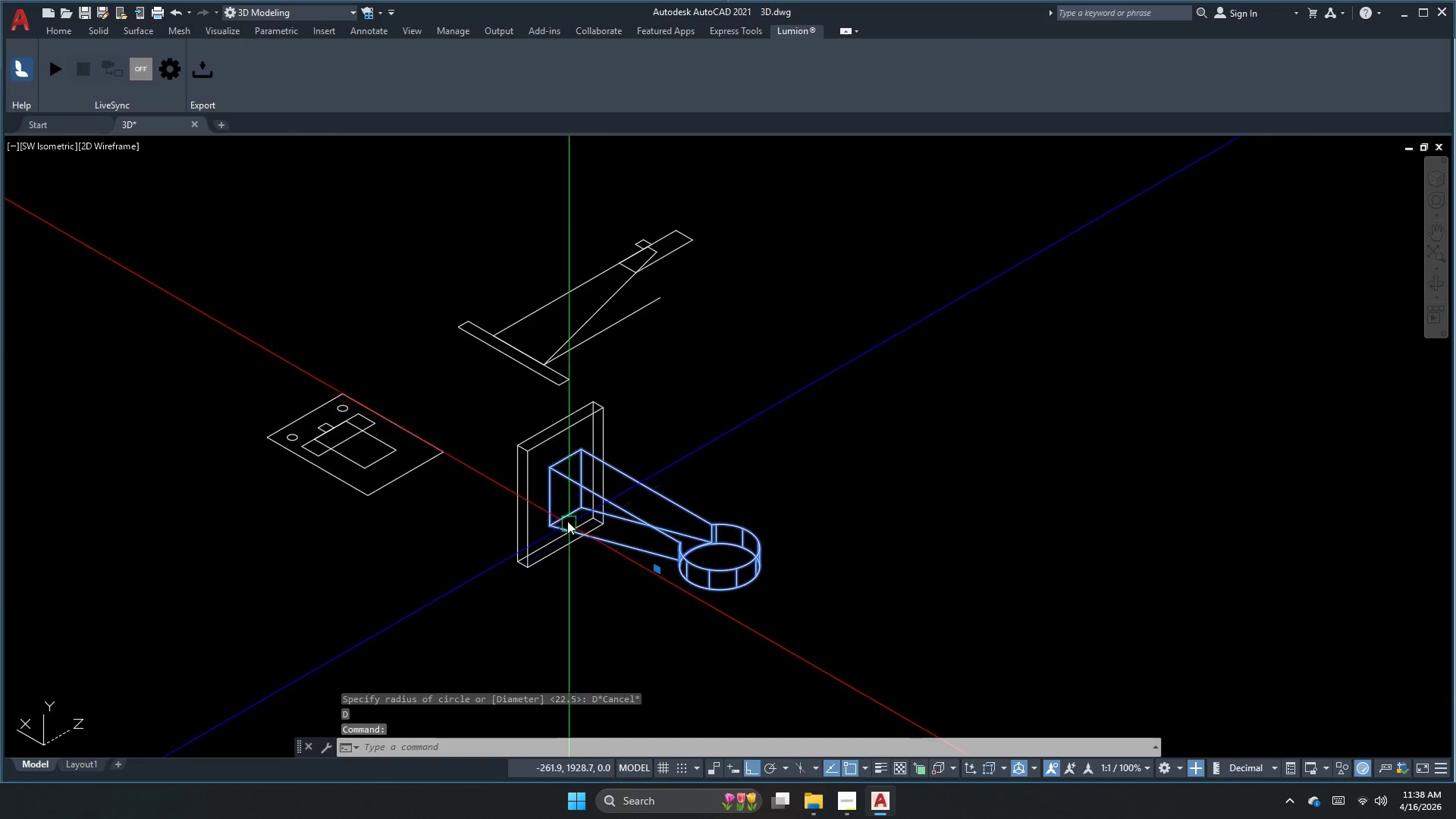 
scroll: coordinate [529, 489], scroll_direction: up, amount: 3.0
 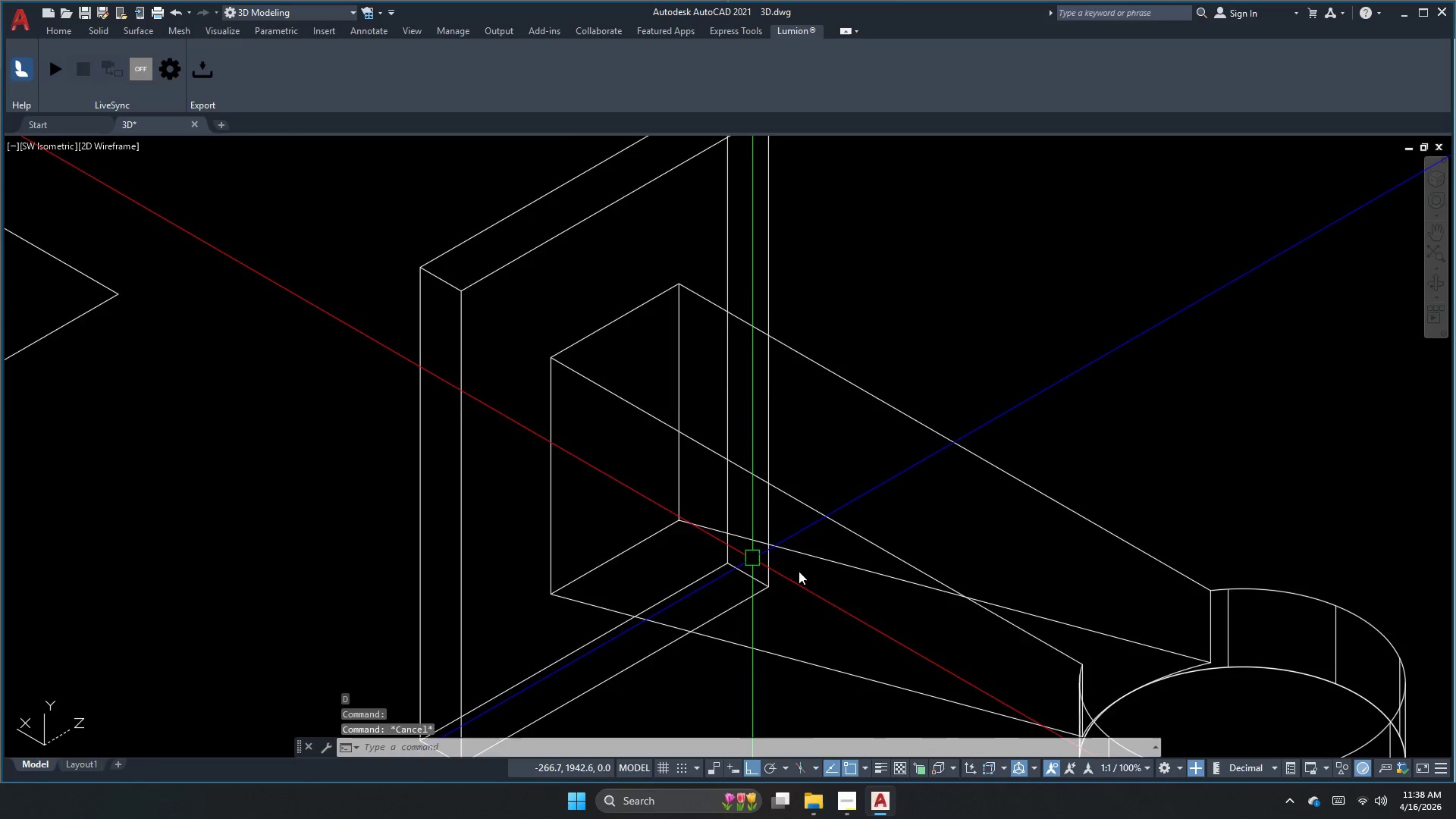 
scroll: coordinate [798, 574], scroll_direction: down, amount: 3.0
 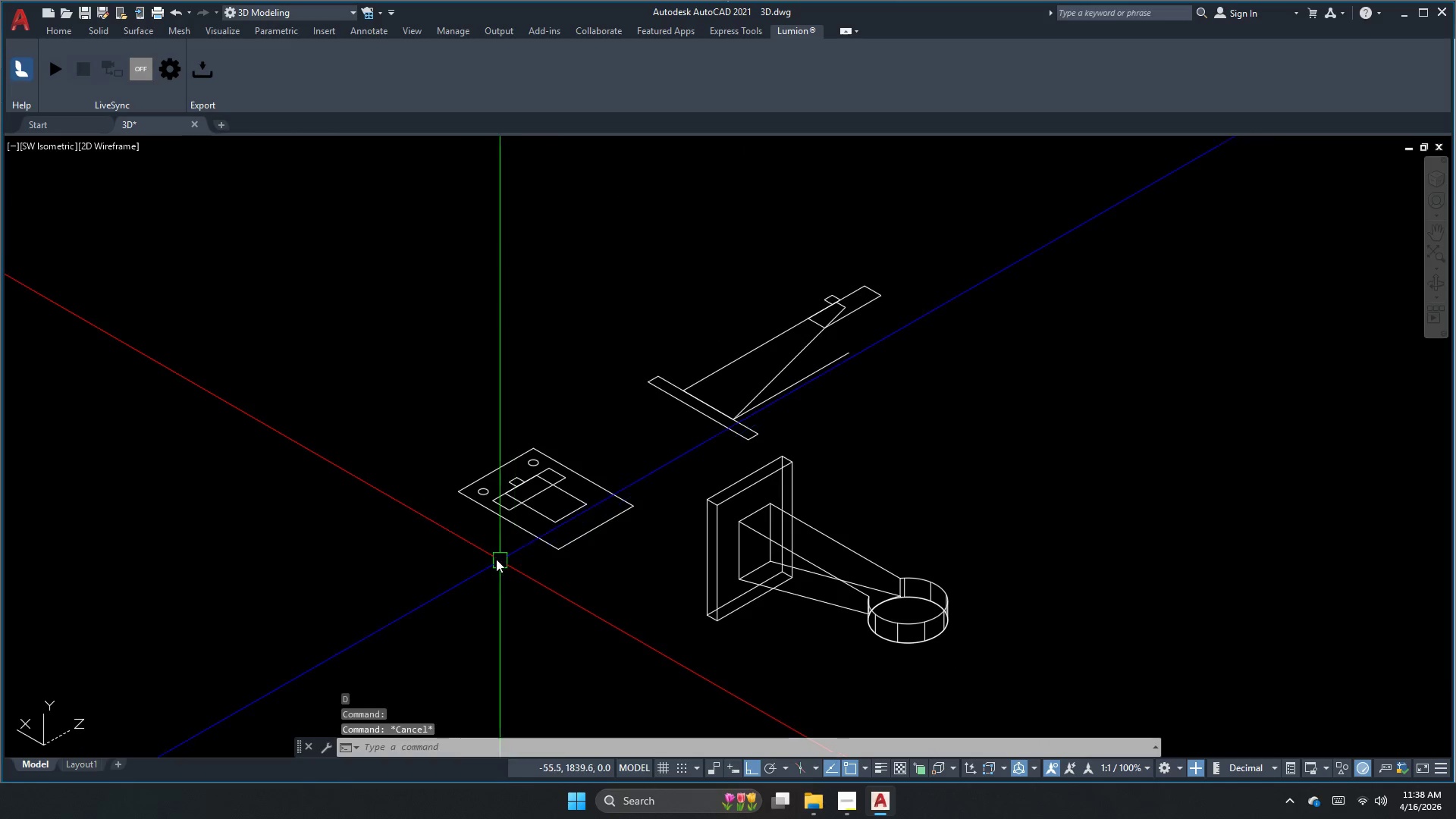 
scroll: coordinate [776, 487], scroll_direction: up, amount: 9.0
 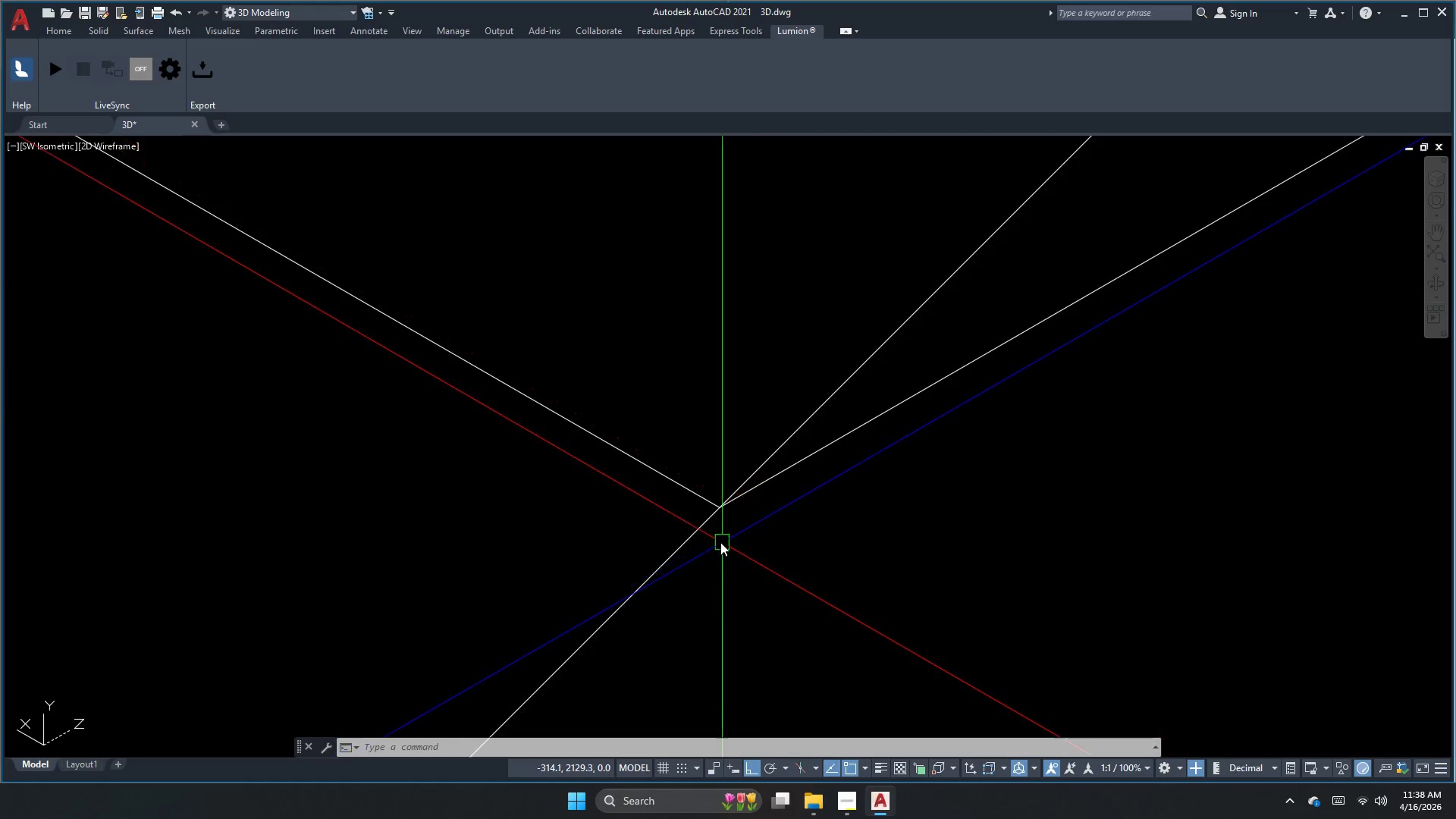 
scroll: coordinate [758, 466], scroll_direction: down, amount: 5.0
 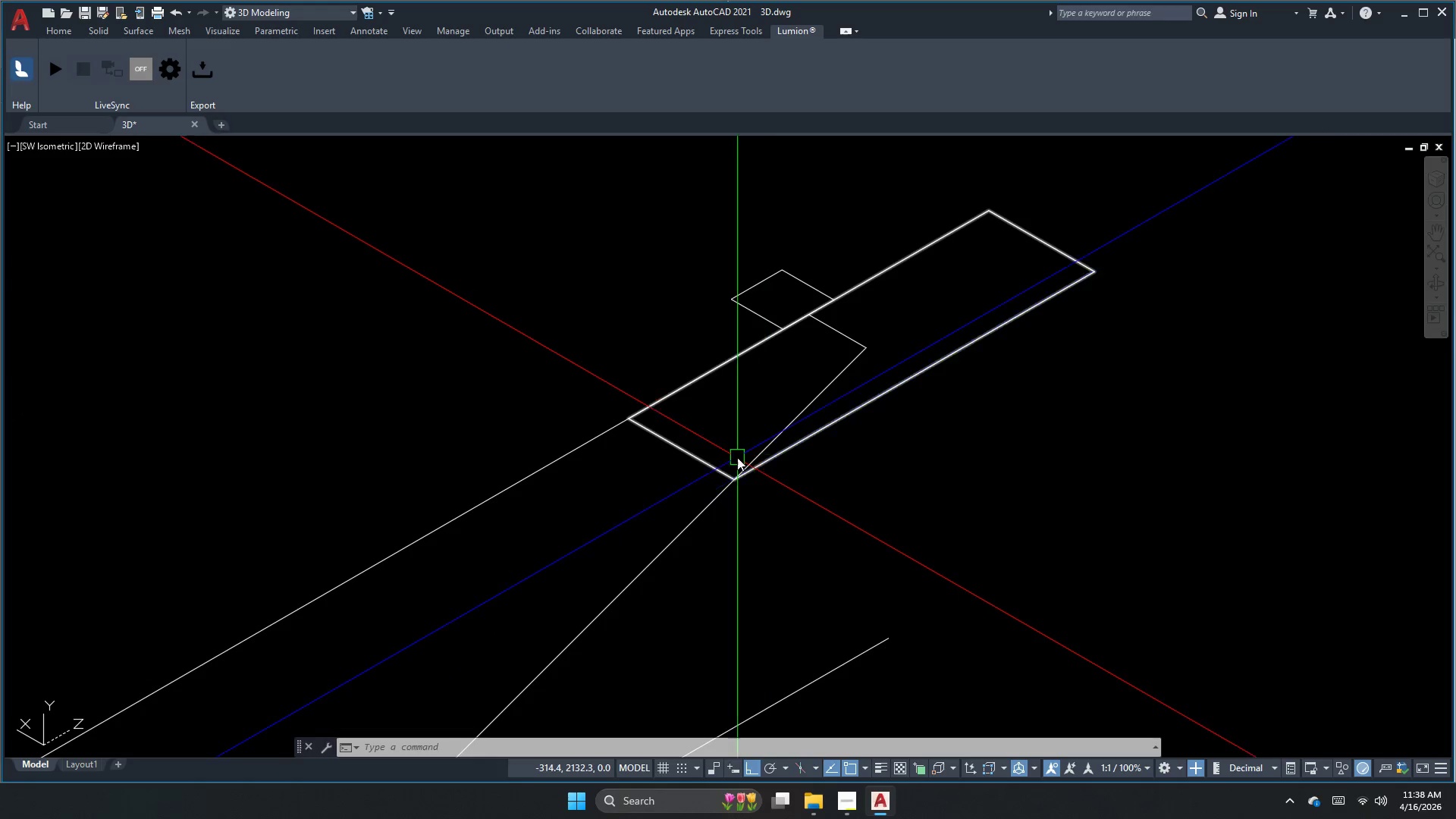 
key(Escape)
 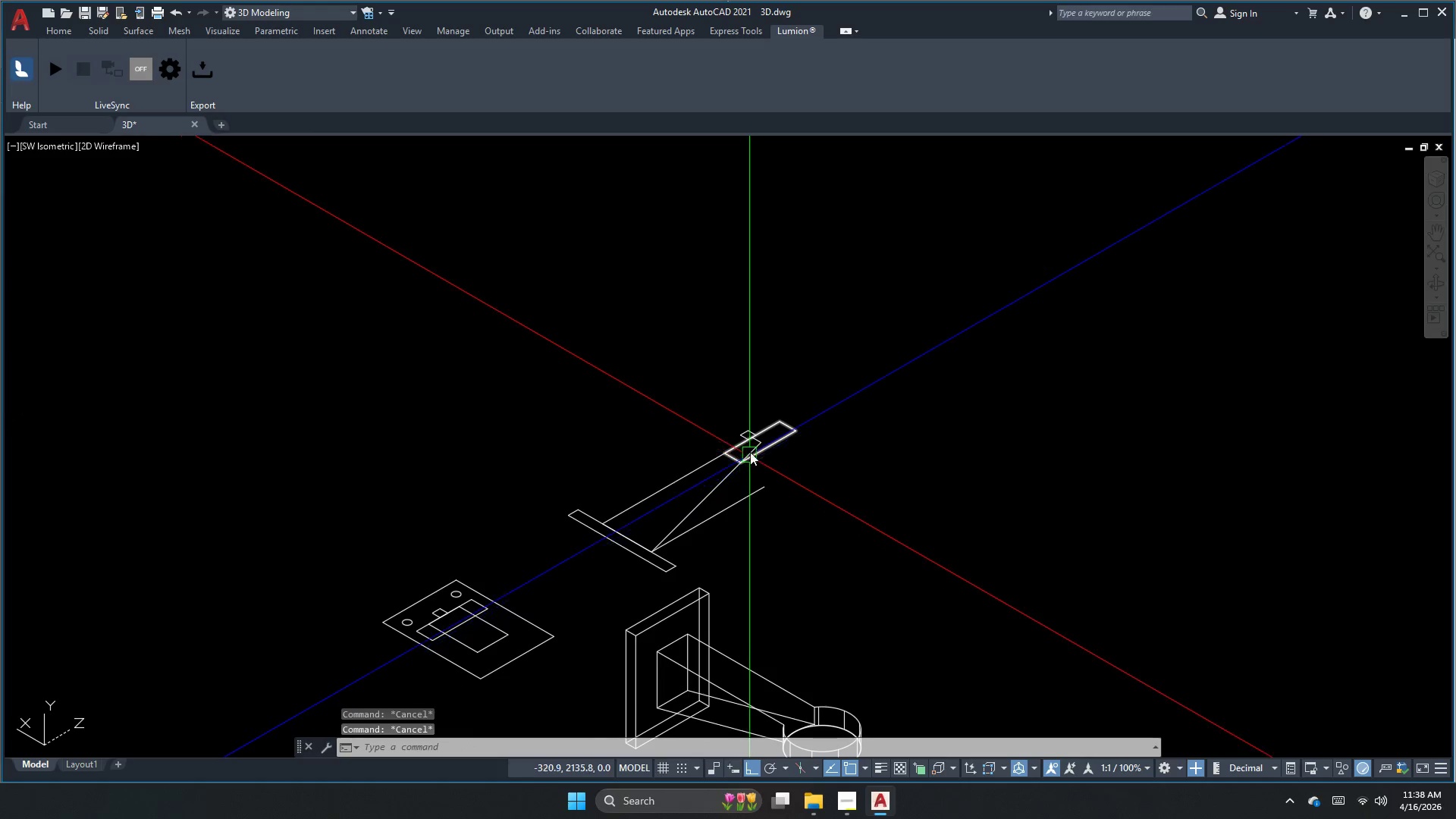 
scroll: coordinate [746, 463], scroll_direction: down, amount: 4.0
 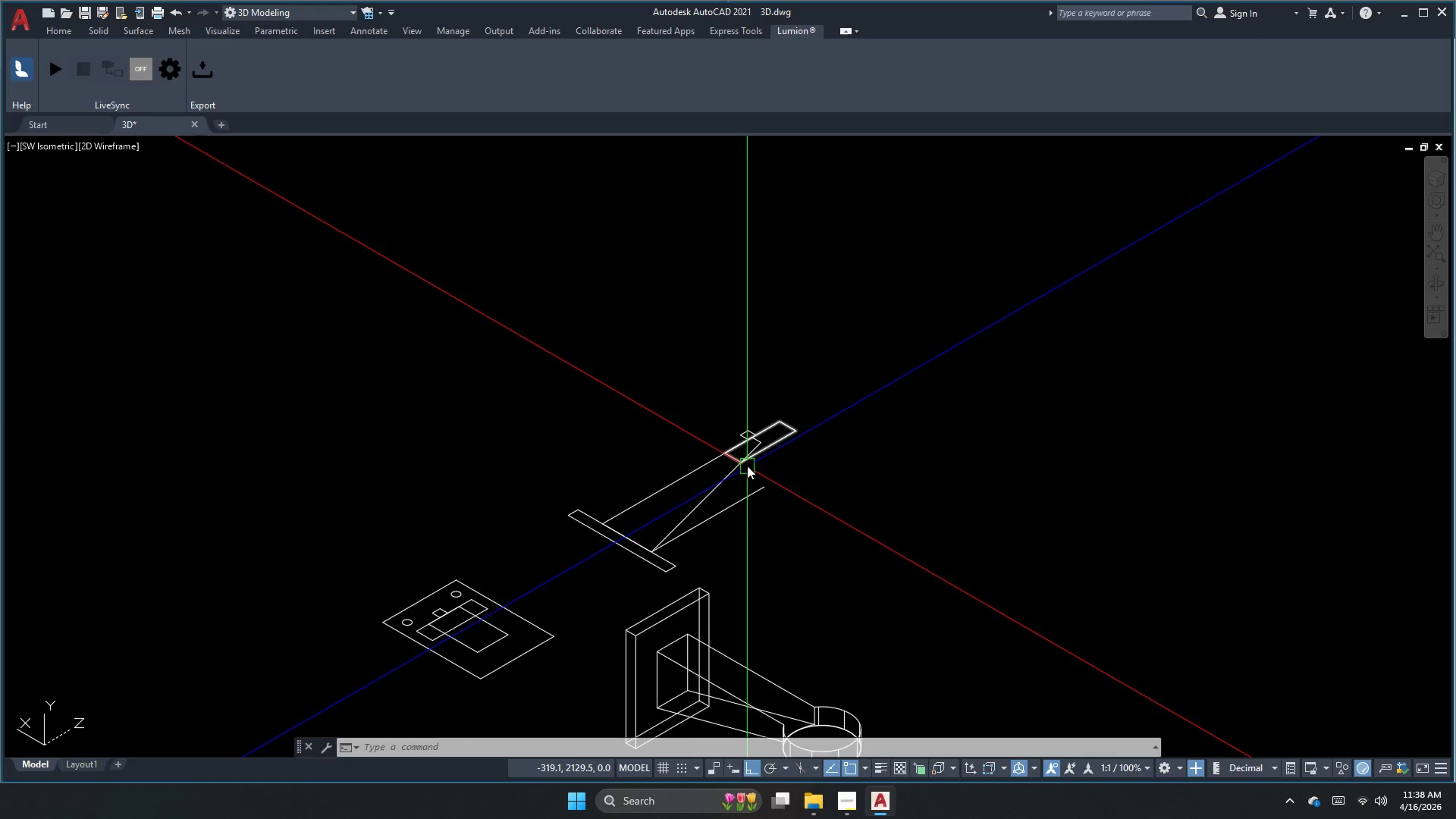 
scroll: coordinate [742, 472], scroll_direction: up, amount: 5.0
 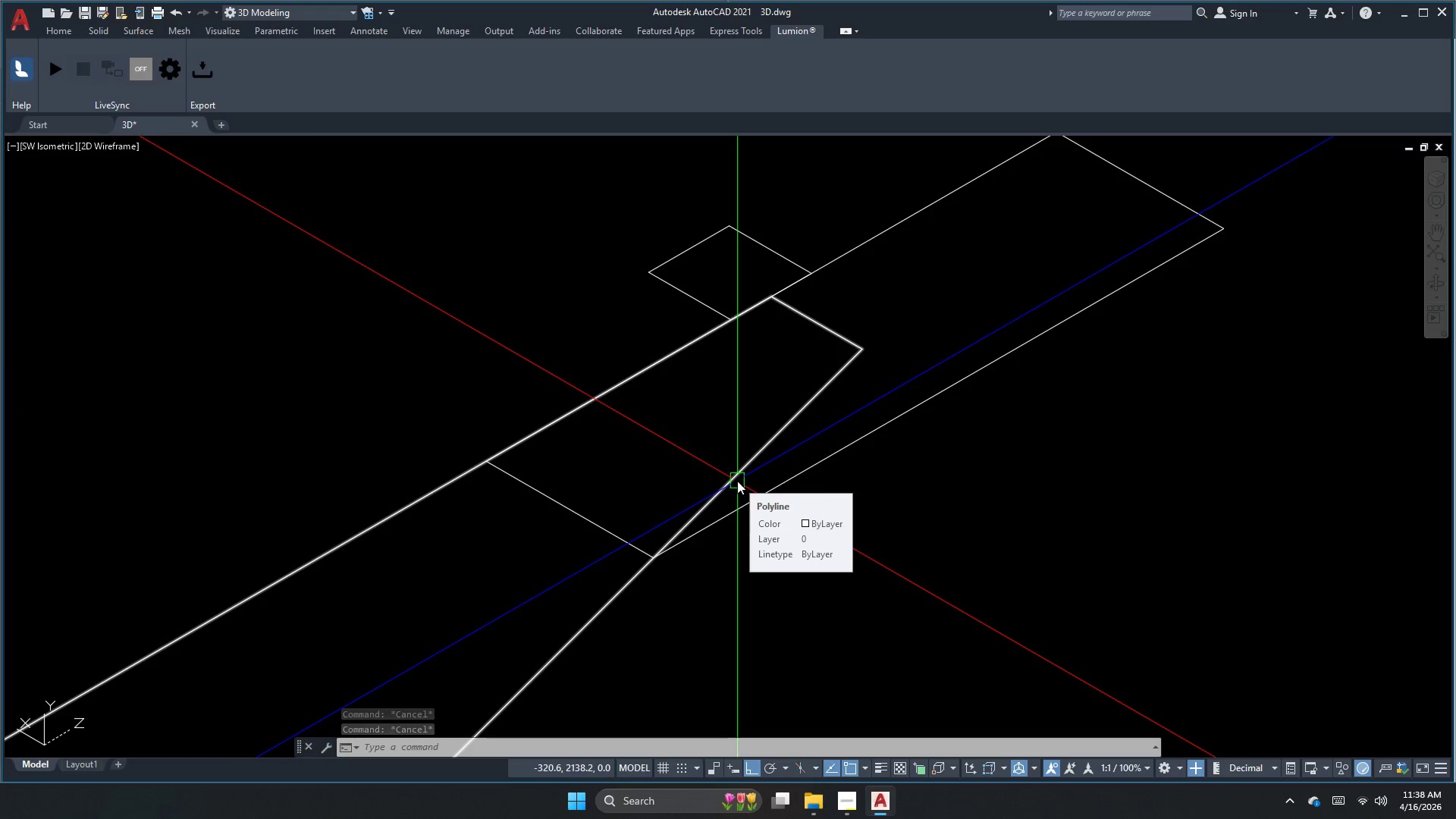 
scroll: coordinate [626, 384], scroll_direction: down, amount: 4.0
 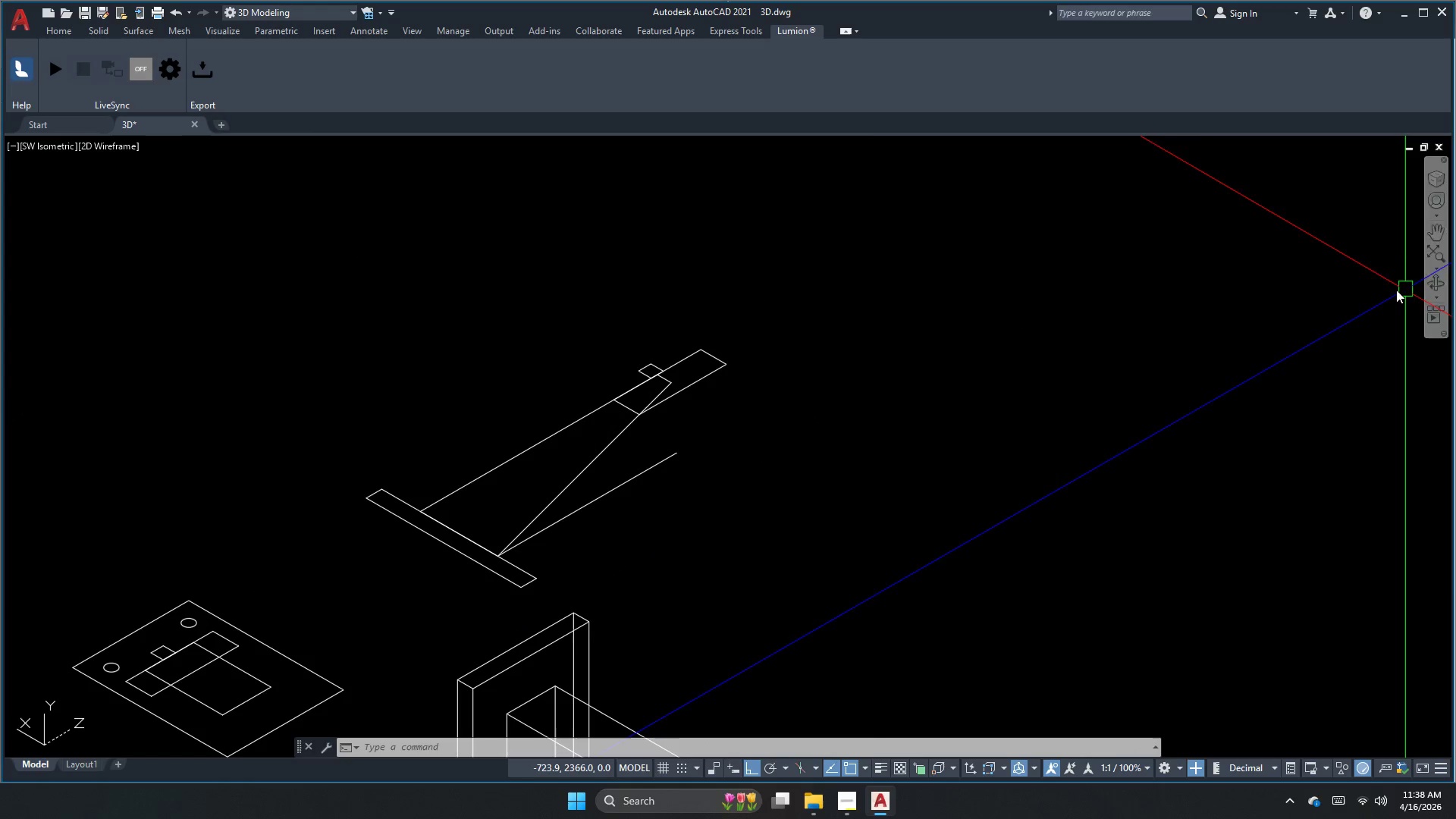 
key(Escape)
 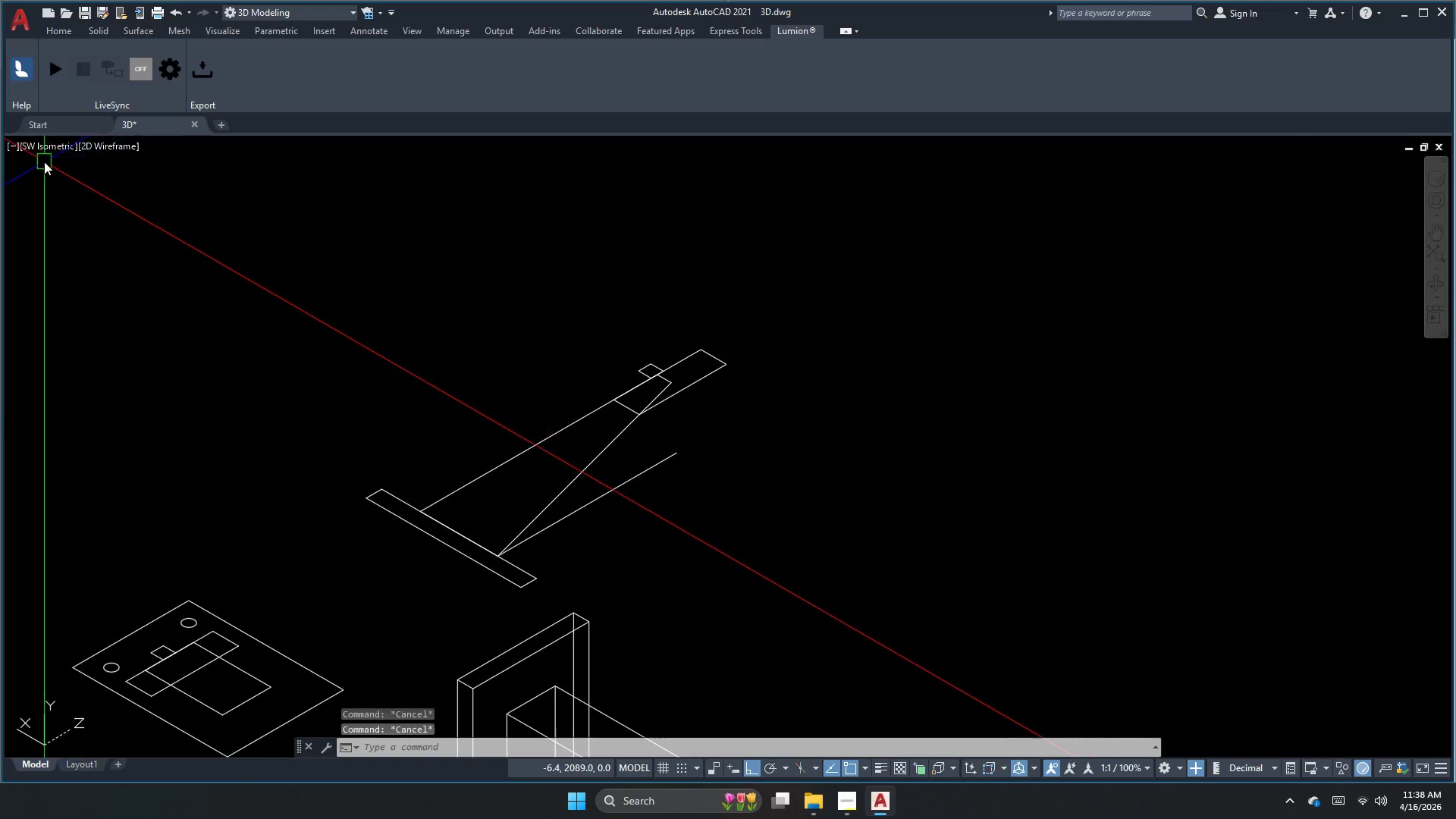 
left_click([47, 158])
 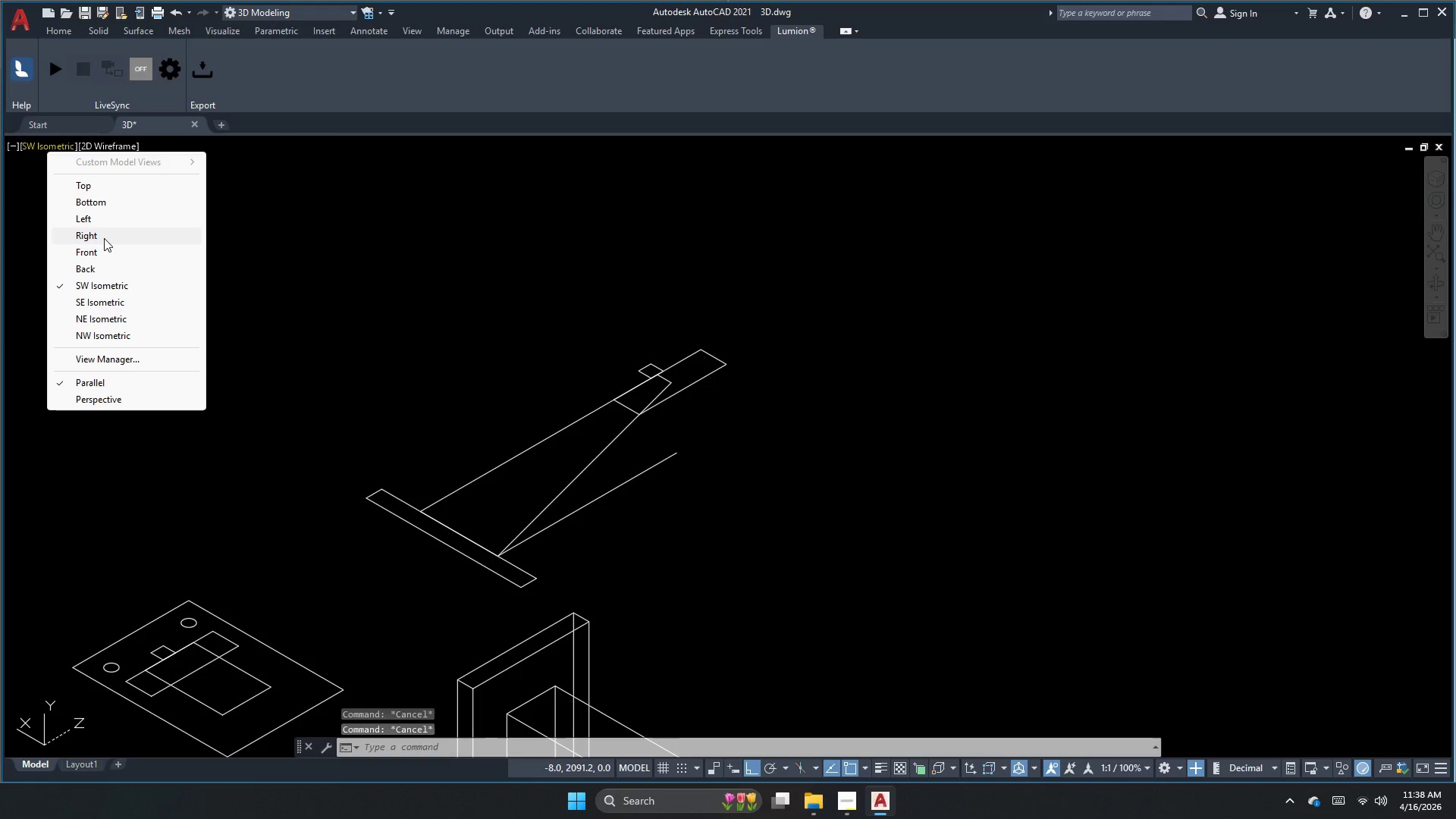 
left_click([105, 234])
 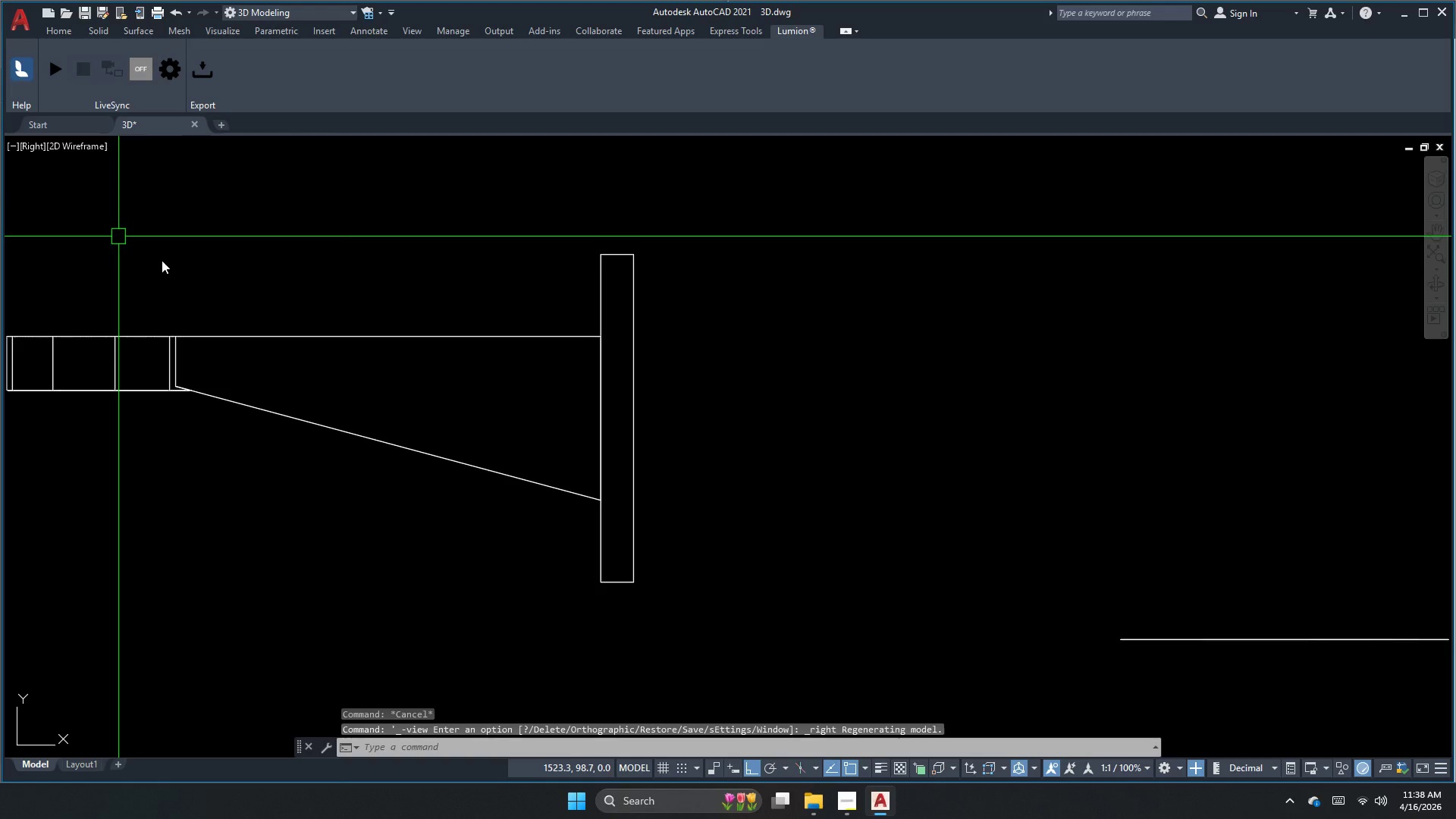 
scroll: coordinate [149, 374], scroll_direction: up, amount: 3.0
 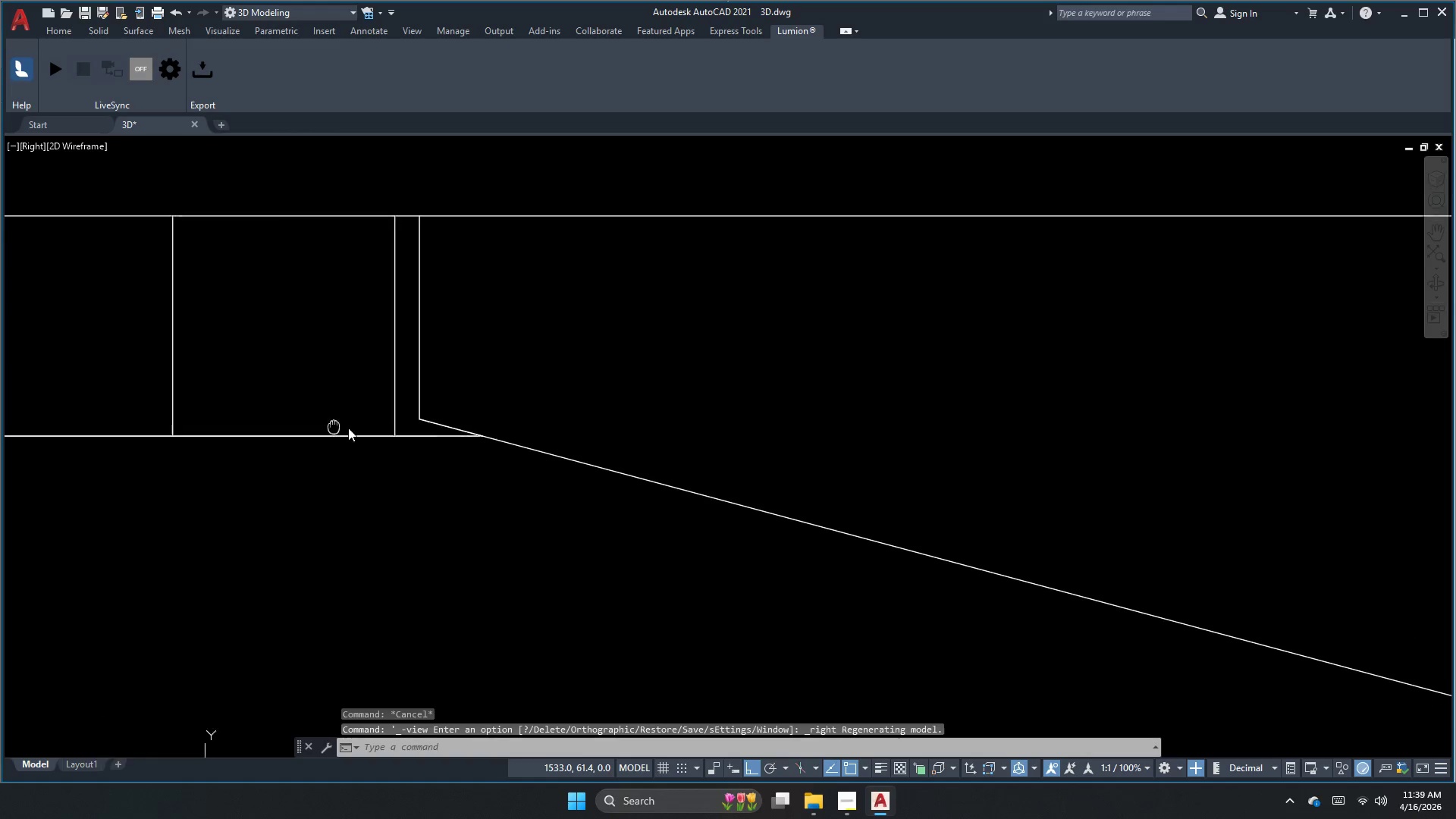 
key(Escape)
key(Escape)
type(dli)
 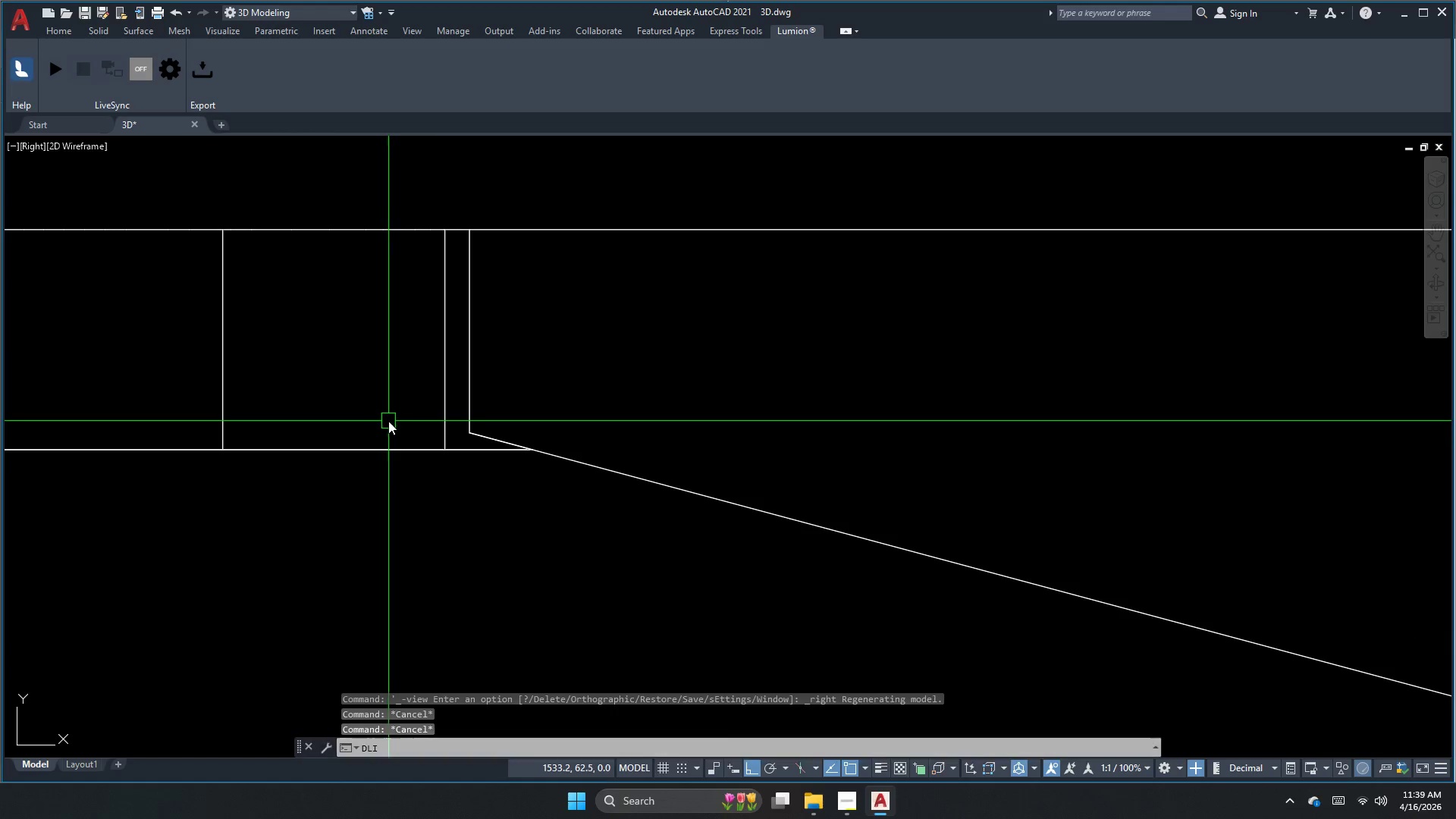 
key(Space)
 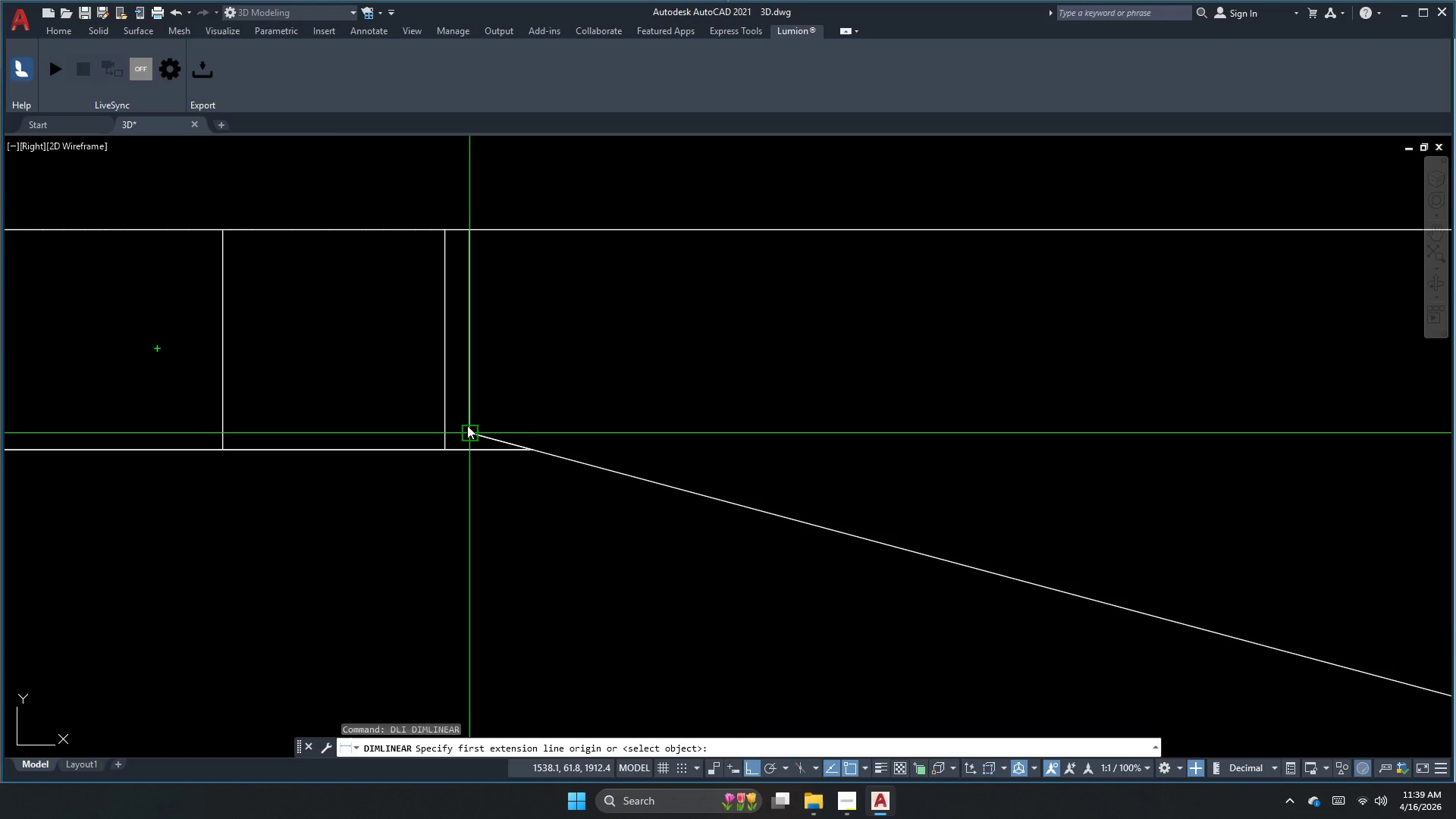 
left_click_drag(start_coordinate=[468, 428], to_coordinate=[466, 423])
 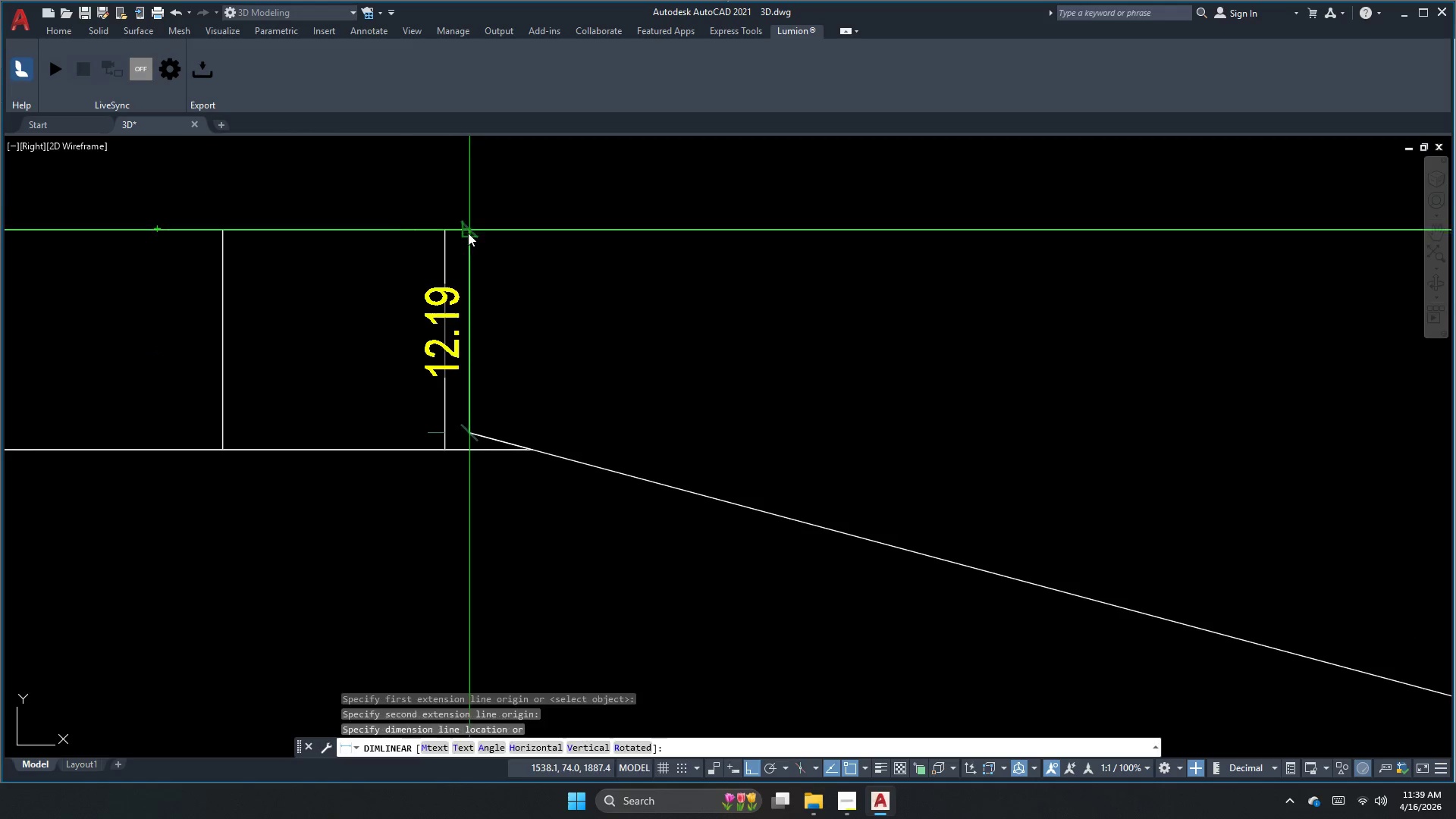 
scroll: coordinate [411, 265], scroll_direction: down, amount: 2.0
 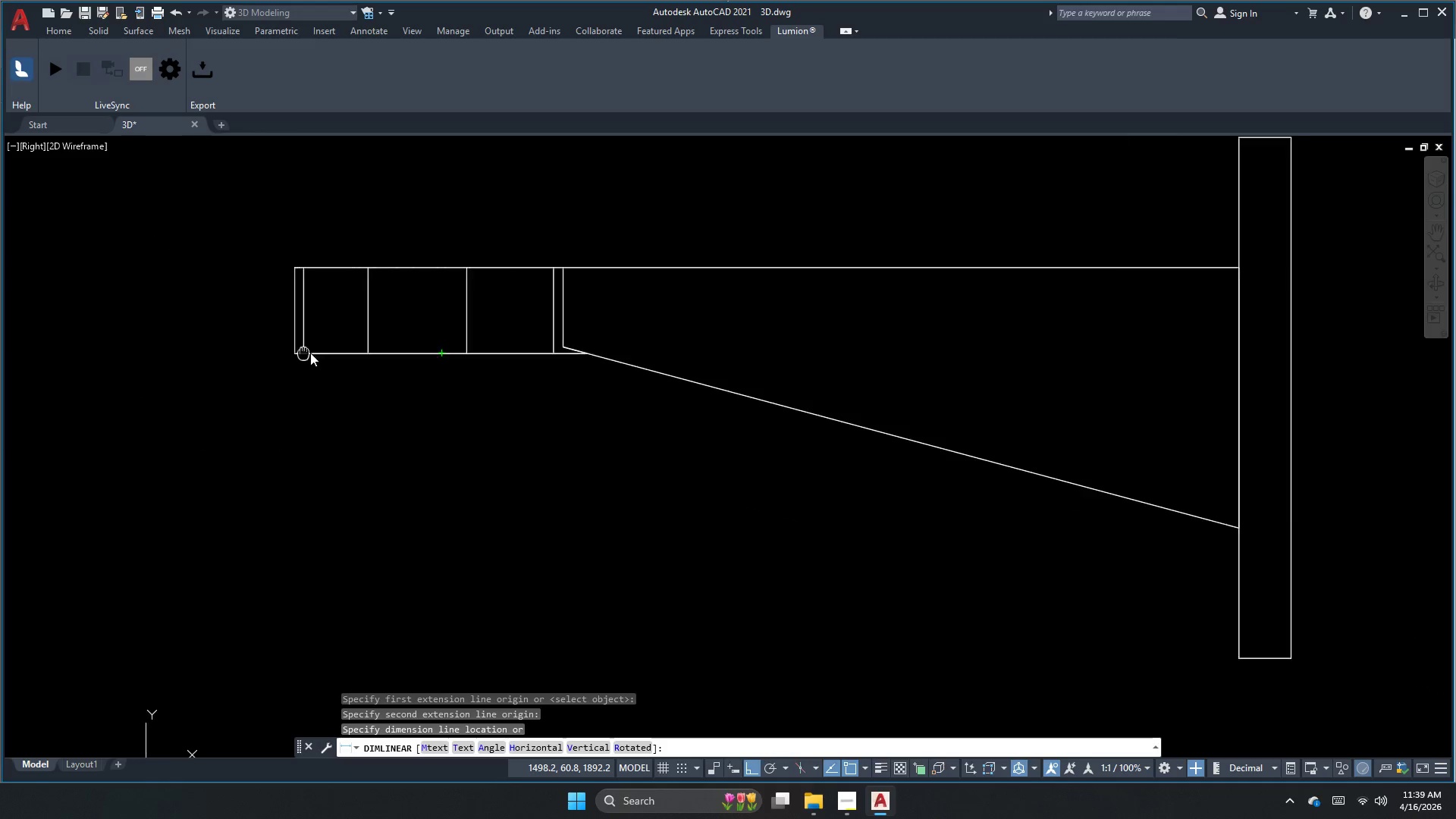 
left_click([205, 370])
 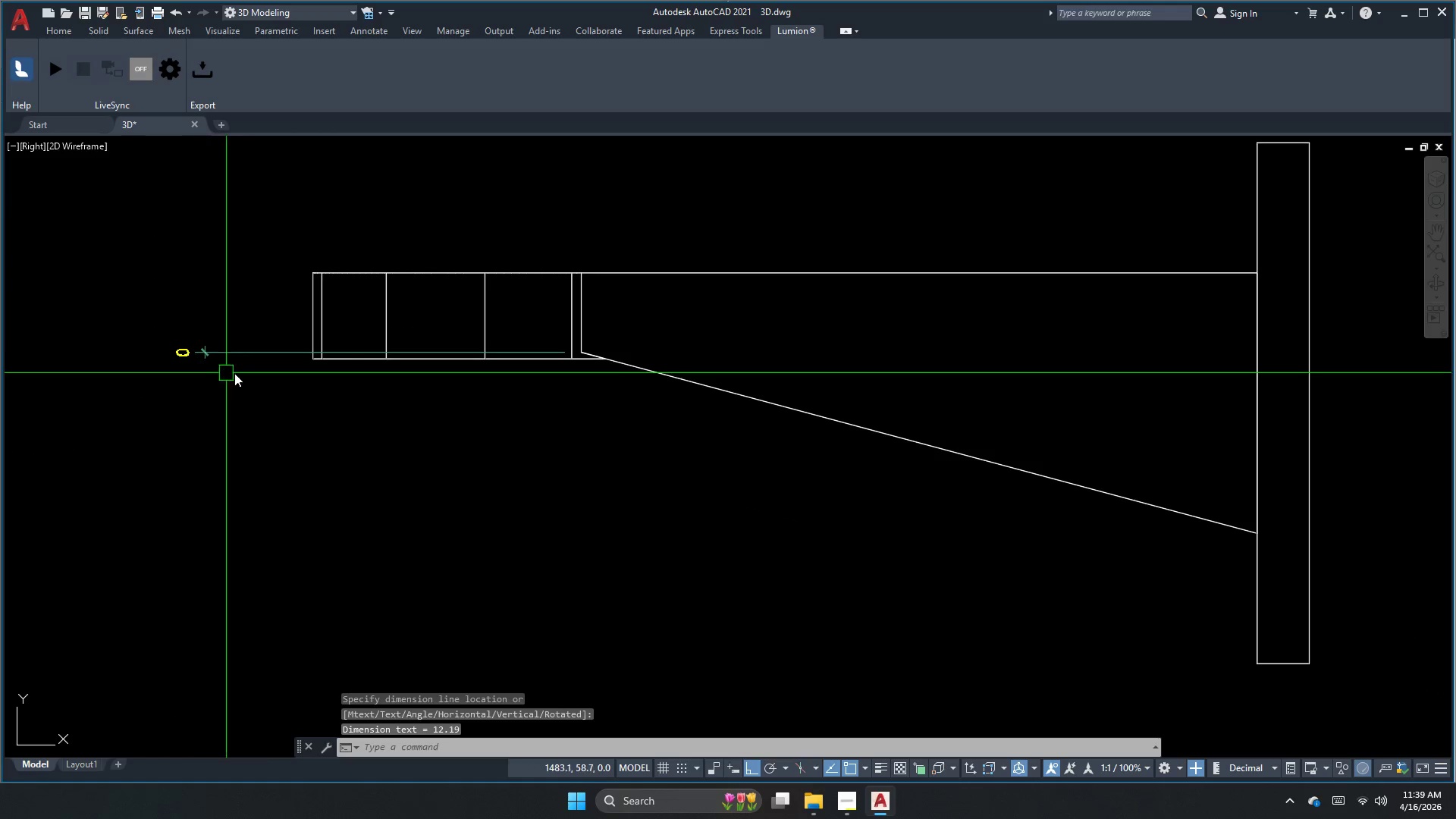 
key(Escape)
 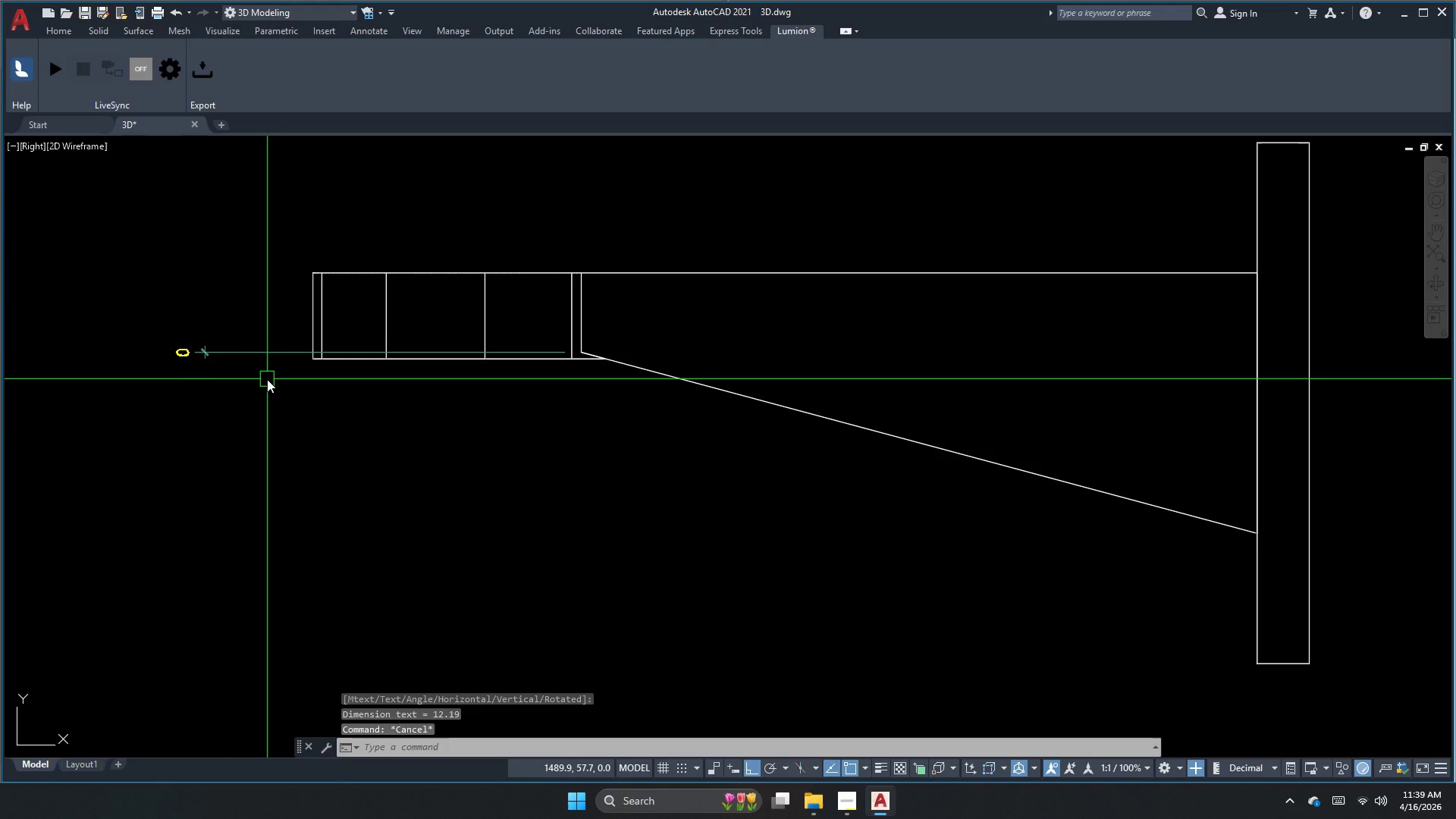 
key(Escape)
 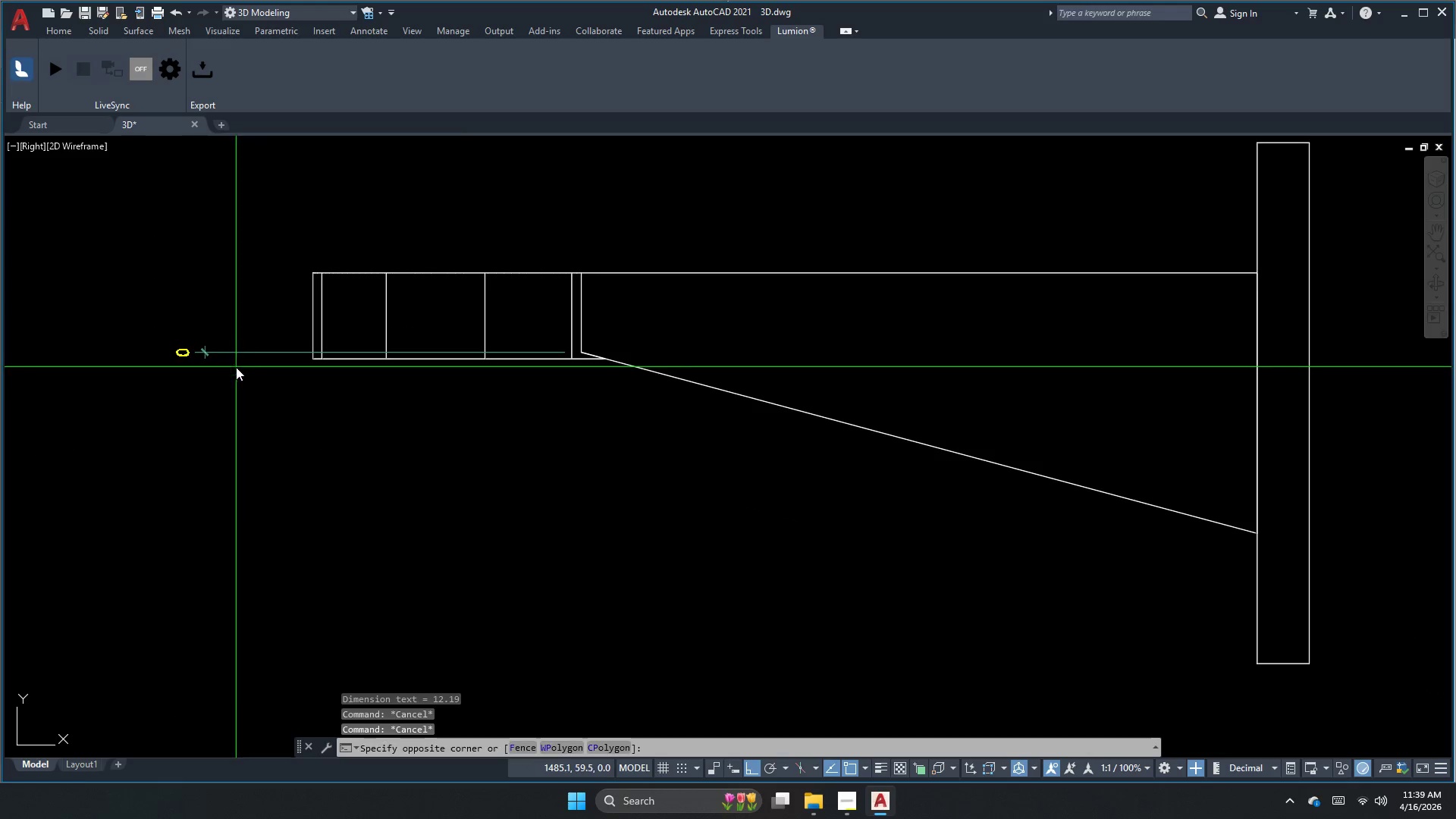 
left_click_drag(start_coordinate=[236, 367], to_coordinate=[223, 347])
 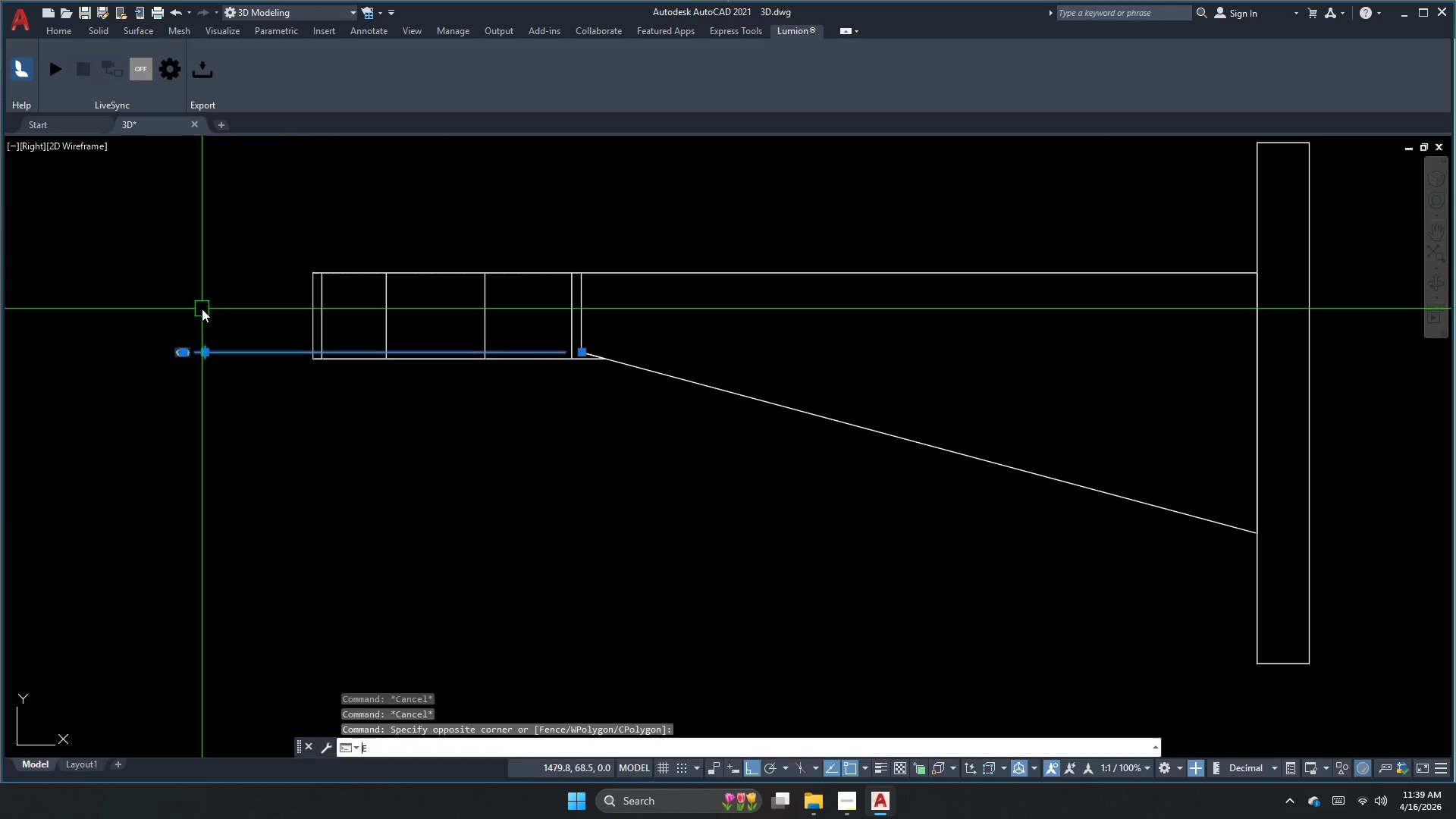 
key(E)
 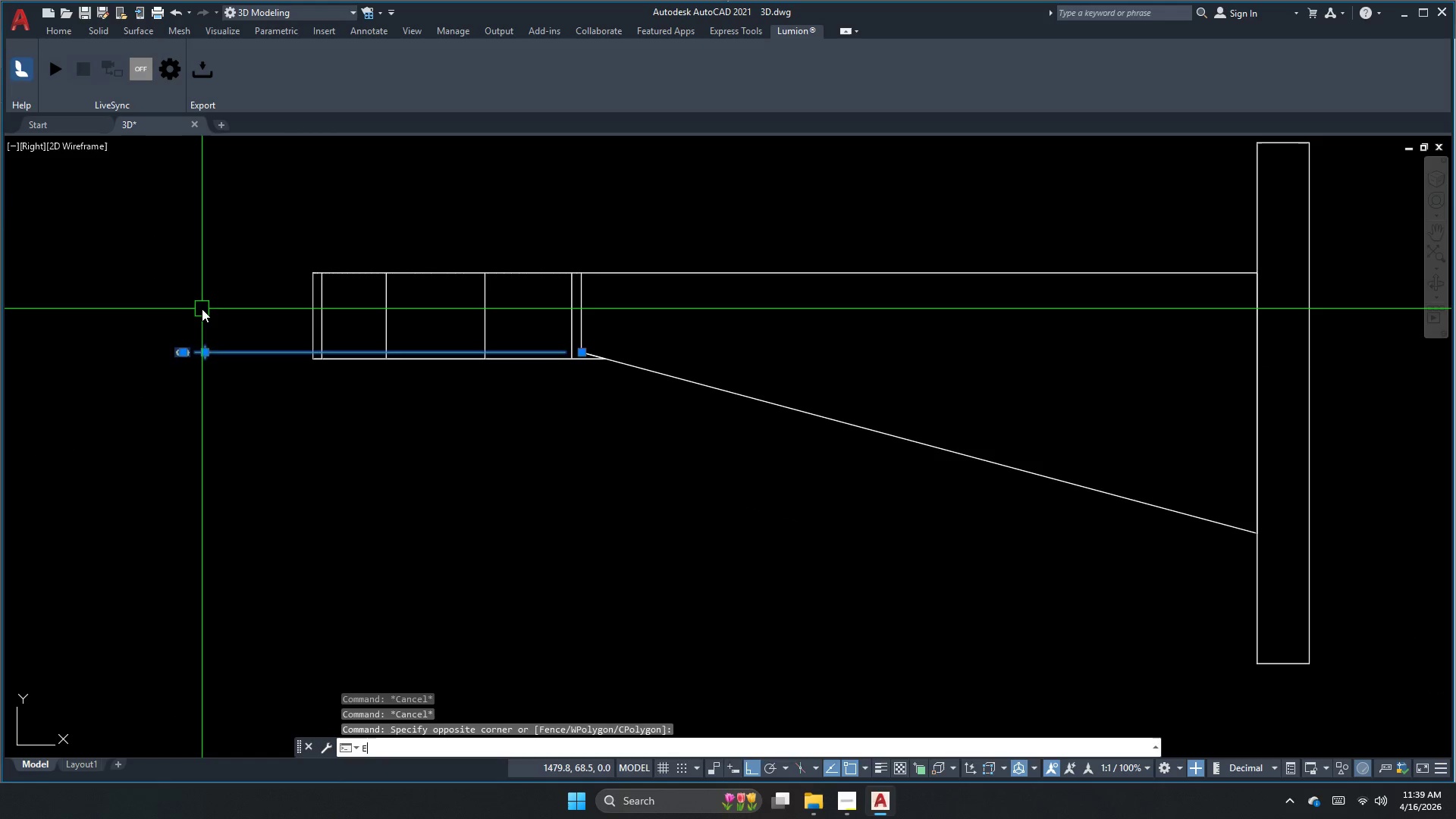 
key(Space)
 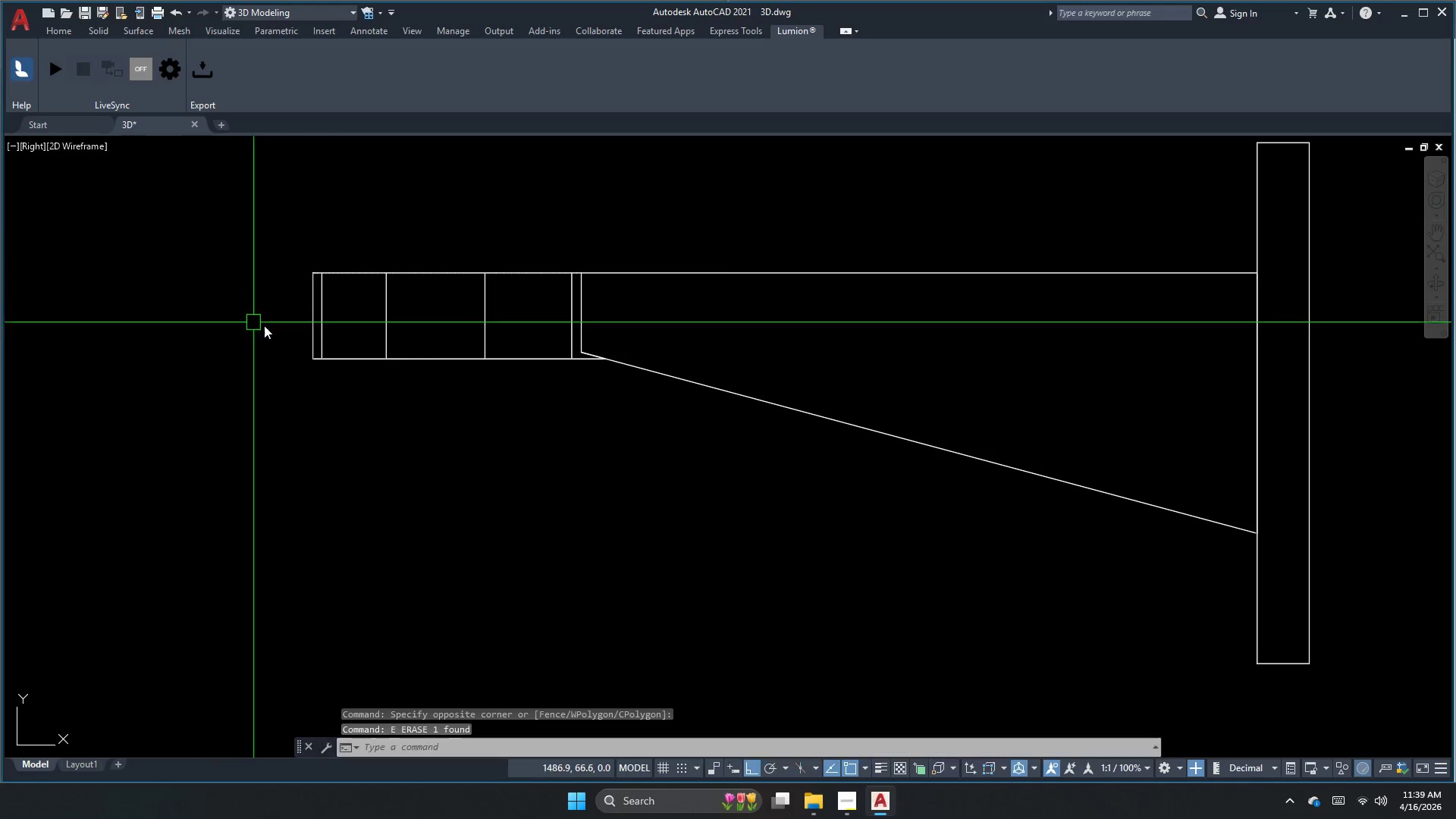 
mouse_move([350, 356])
 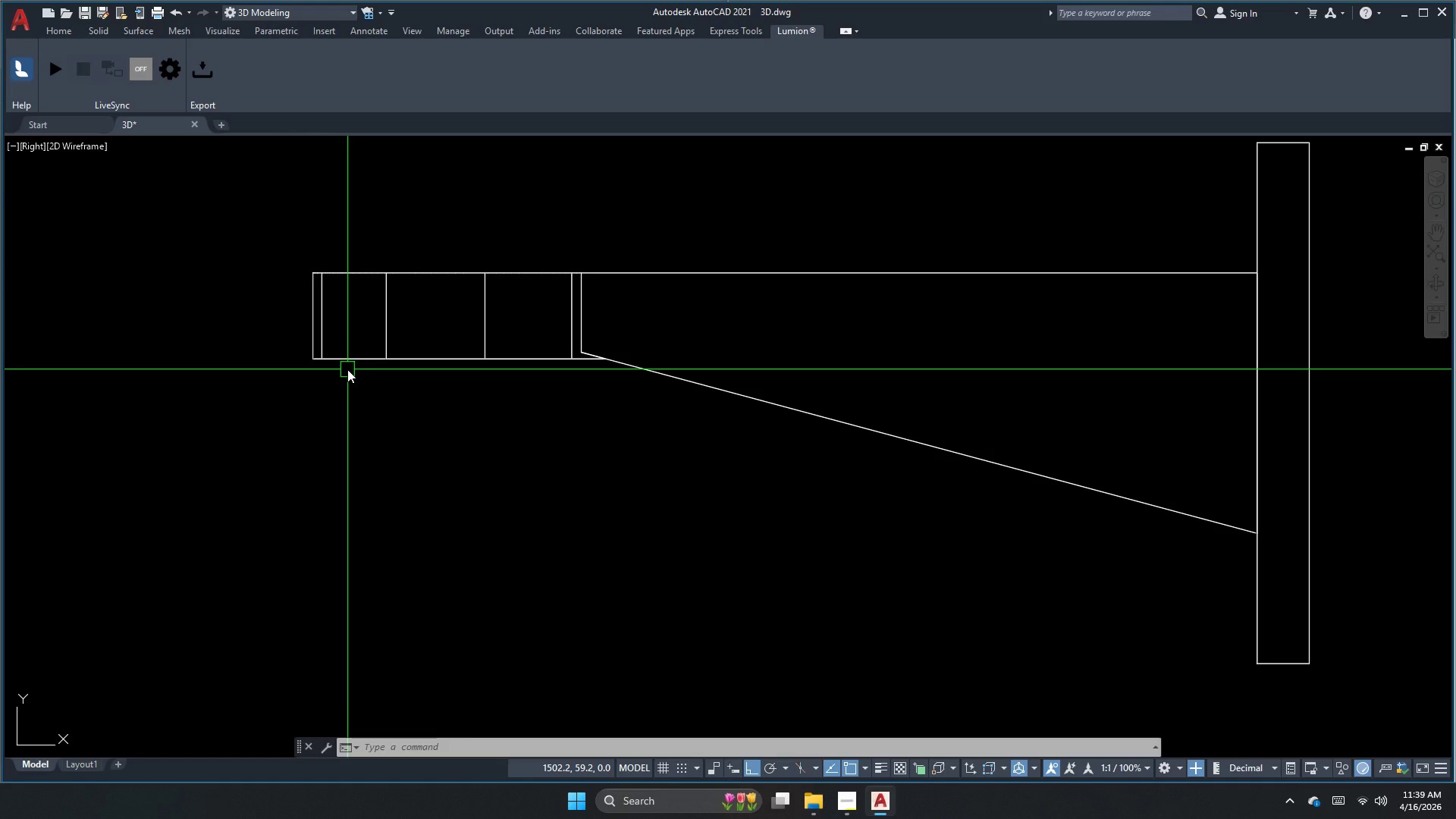 
wait(12.86)
 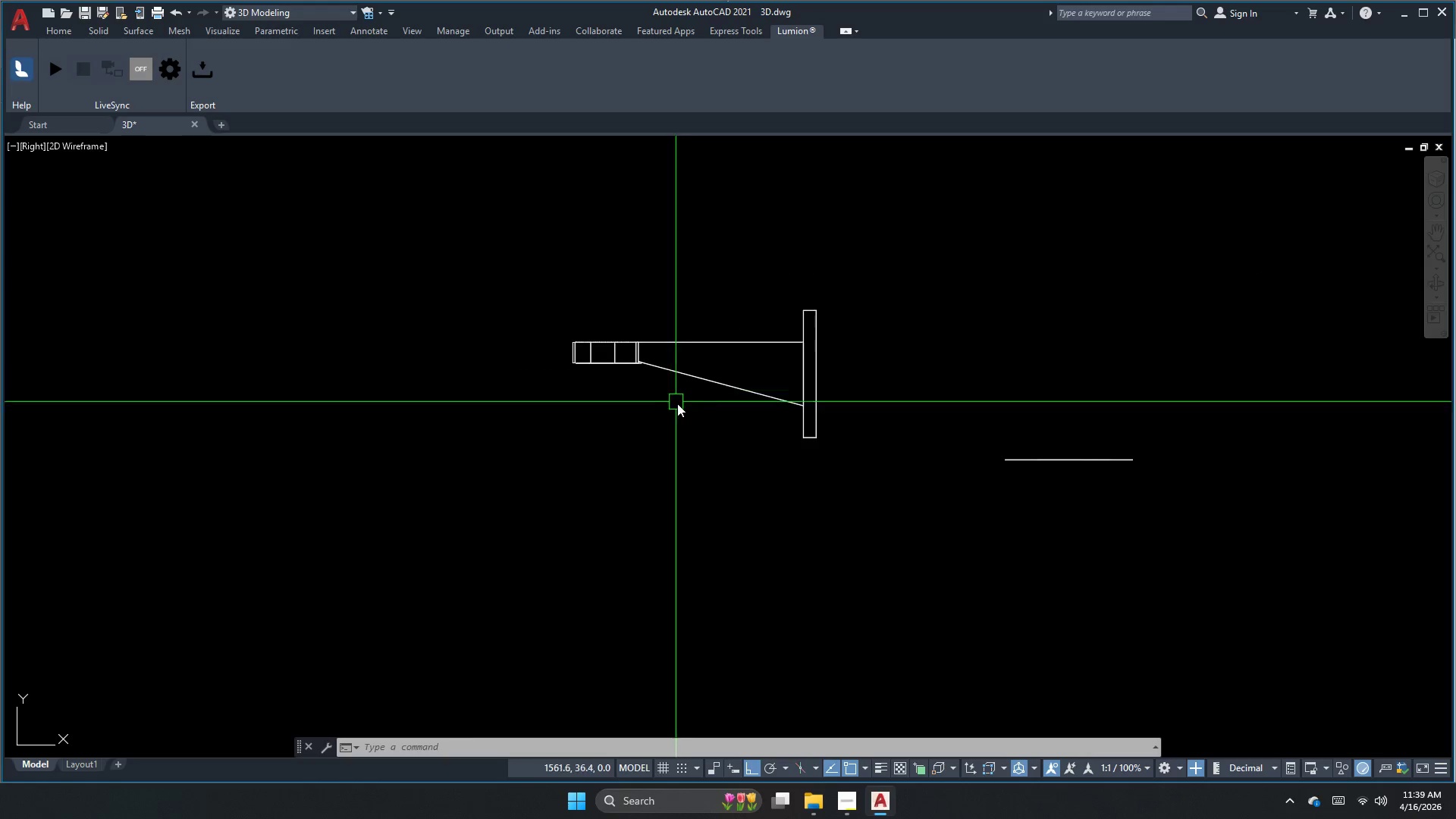 
key(Escape)
 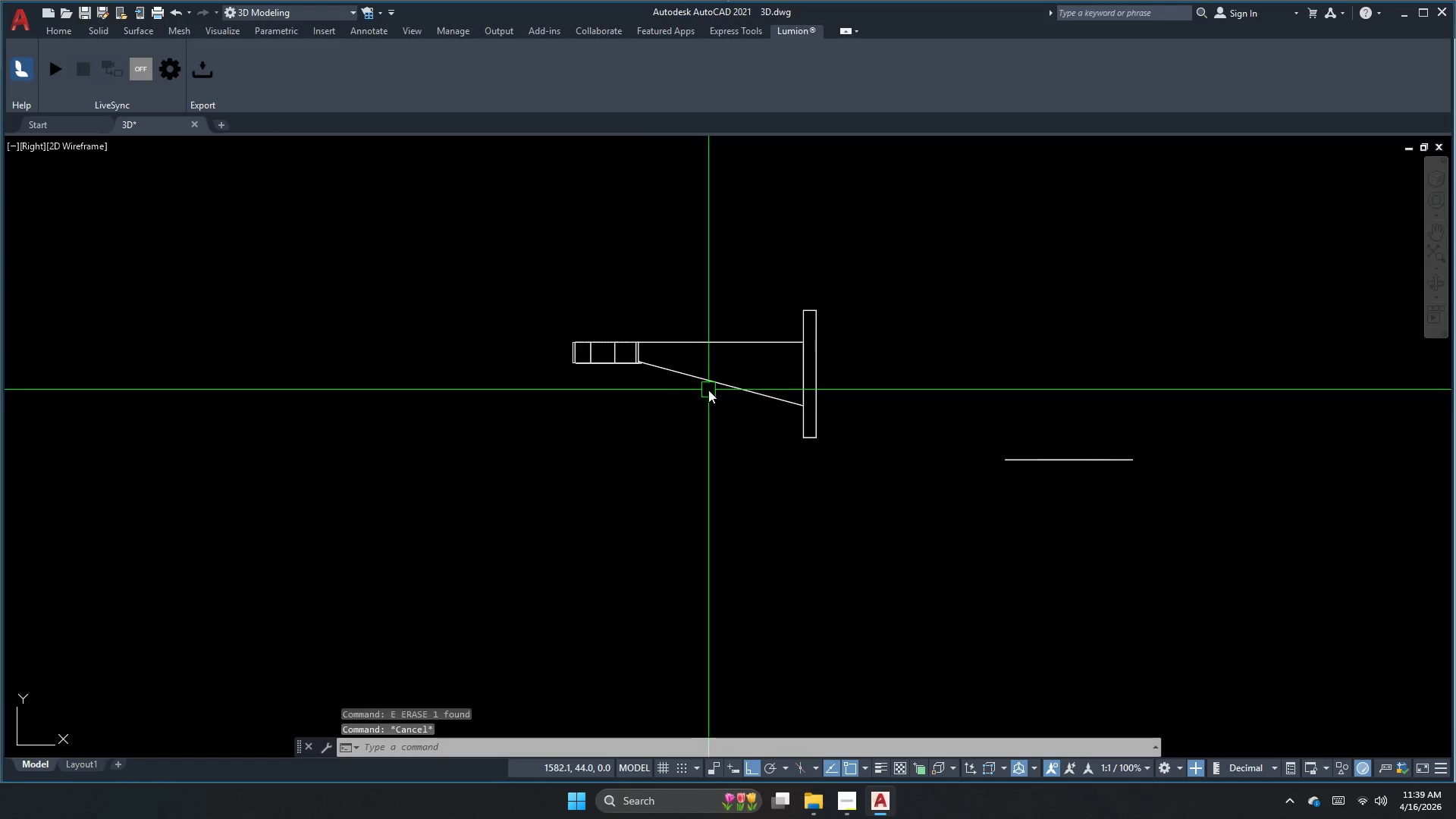 
scroll: coordinate [654, 366], scroll_direction: down, amount: 3.0
 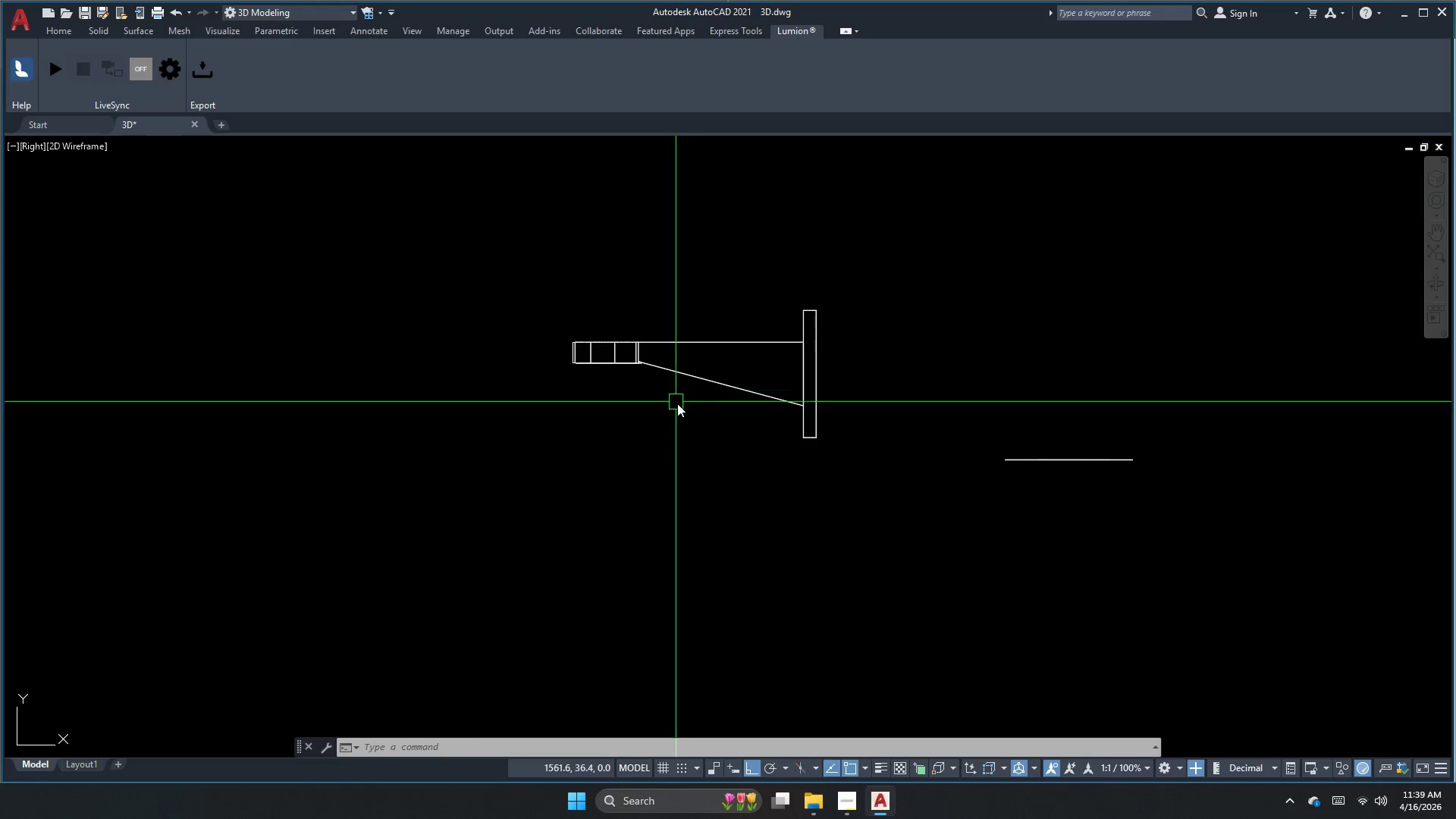 
left_click([713, 390])
 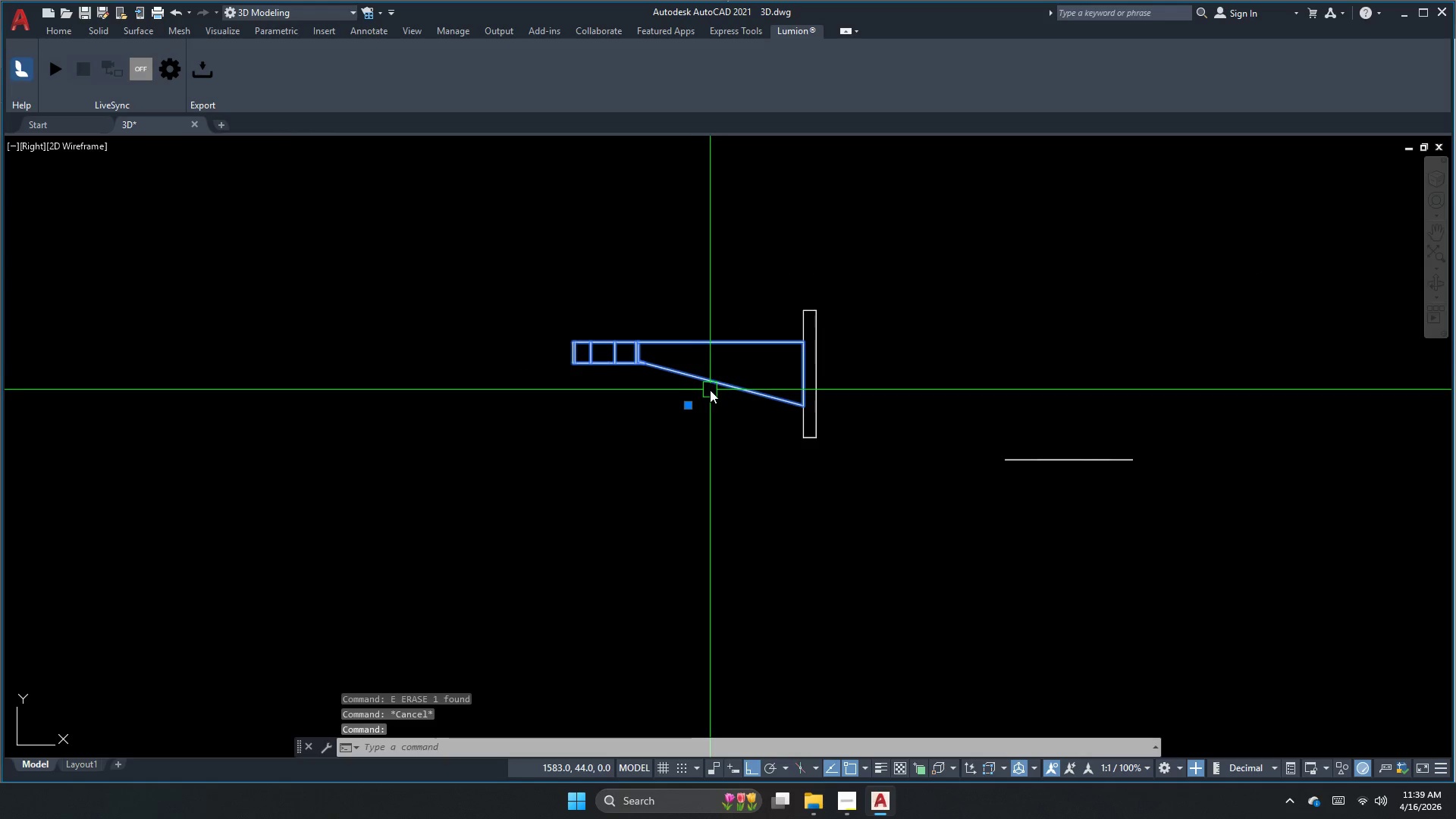 
key(Escape)
 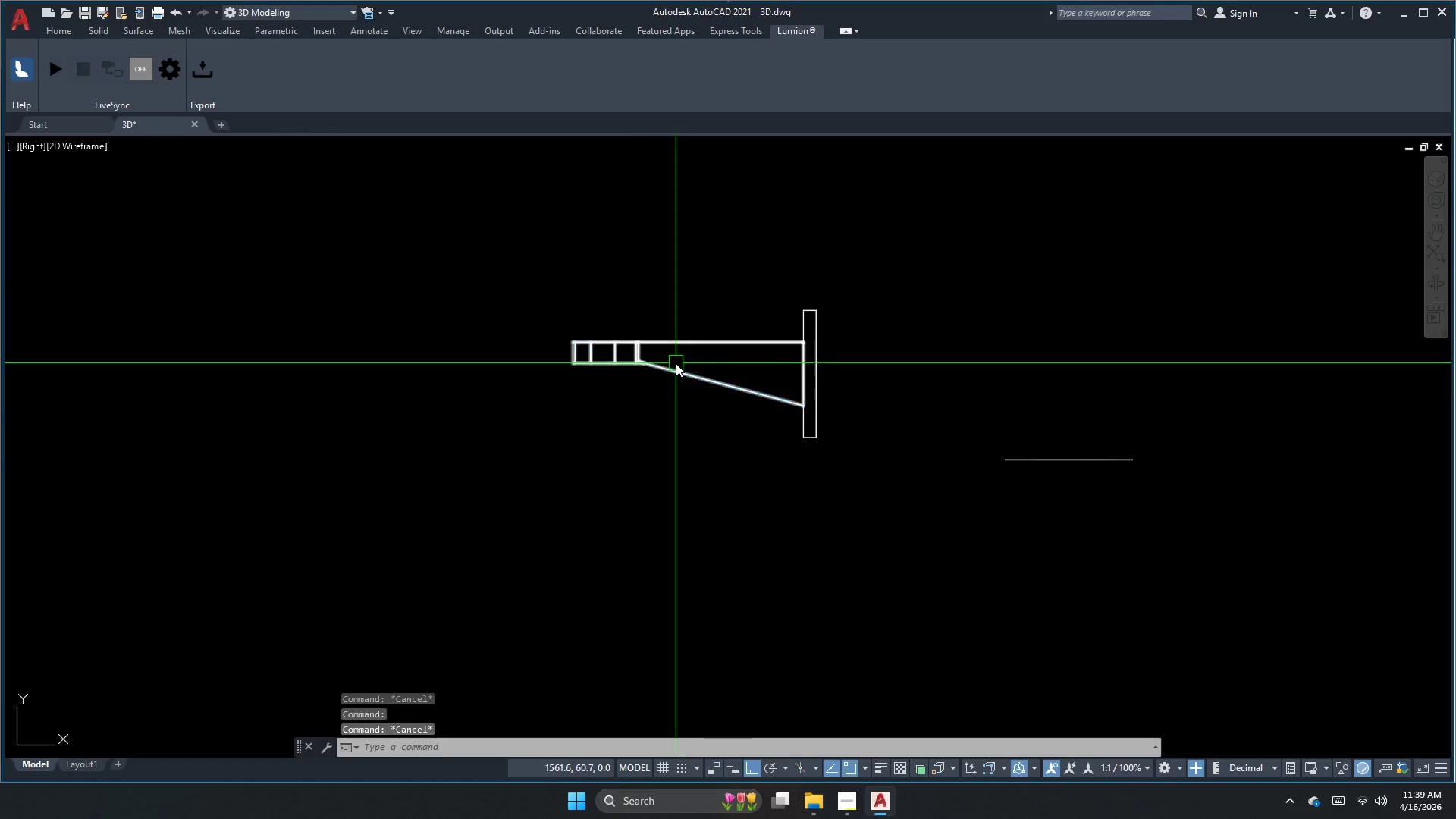 
scroll: coordinate [676, 363], scroll_direction: up, amount: 2.0
 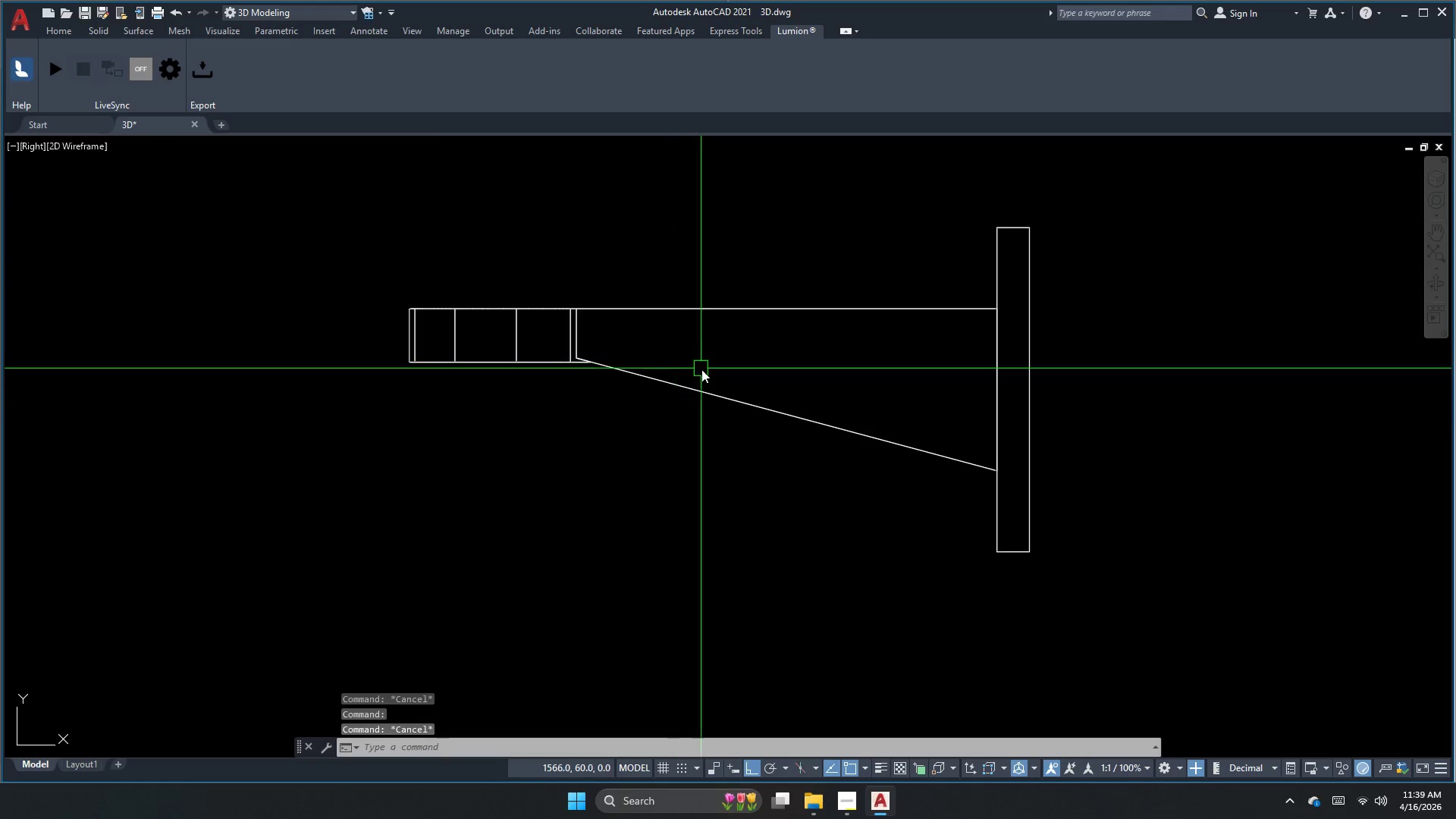 
left_click([703, 370])
 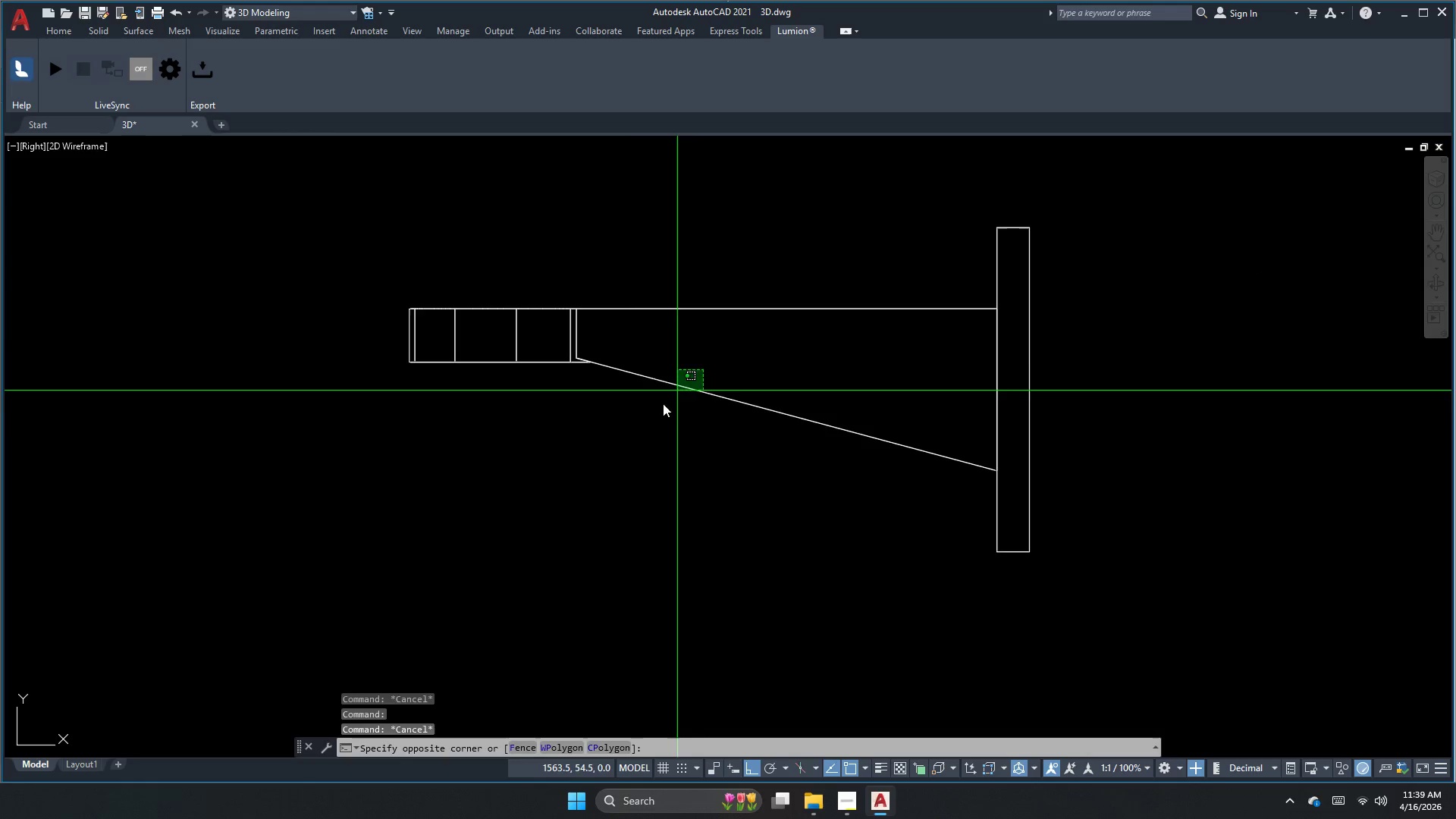 
left_click_drag(start_coordinate=[642, 429], to_coordinate=[642, 433])
 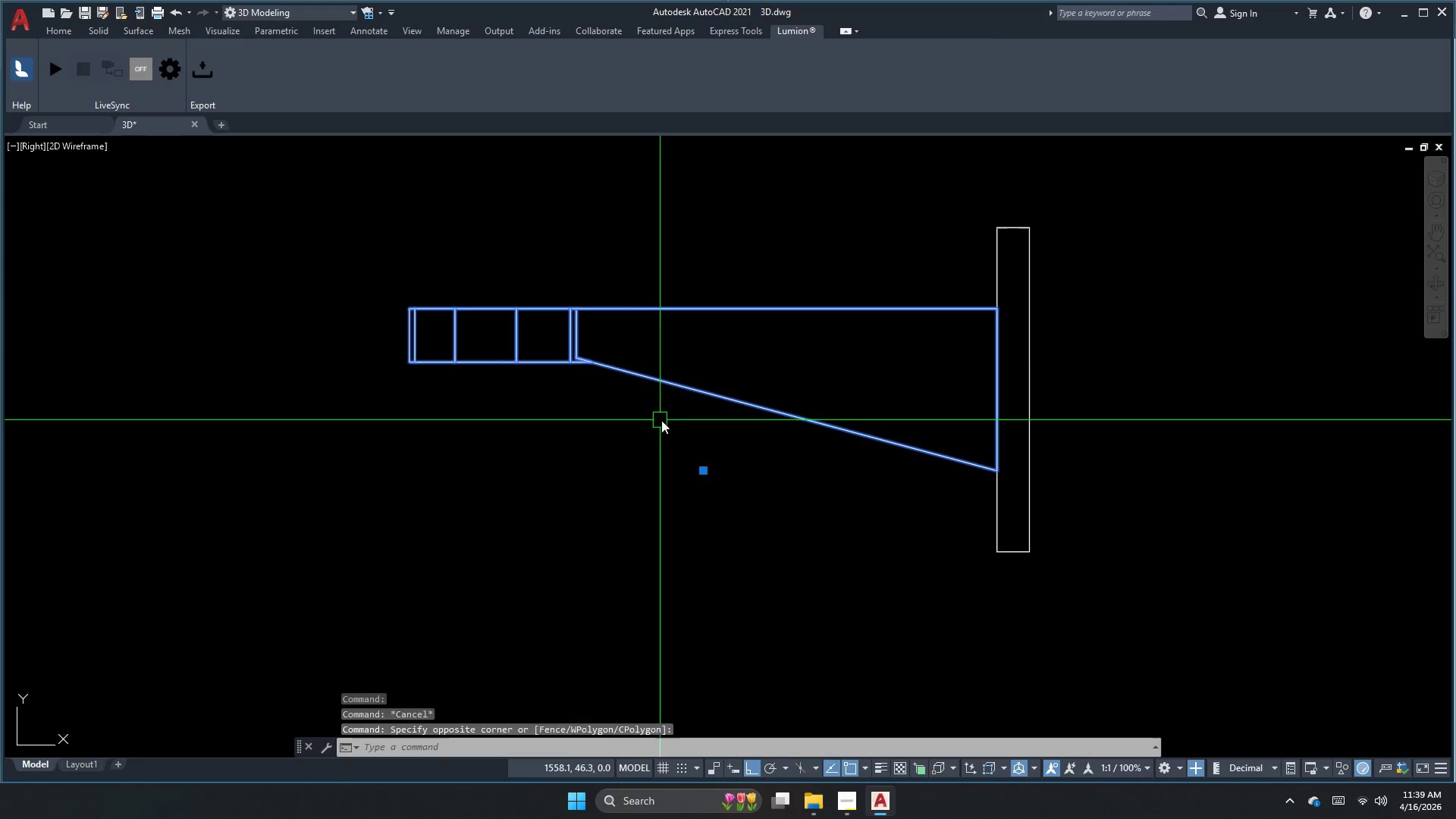 
key(Escape)
 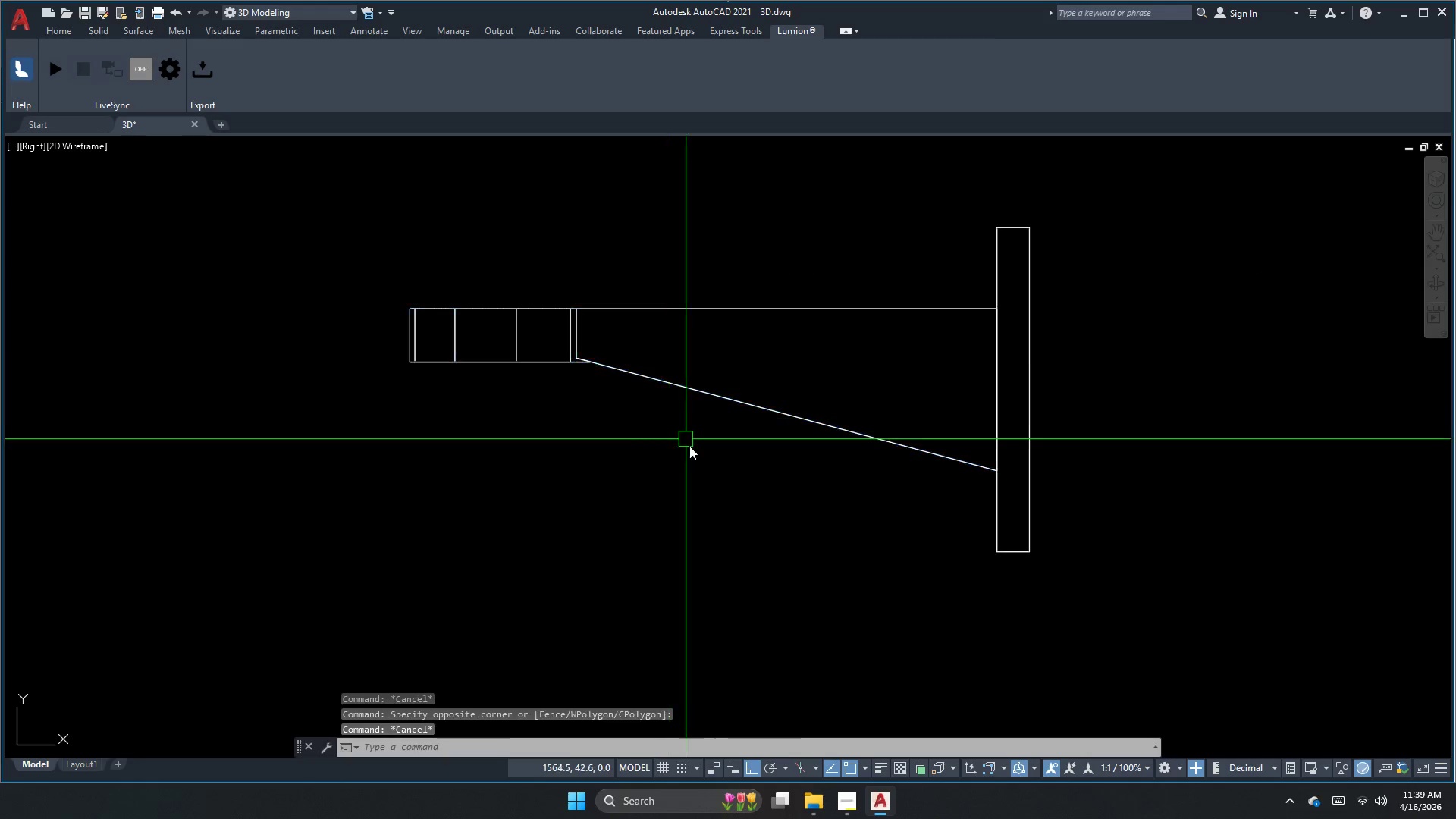 
left_click_drag(start_coordinate=[702, 467], to_coordinate=[689, 446])
 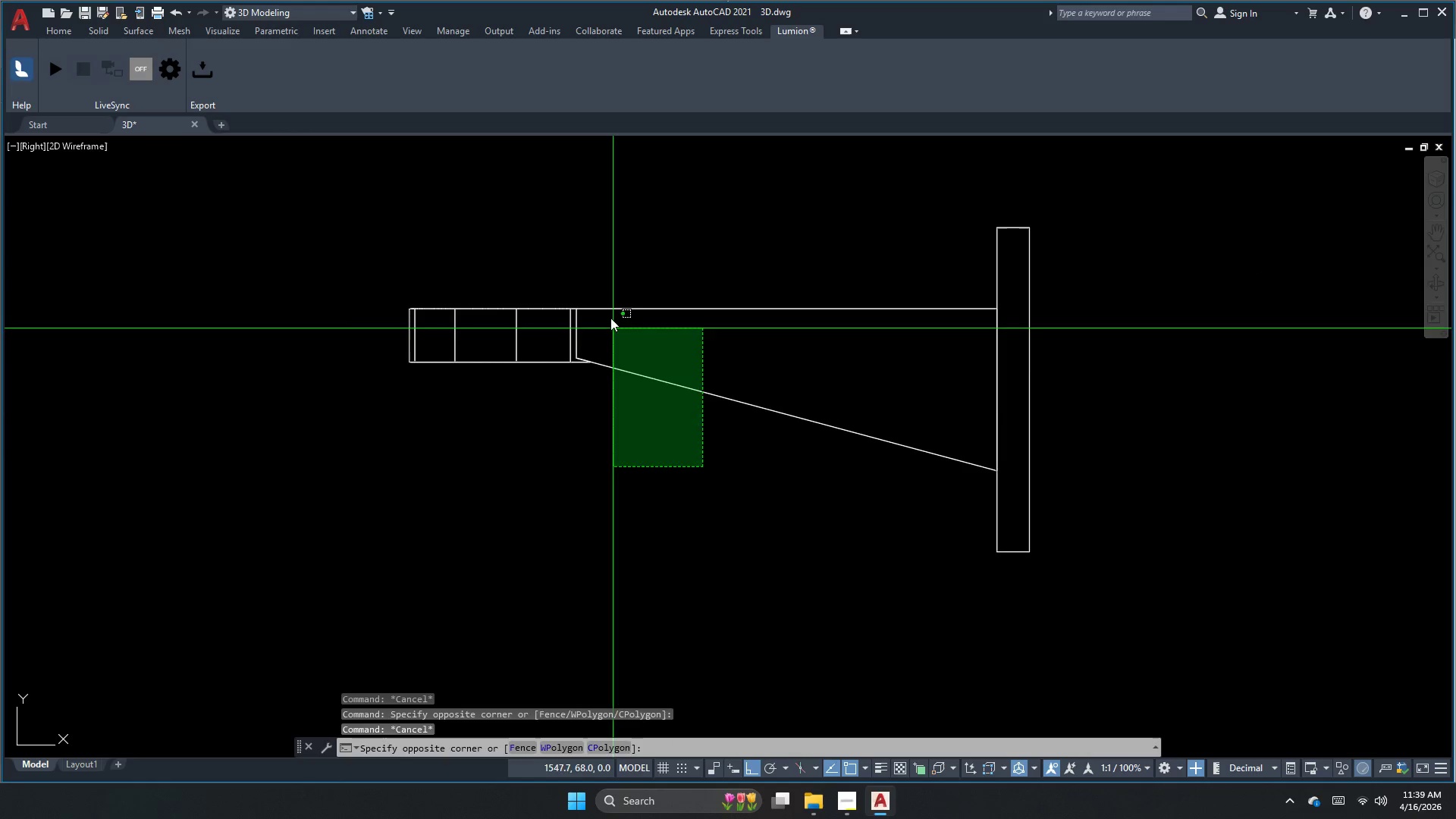 
double_click([610, 310])
 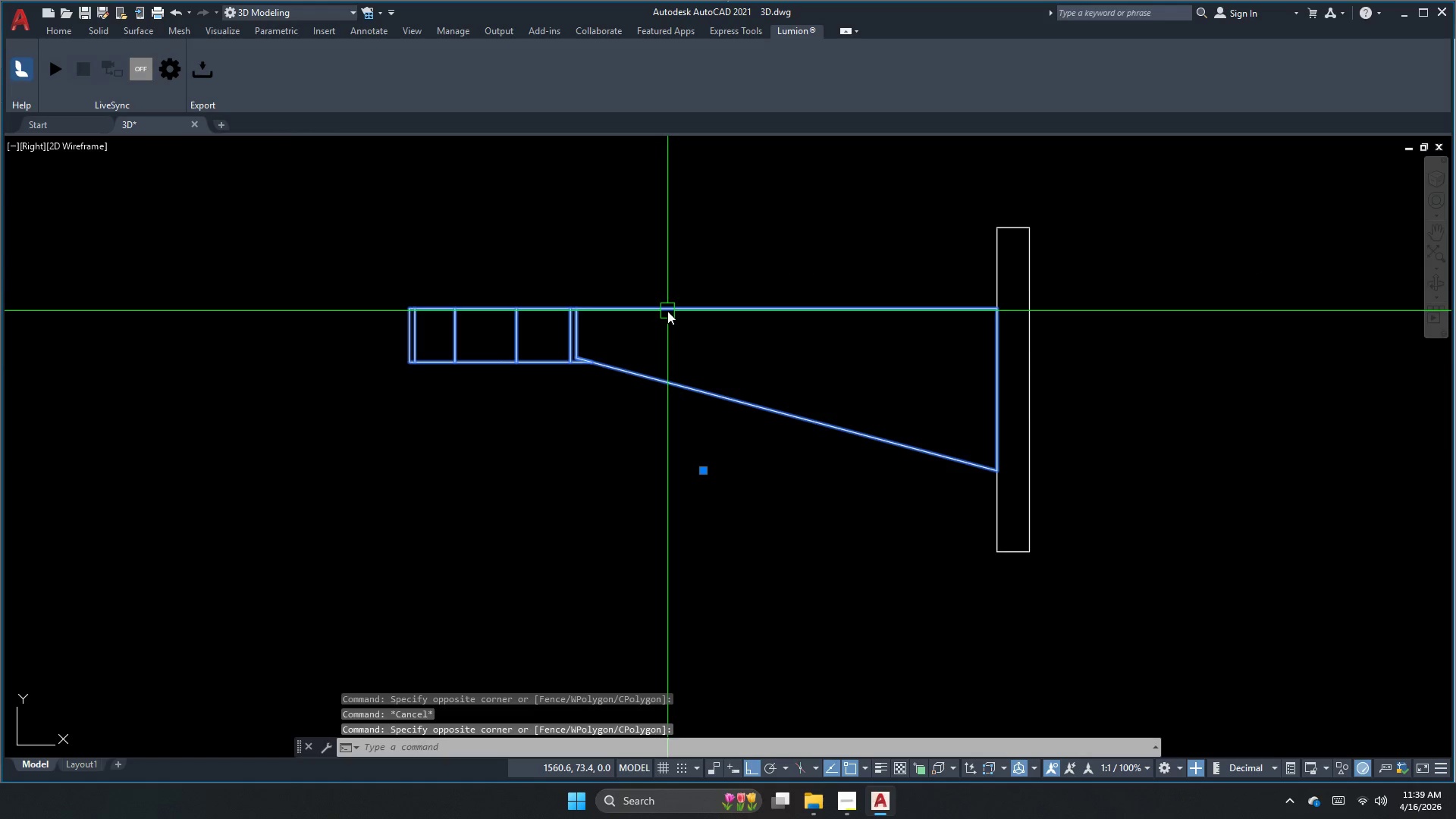 
left_click_drag(start_coordinate=[695, 297], to_coordinate=[676, 323])
 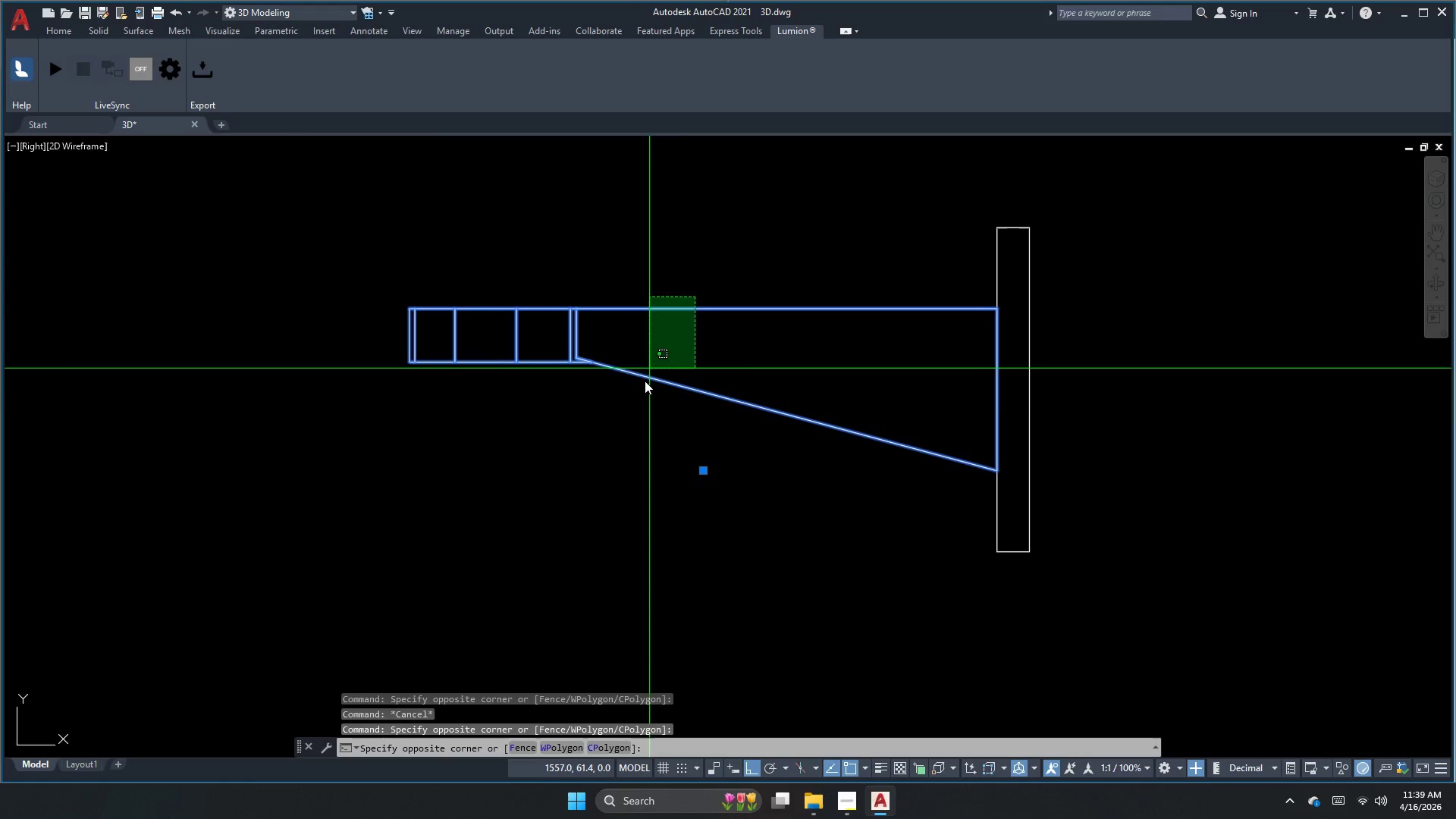 
left_click_drag(start_coordinate=[636, 404], to_coordinate=[635, 411])
 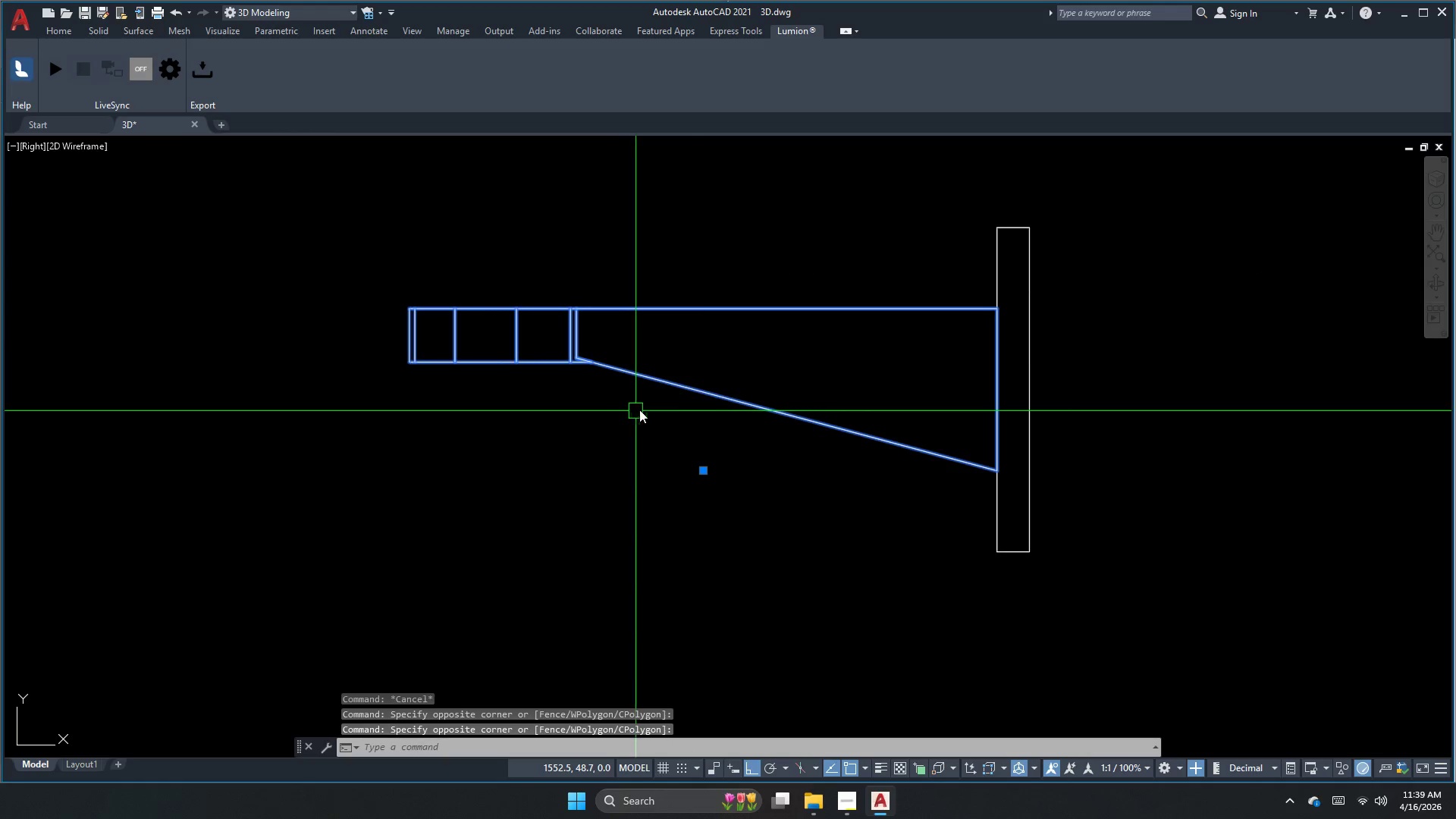 
key(Escape)
 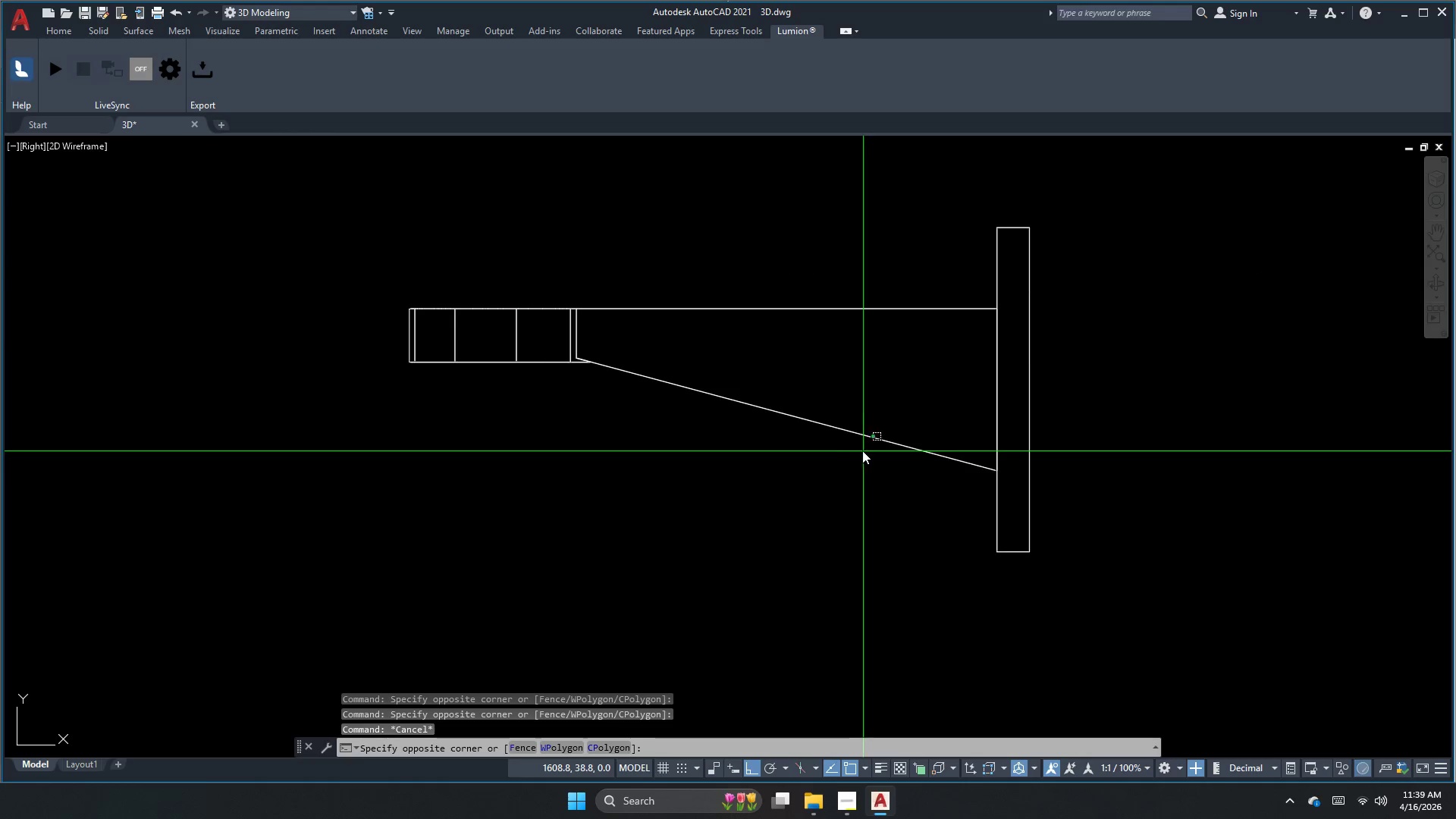 
double_click([829, 404])
 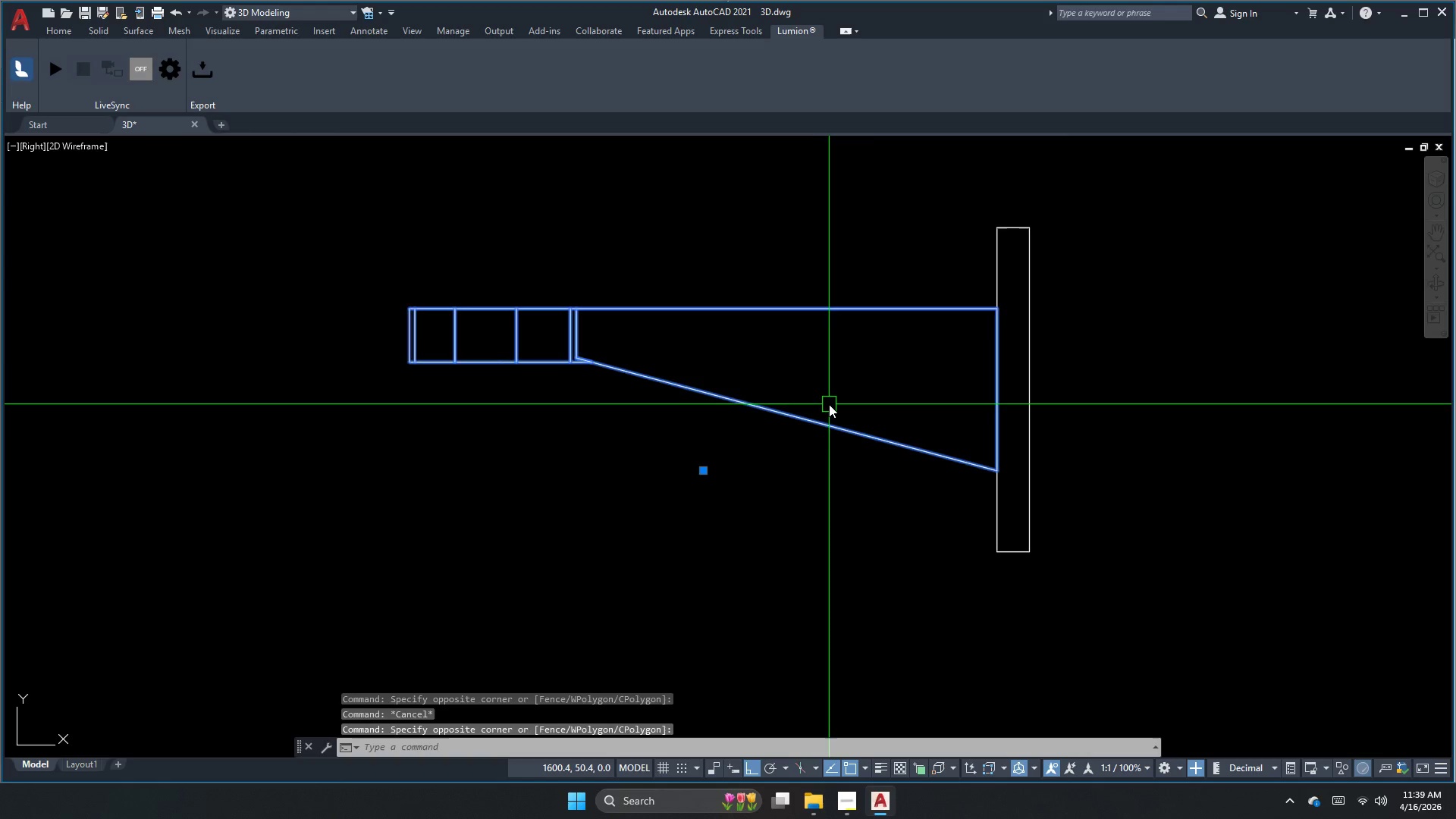 
key(Escape)
 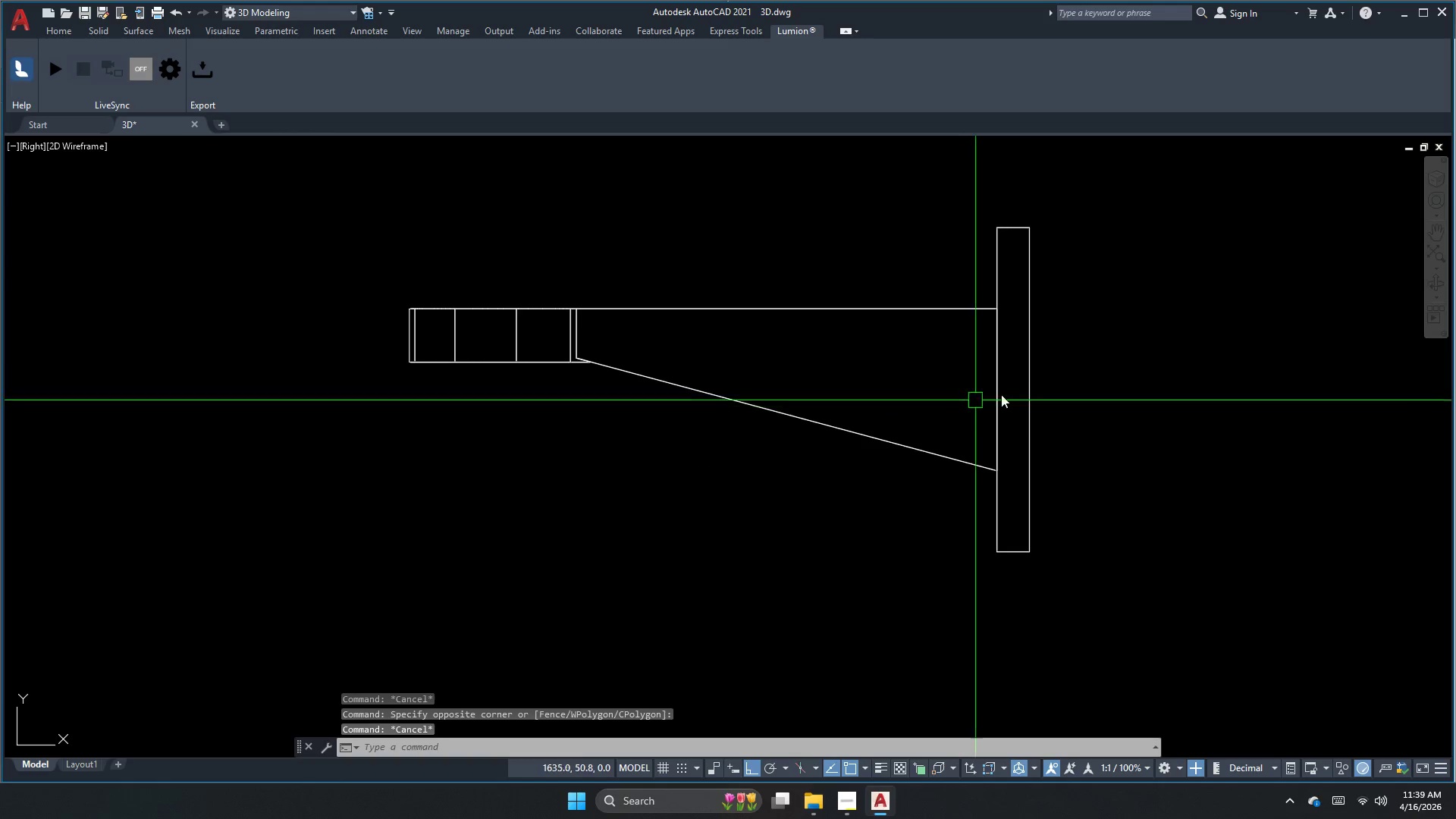 
left_click_drag(start_coordinate=[1240, 393], to_coordinate=[1197, 403])
 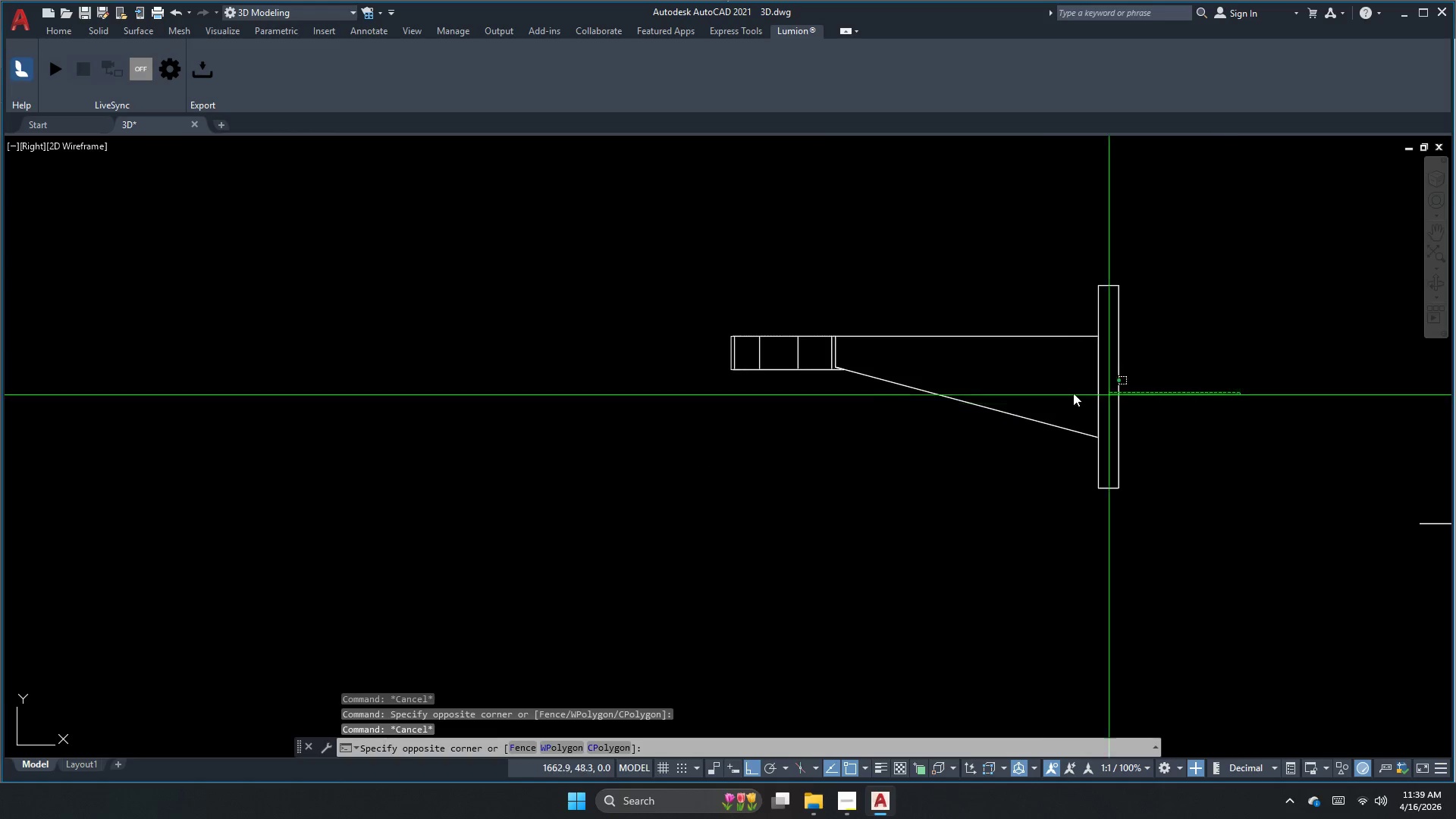 
left_click_drag(start_coordinate=[1052, 392], to_coordinate=[1040, 393])
 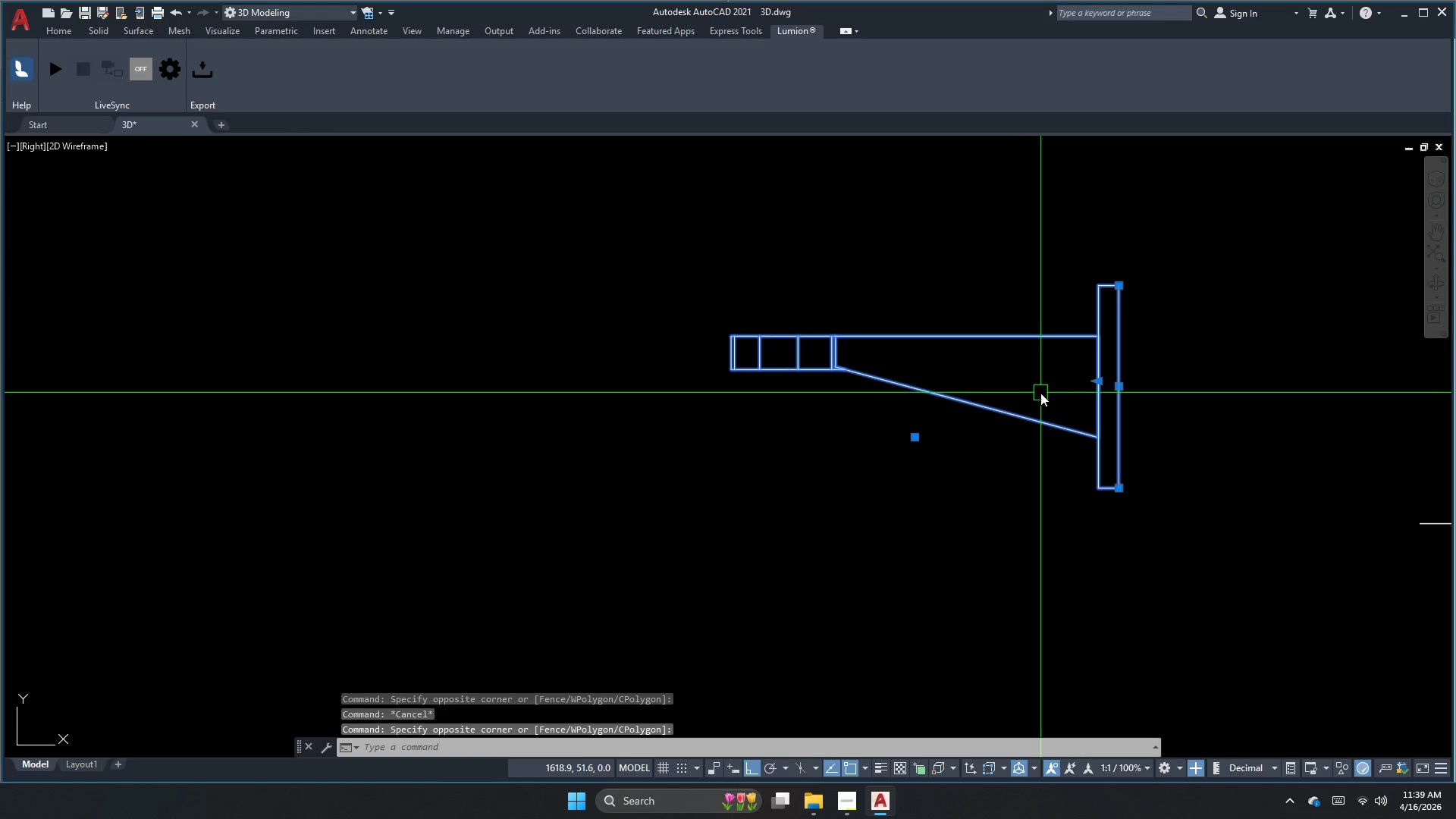 
scroll: coordinate [1267, 381], scroll_direction: down, amount: 1.0
 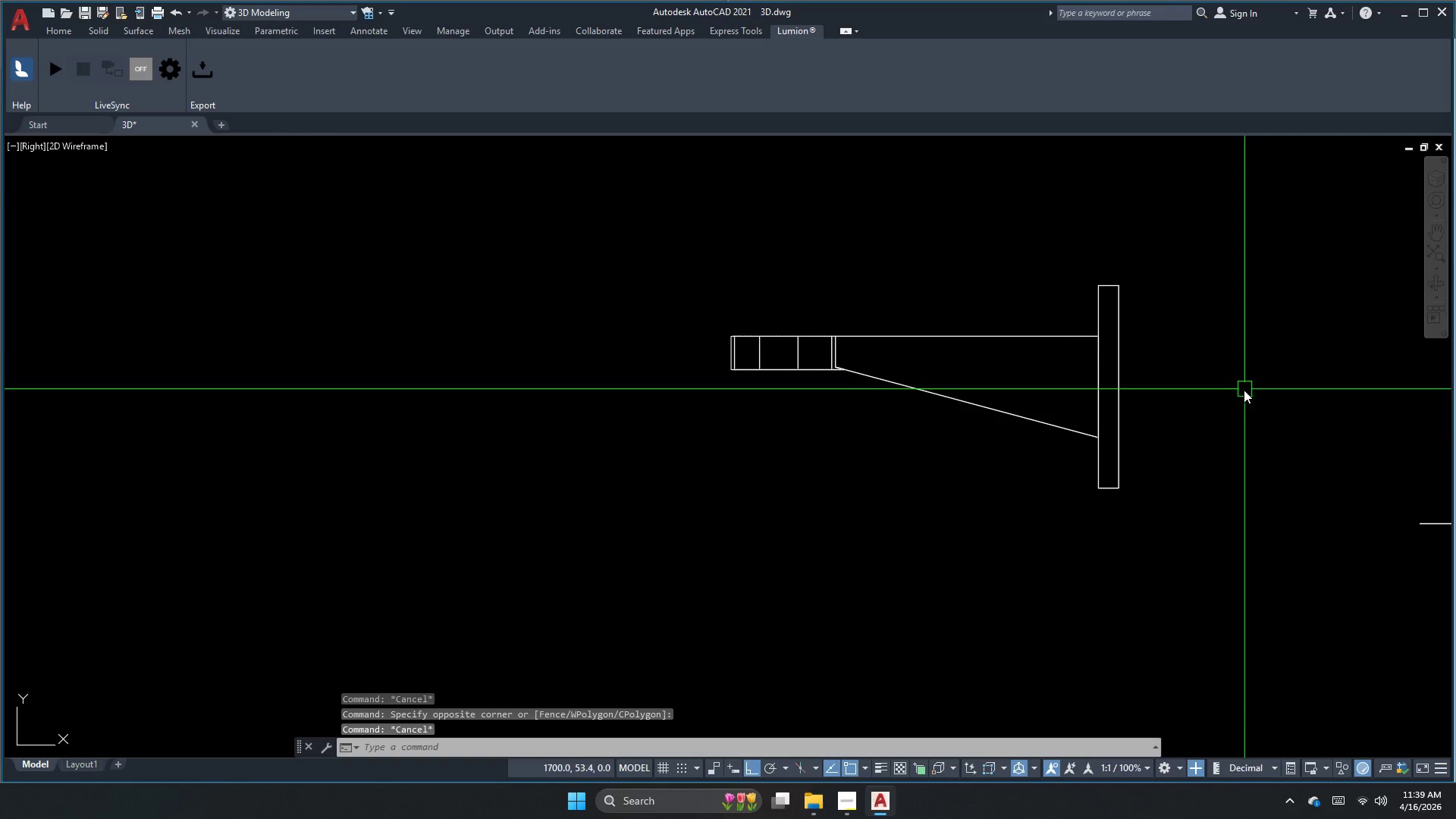 
key(Escape)
 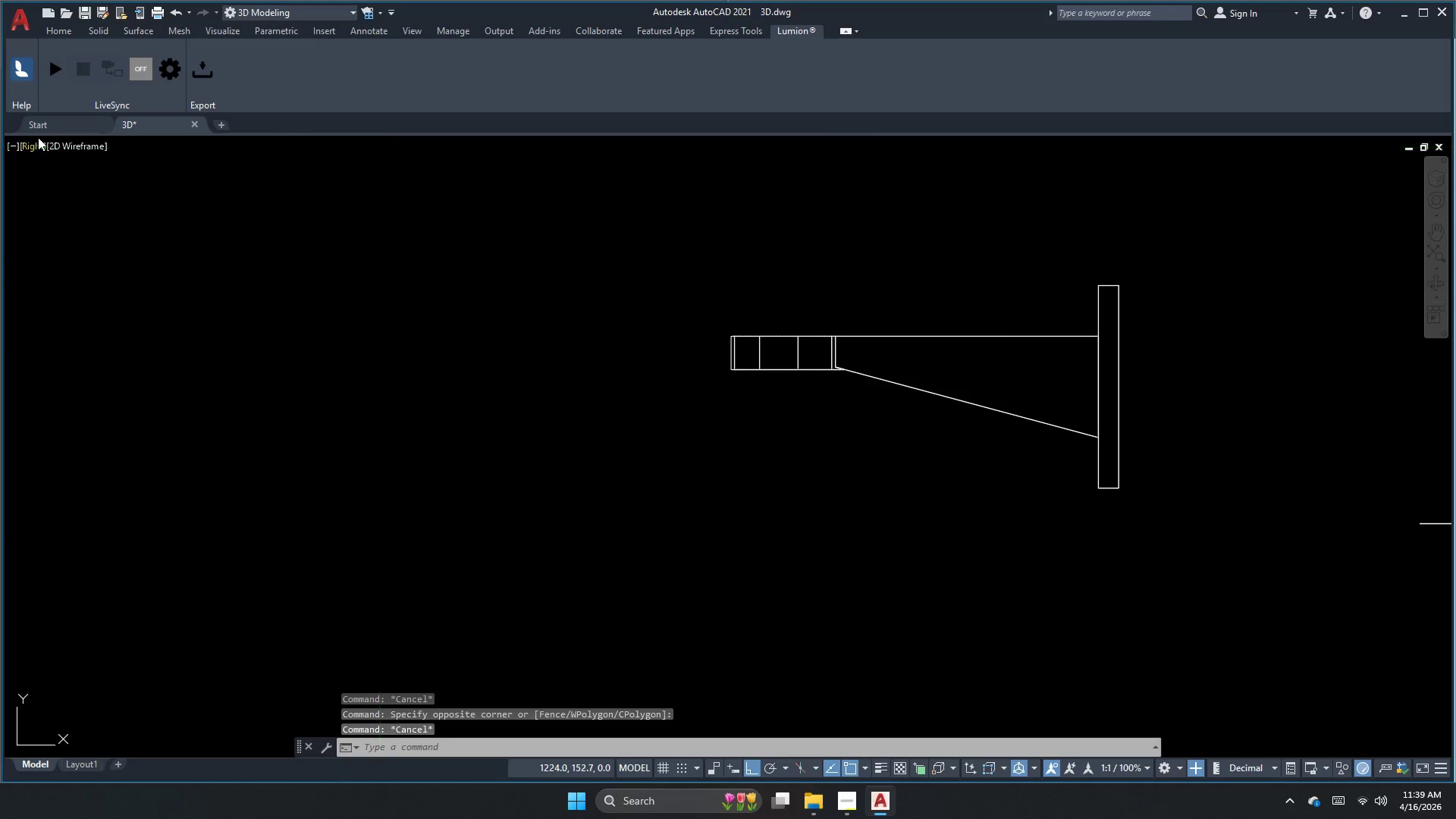 
left_click([29, 147])
 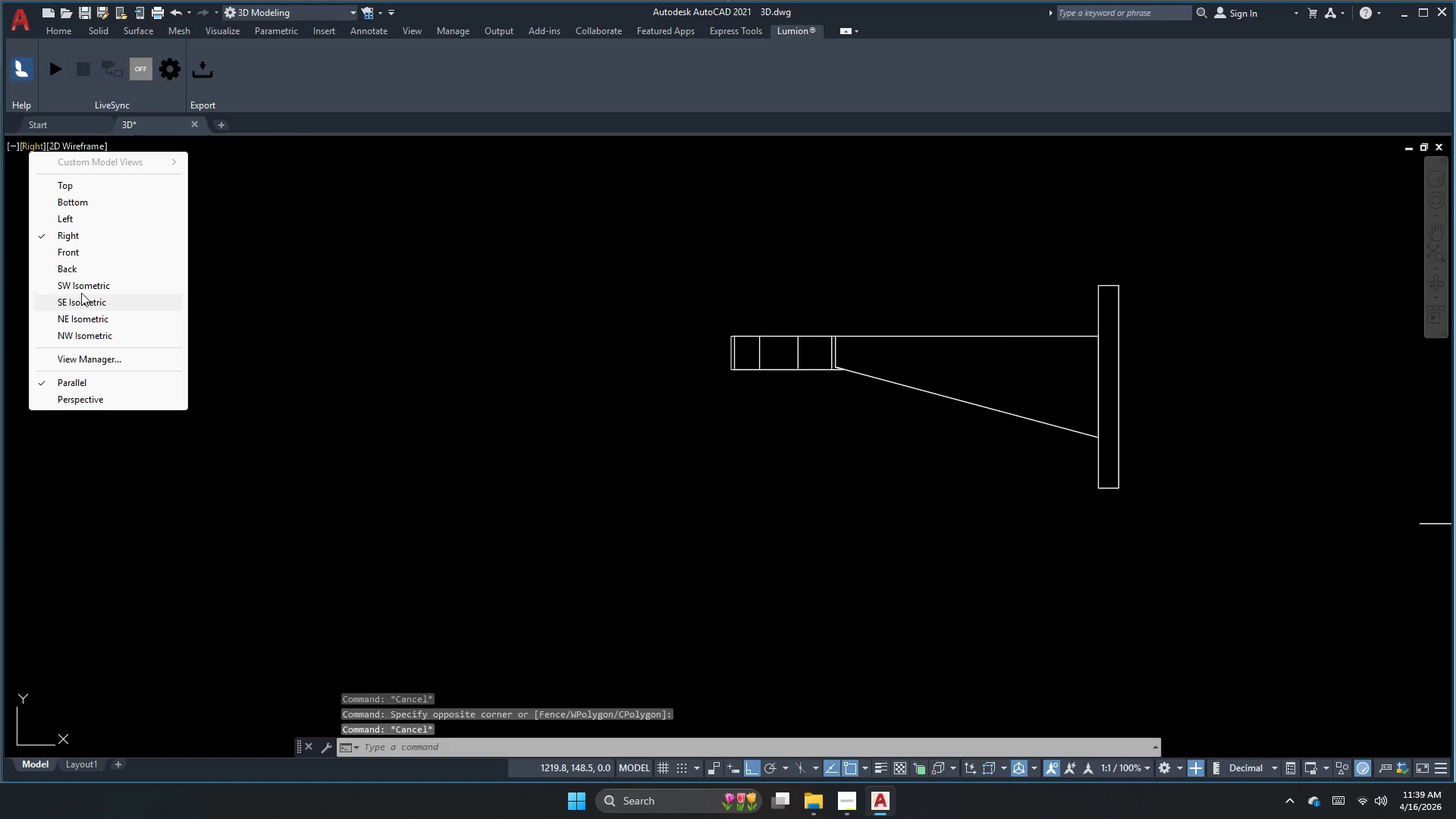 
double_click([87, 284])
 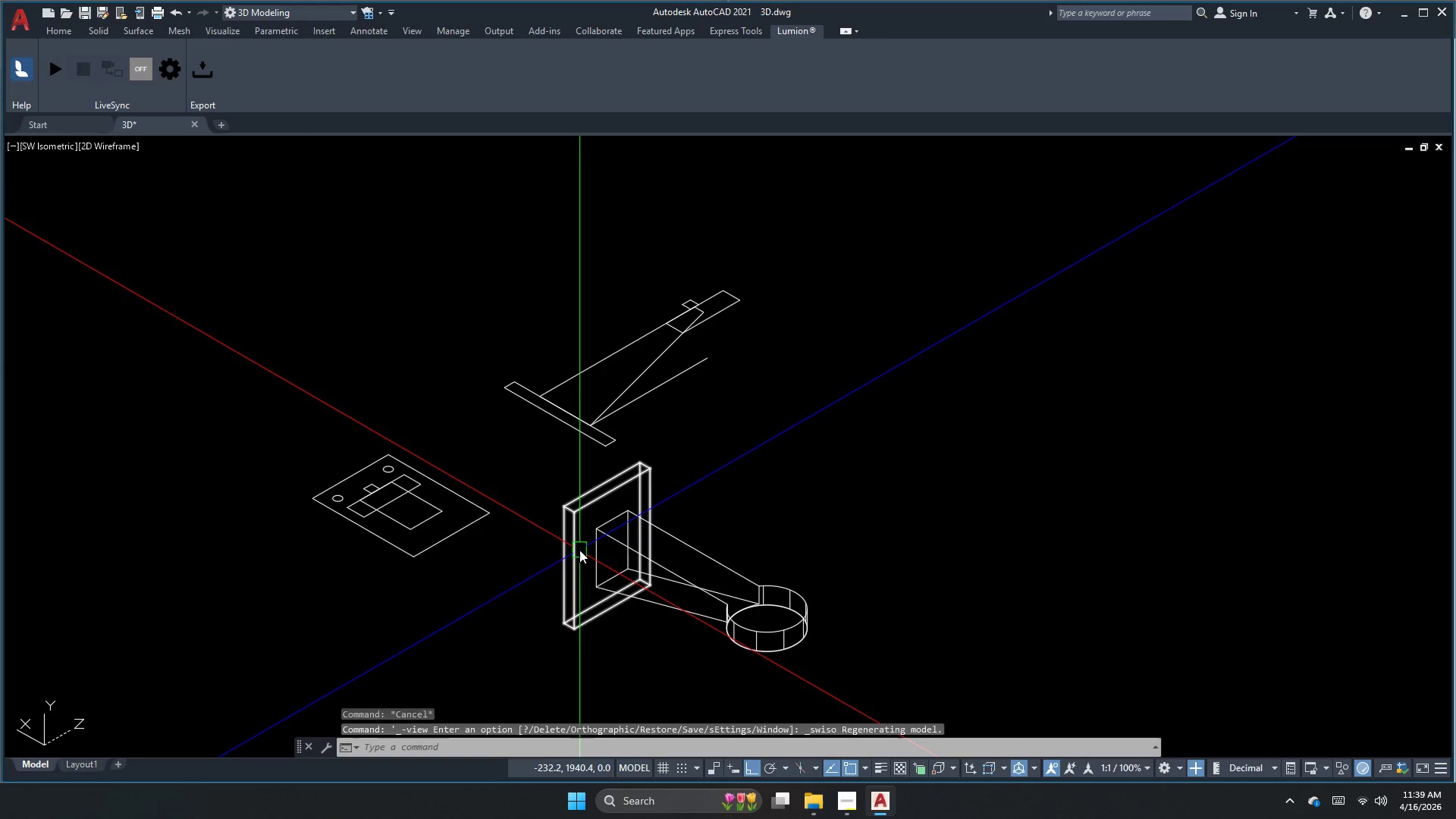 
scroll: coordinate [578, 577], scroll_direction: up, amount: 1.0
 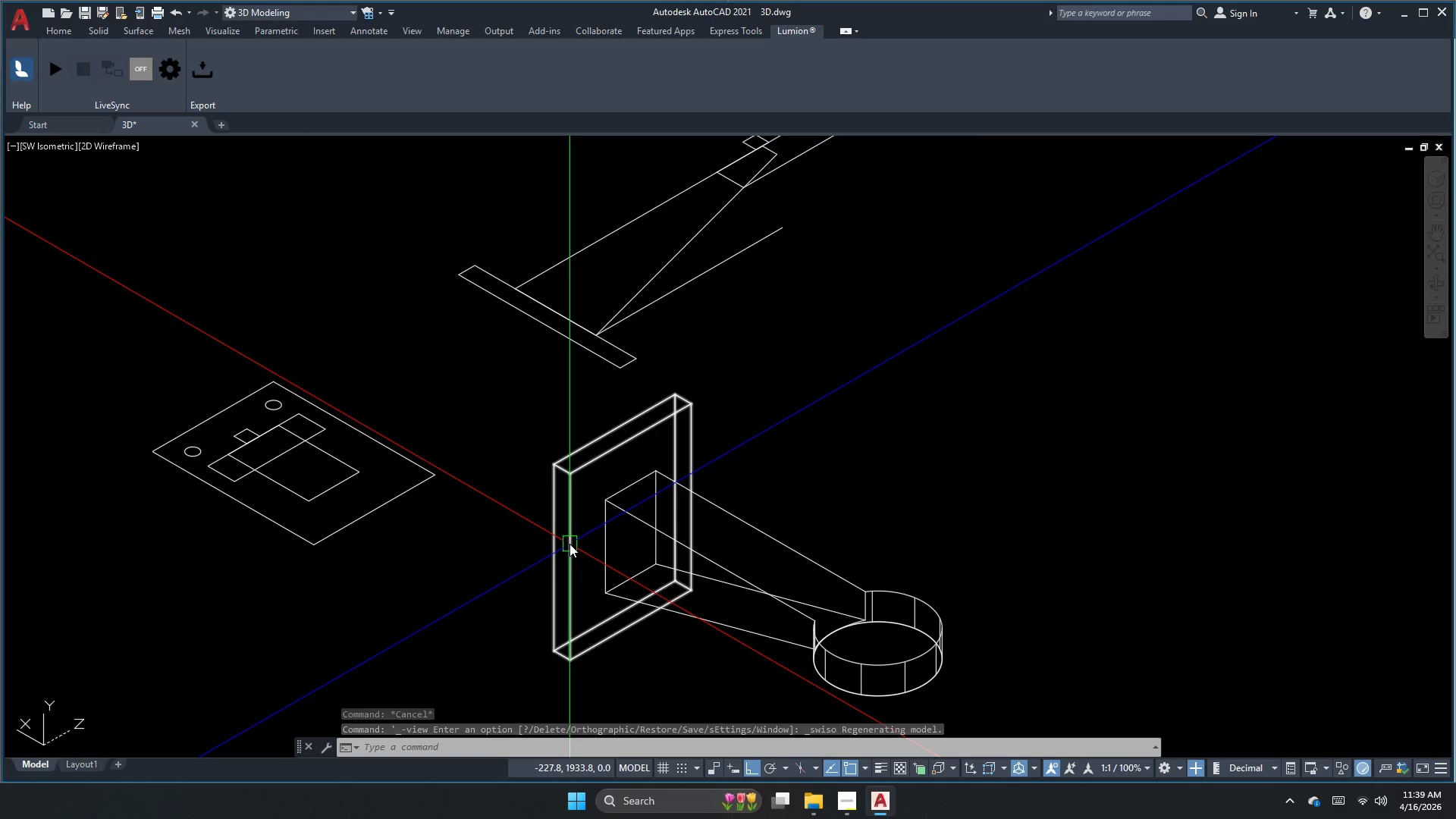 
key(Escape)
 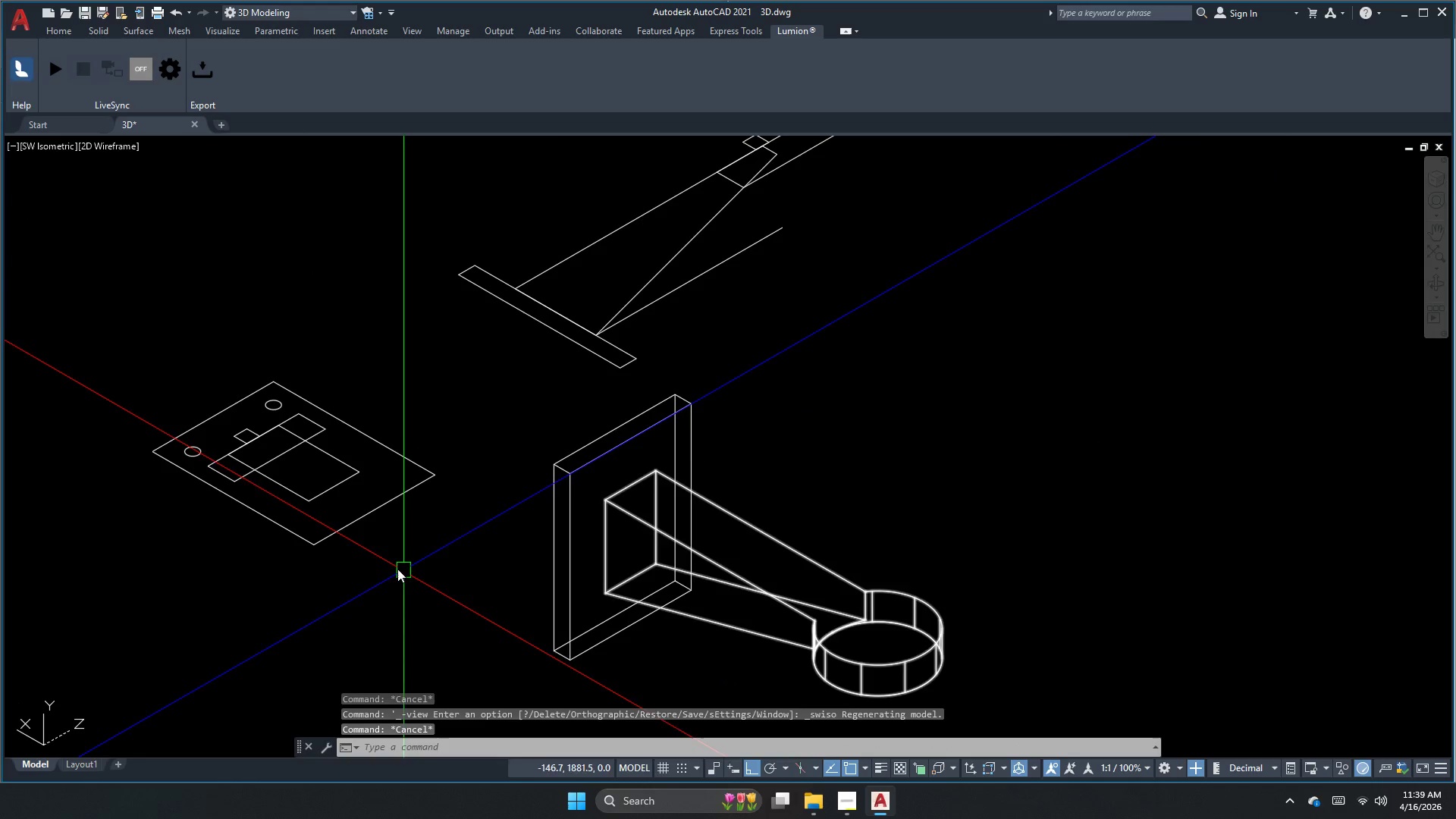 
left_click([711, 535])
 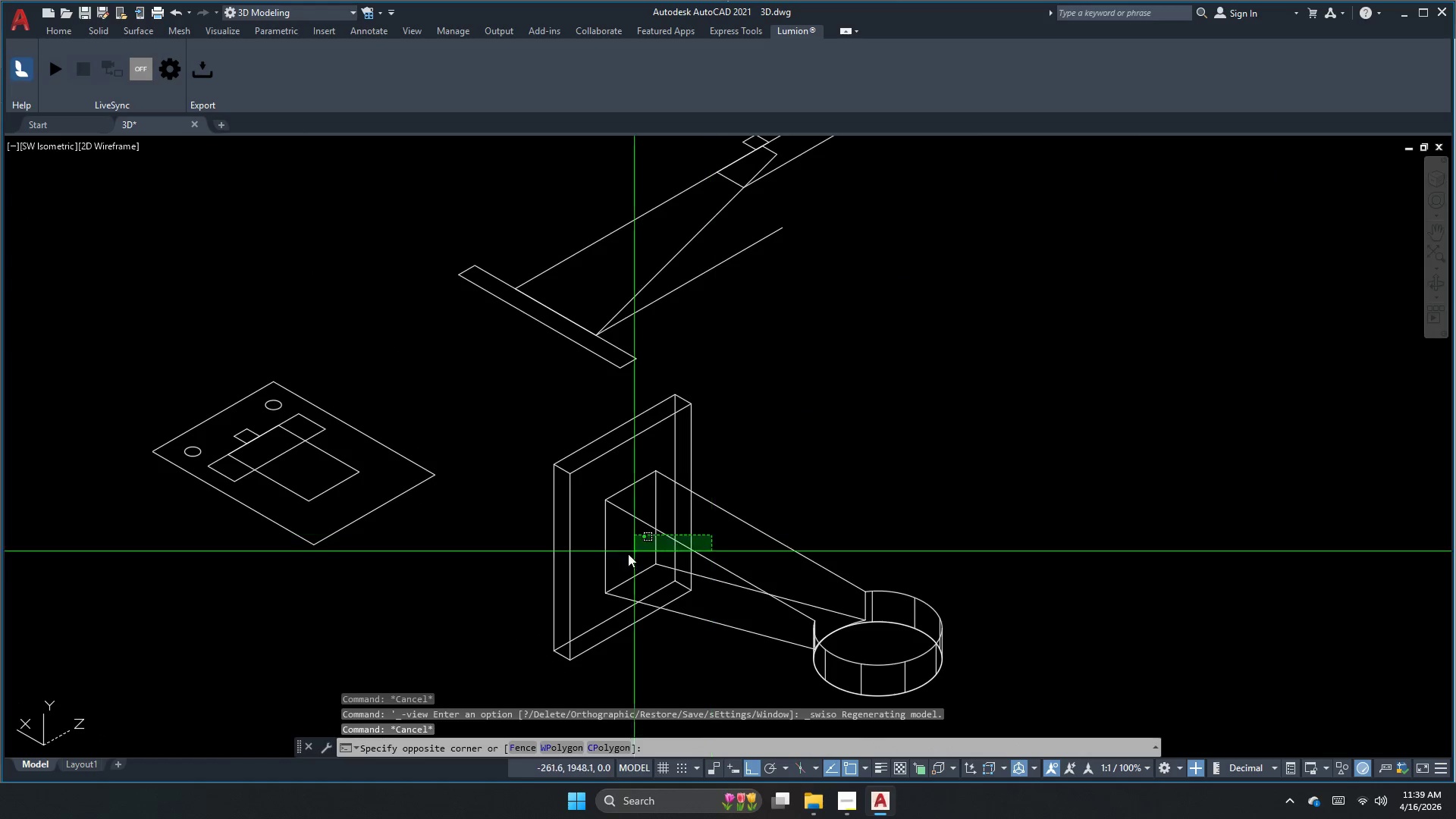 
left_click_drag(start_coordinate=[595, 571], to_coordinate=[589, 575])
 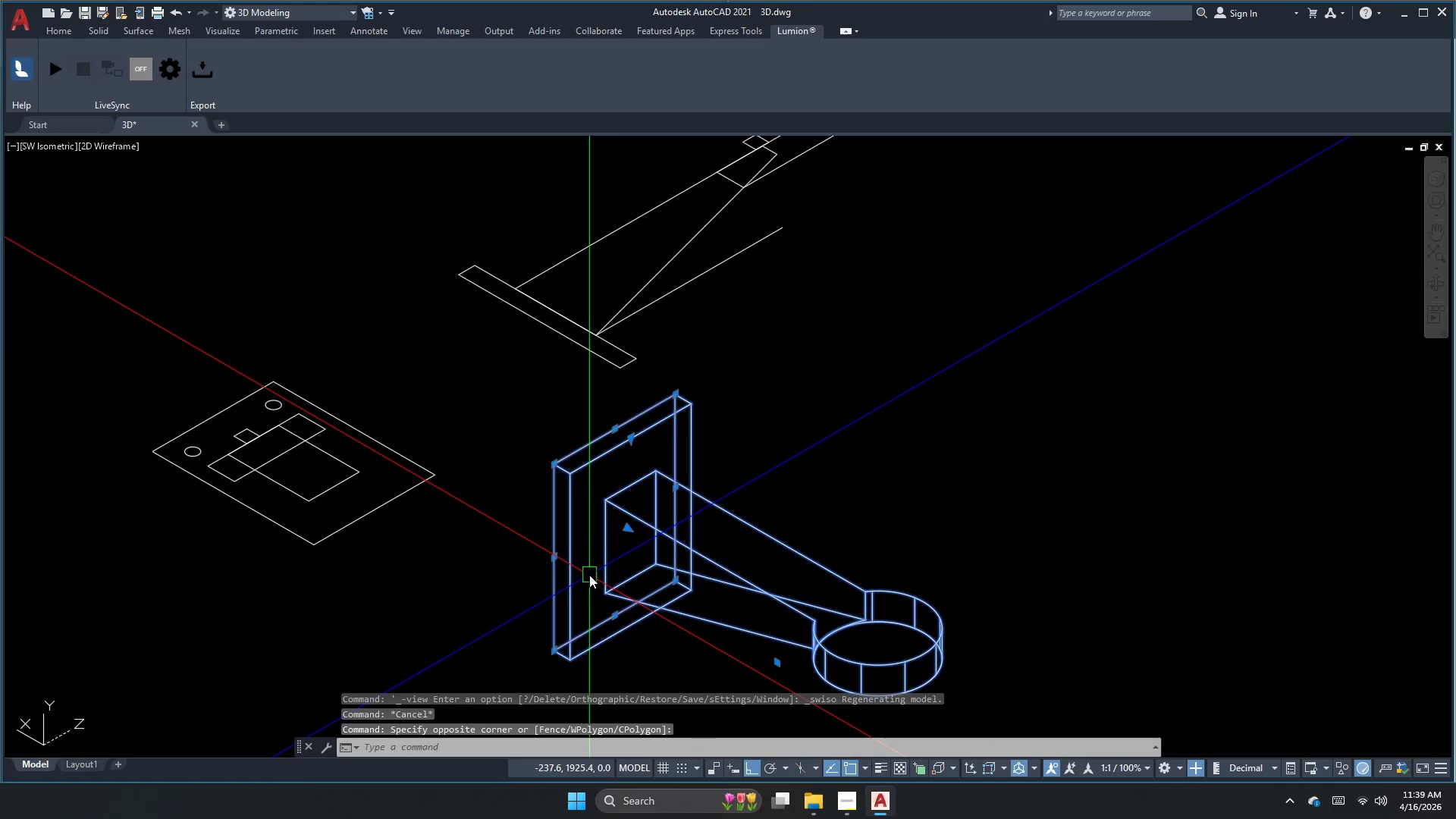 
key(Escape)
 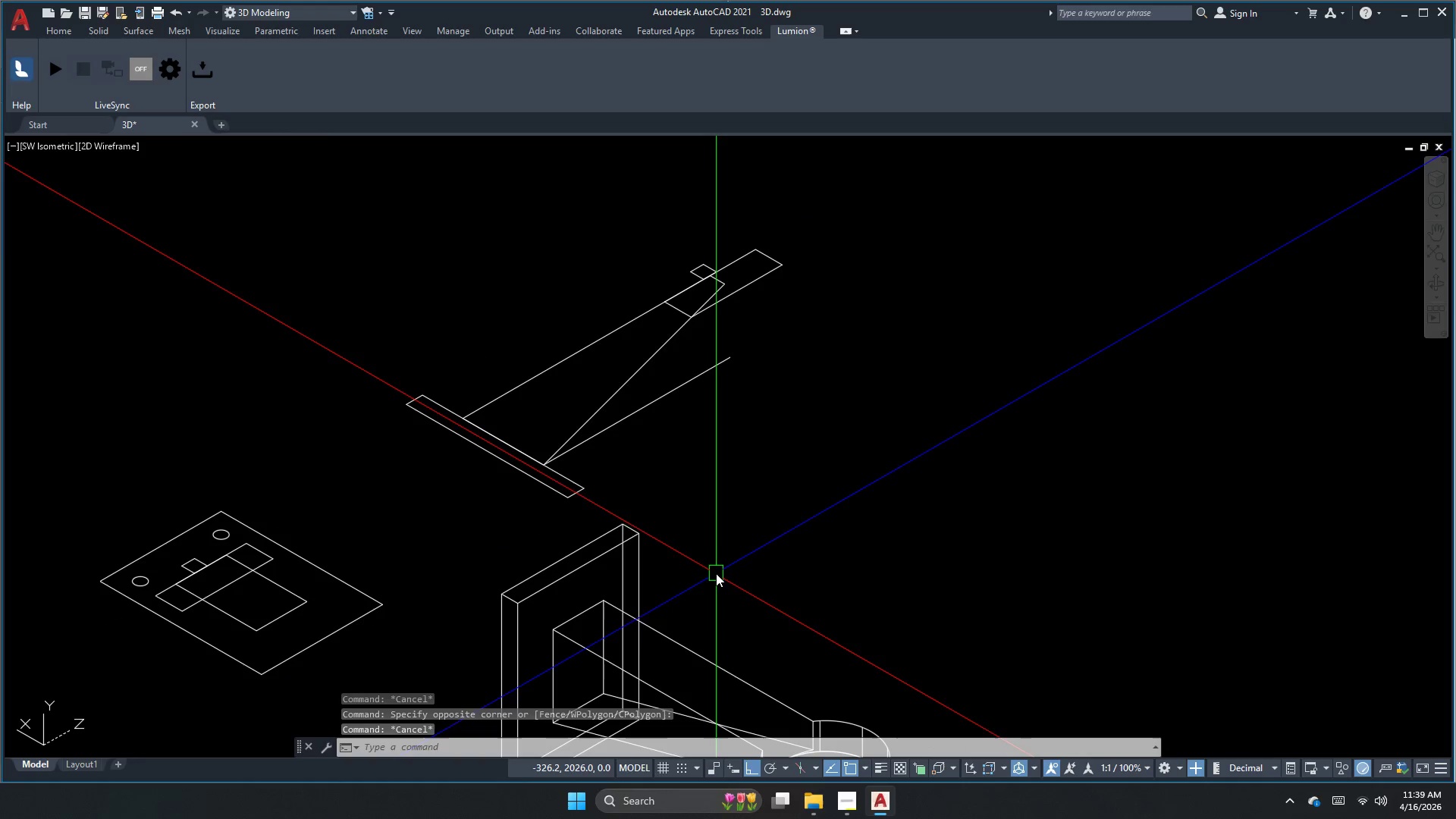 
wait(5.17)
 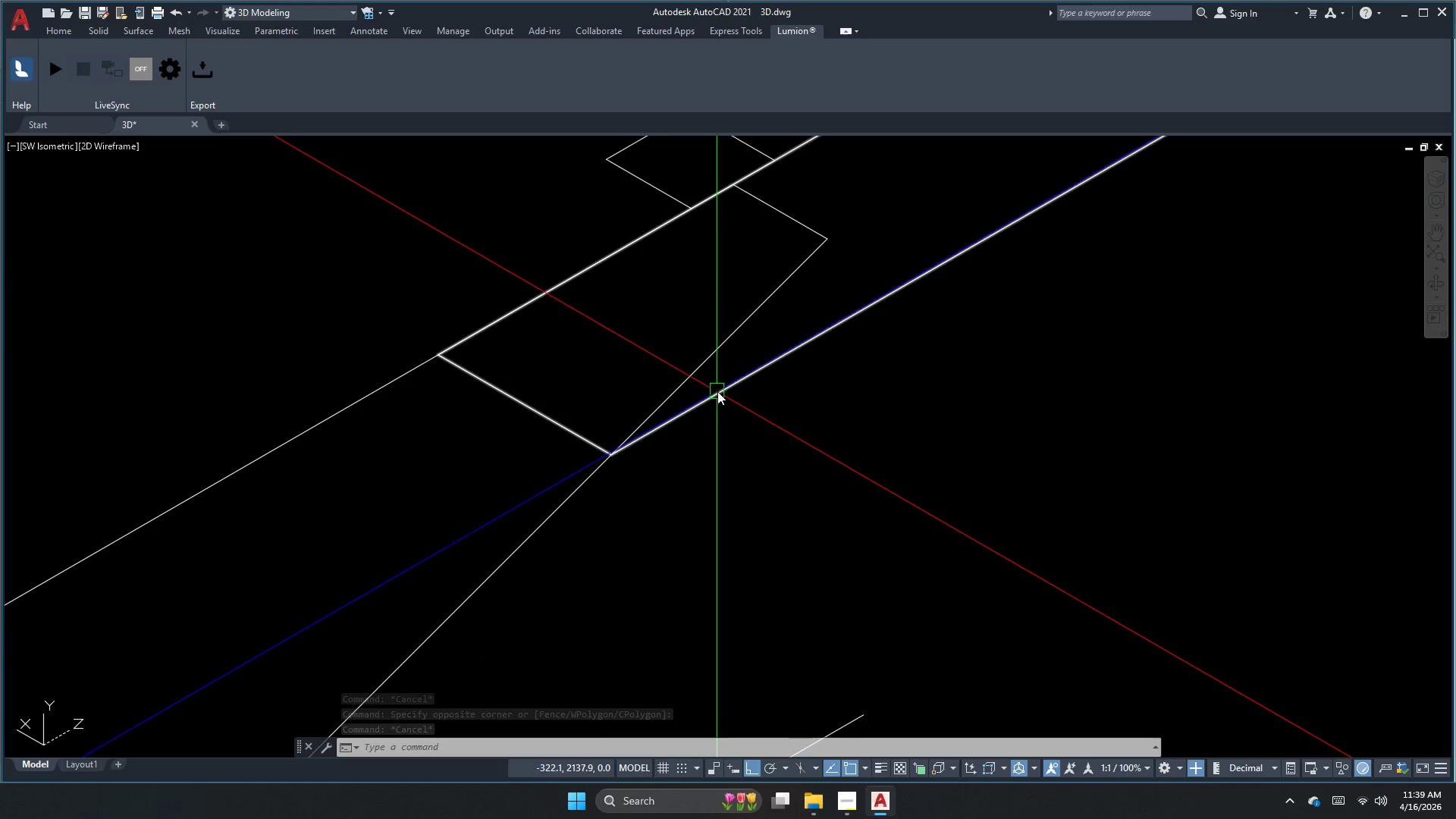 
left_click([721, 391])
 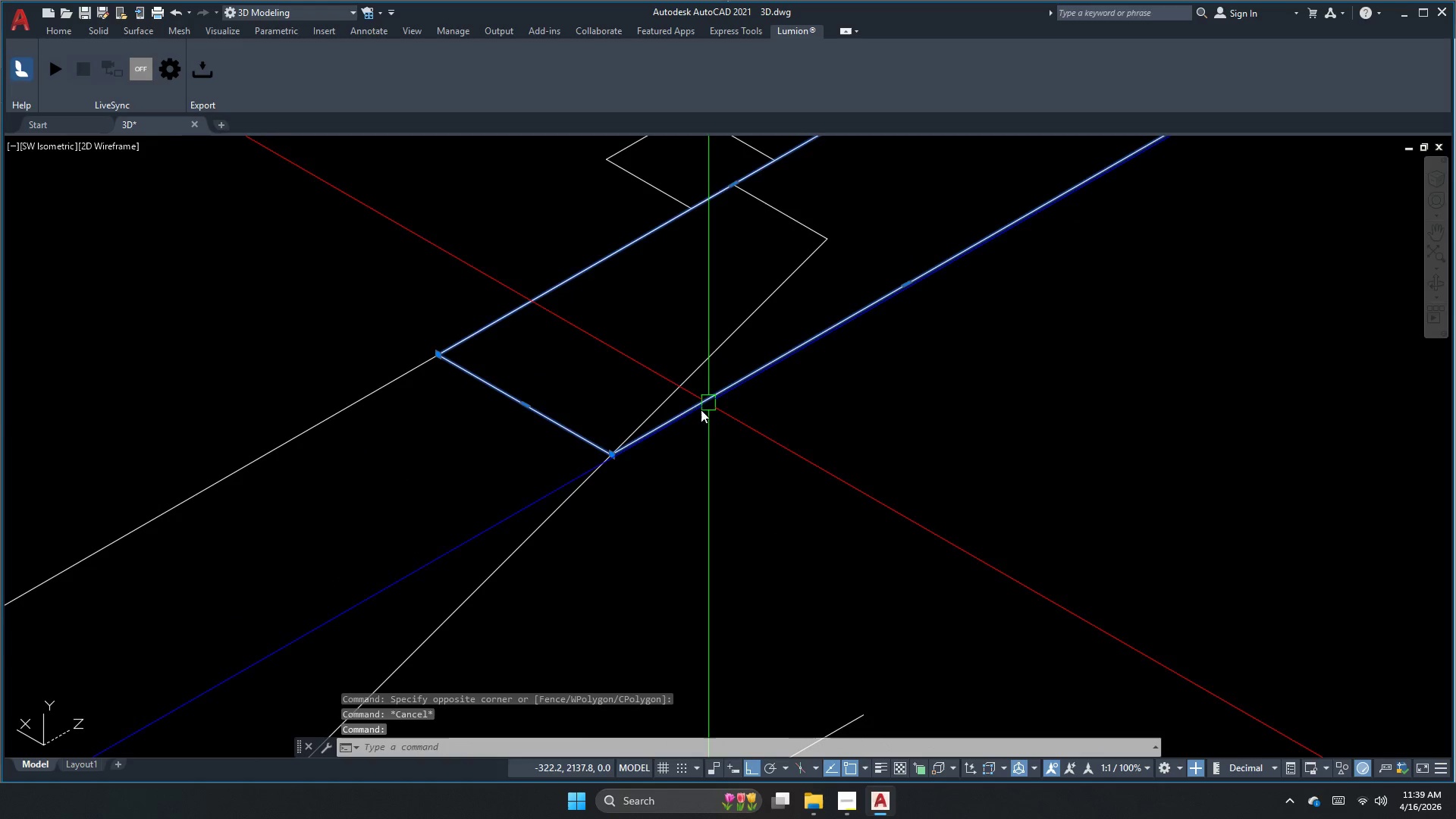 
scroll: coordinate [720, 380], scroll_direction: up, amount: 4.0
 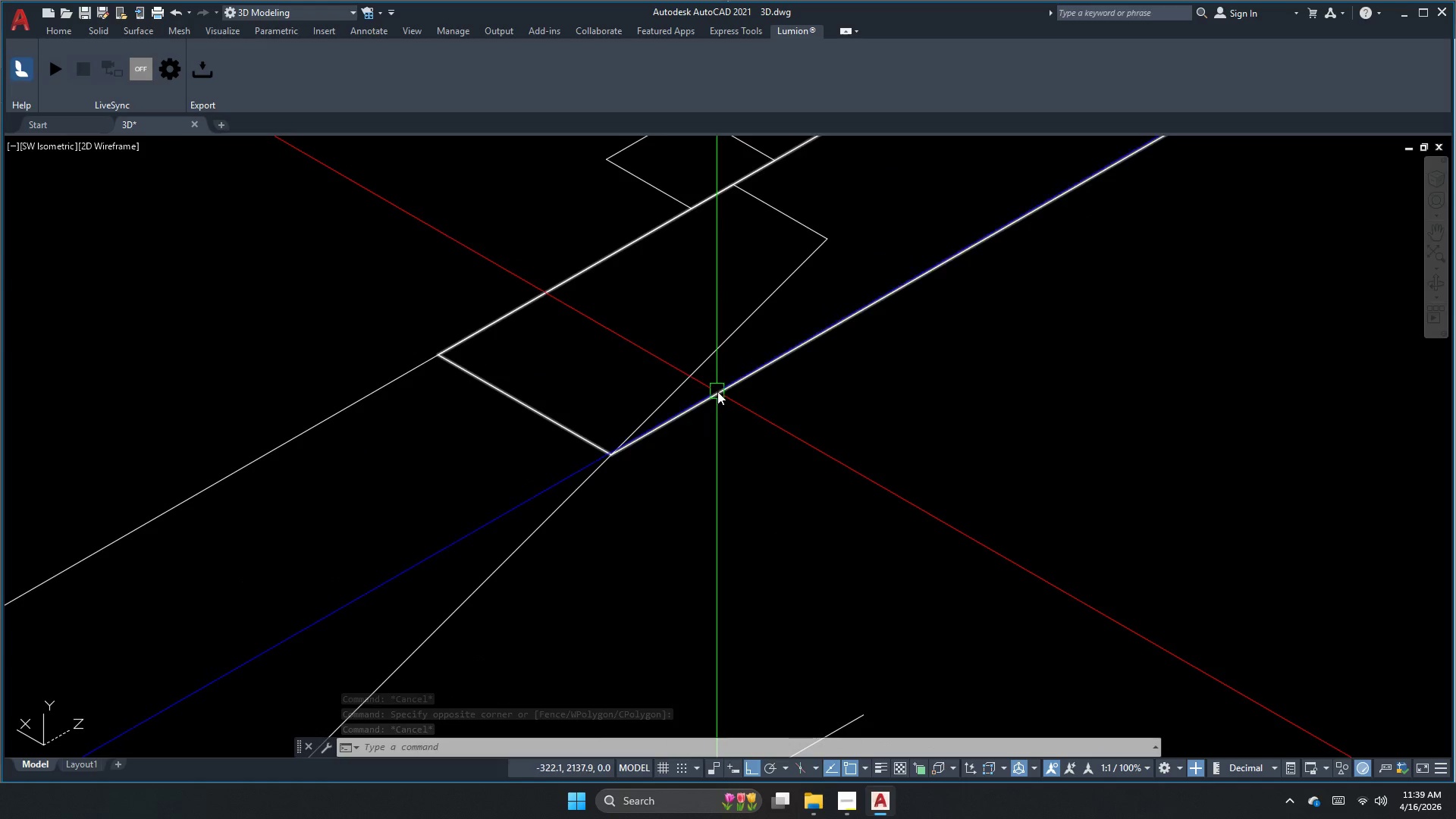 
scroll: coordinate [670, 443], scroll_direction: down, amount: 1.0
 